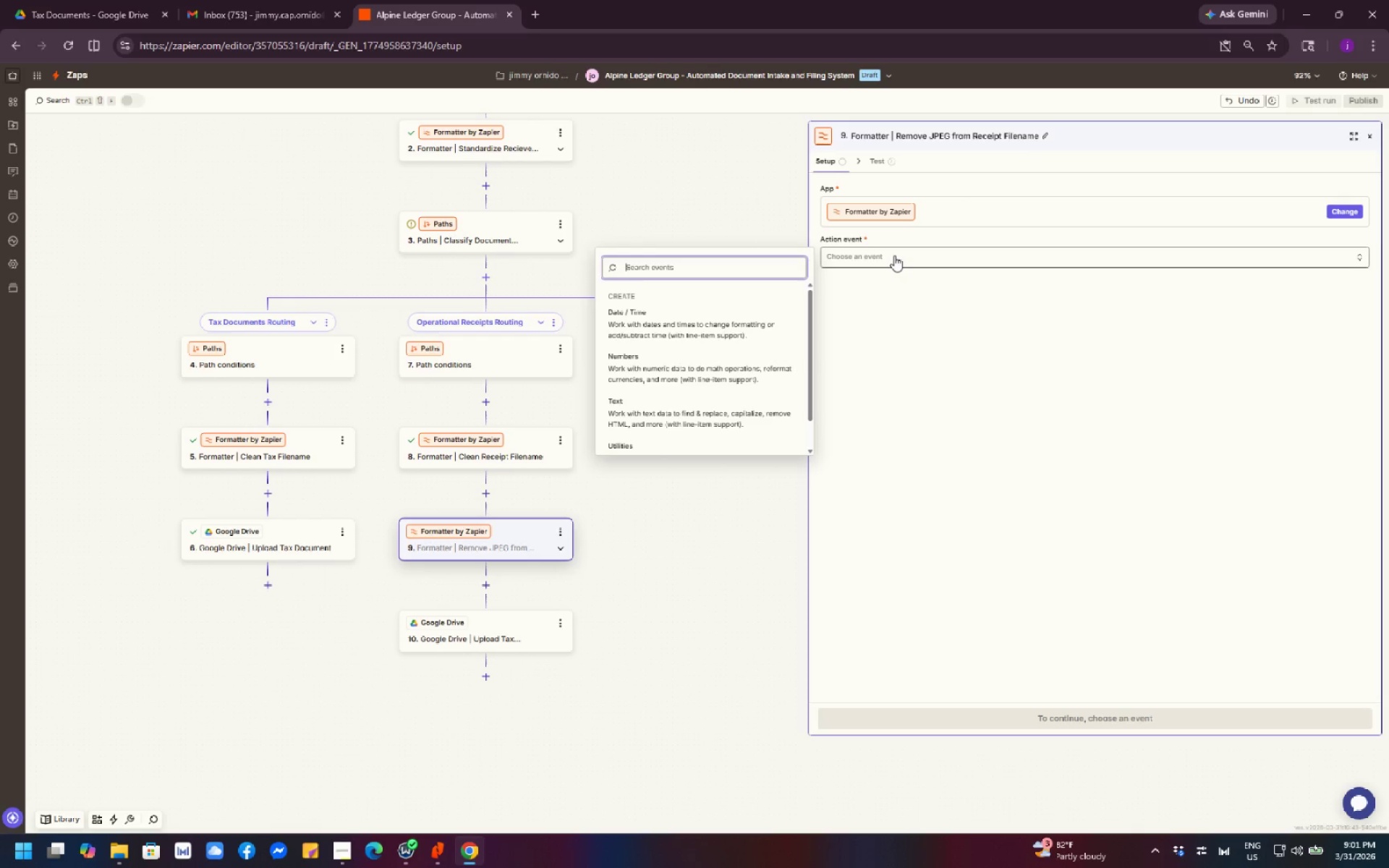 
wait(12.8)
 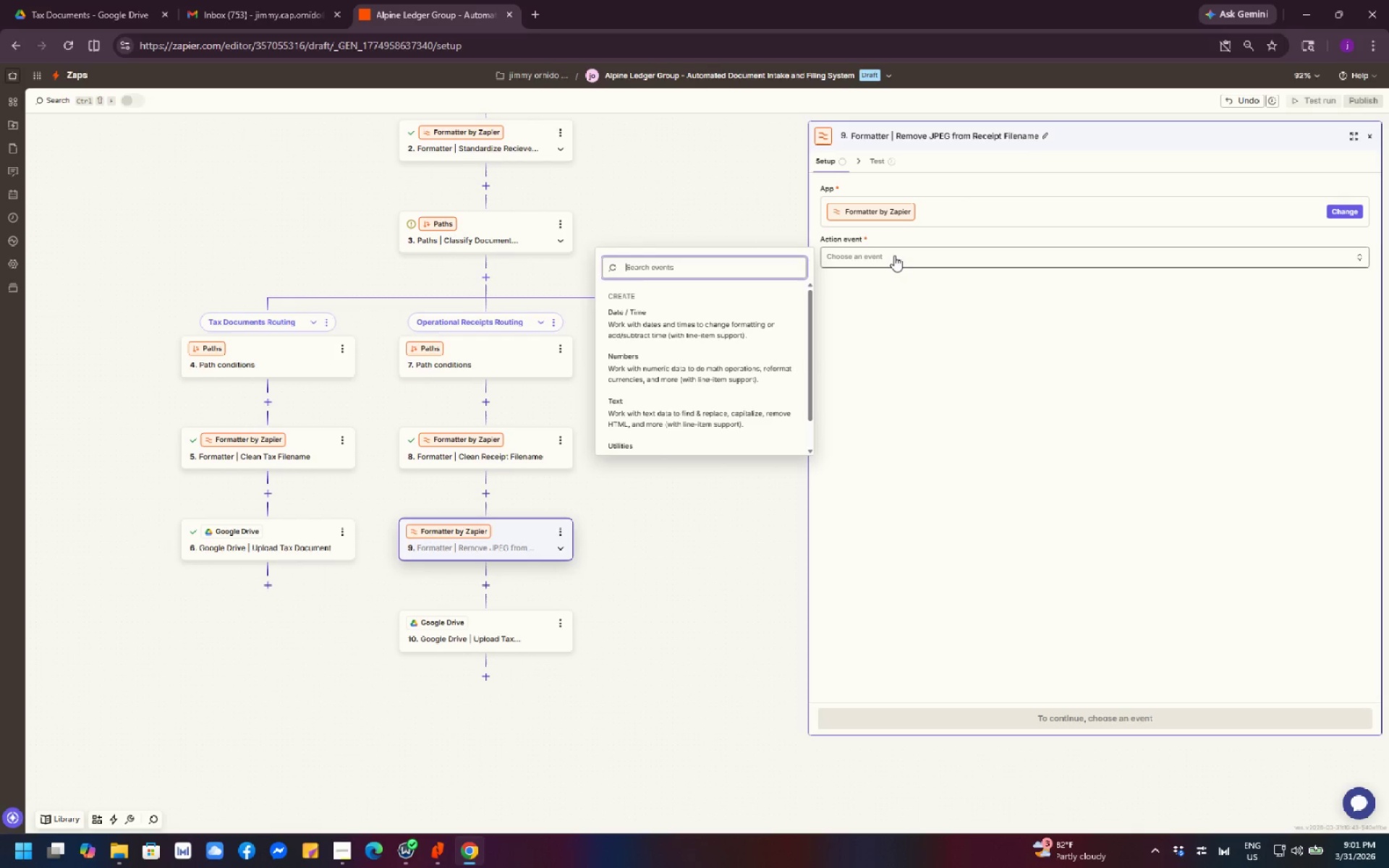 
left_click([919, 295])
 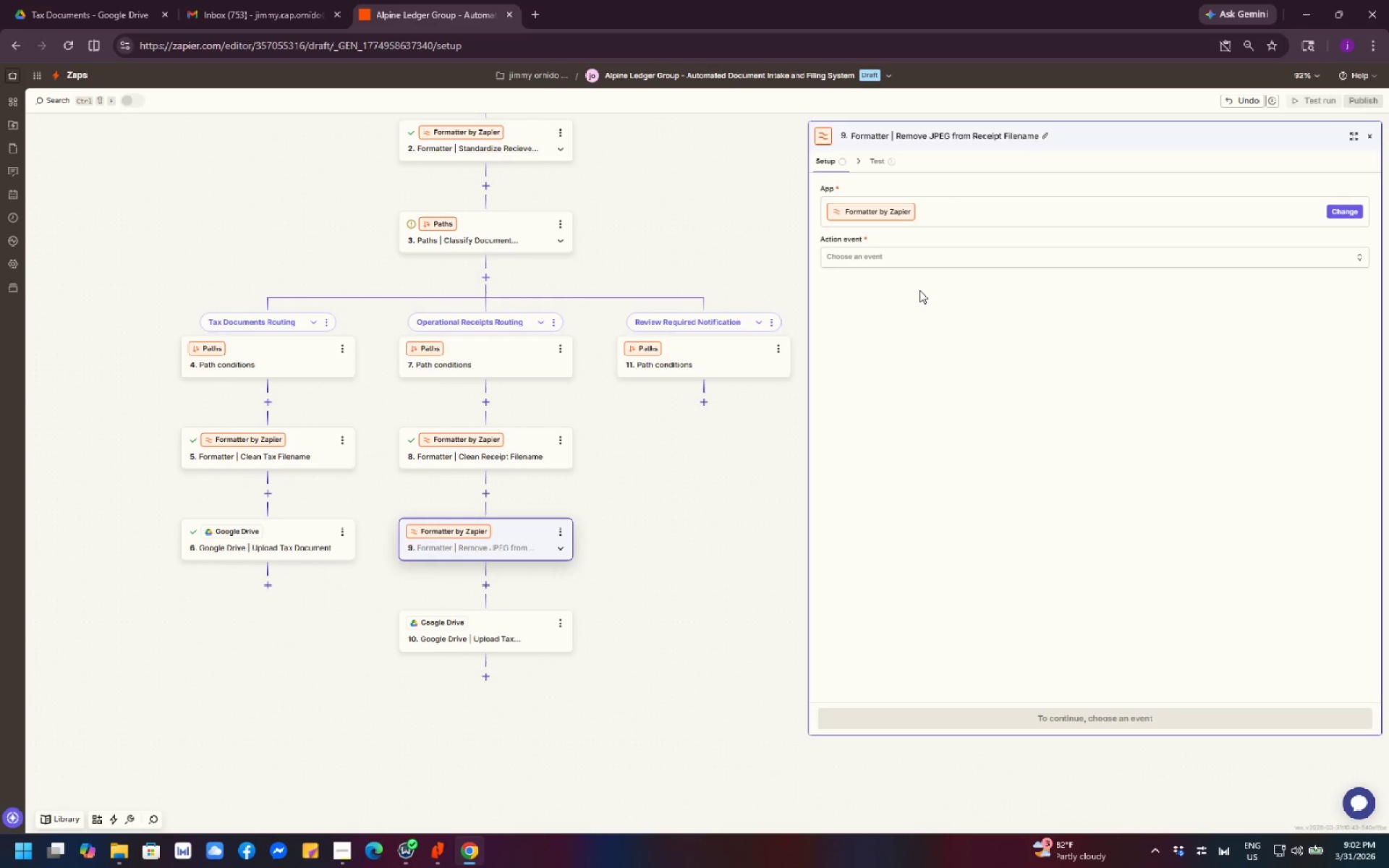 
wait(5.56)
 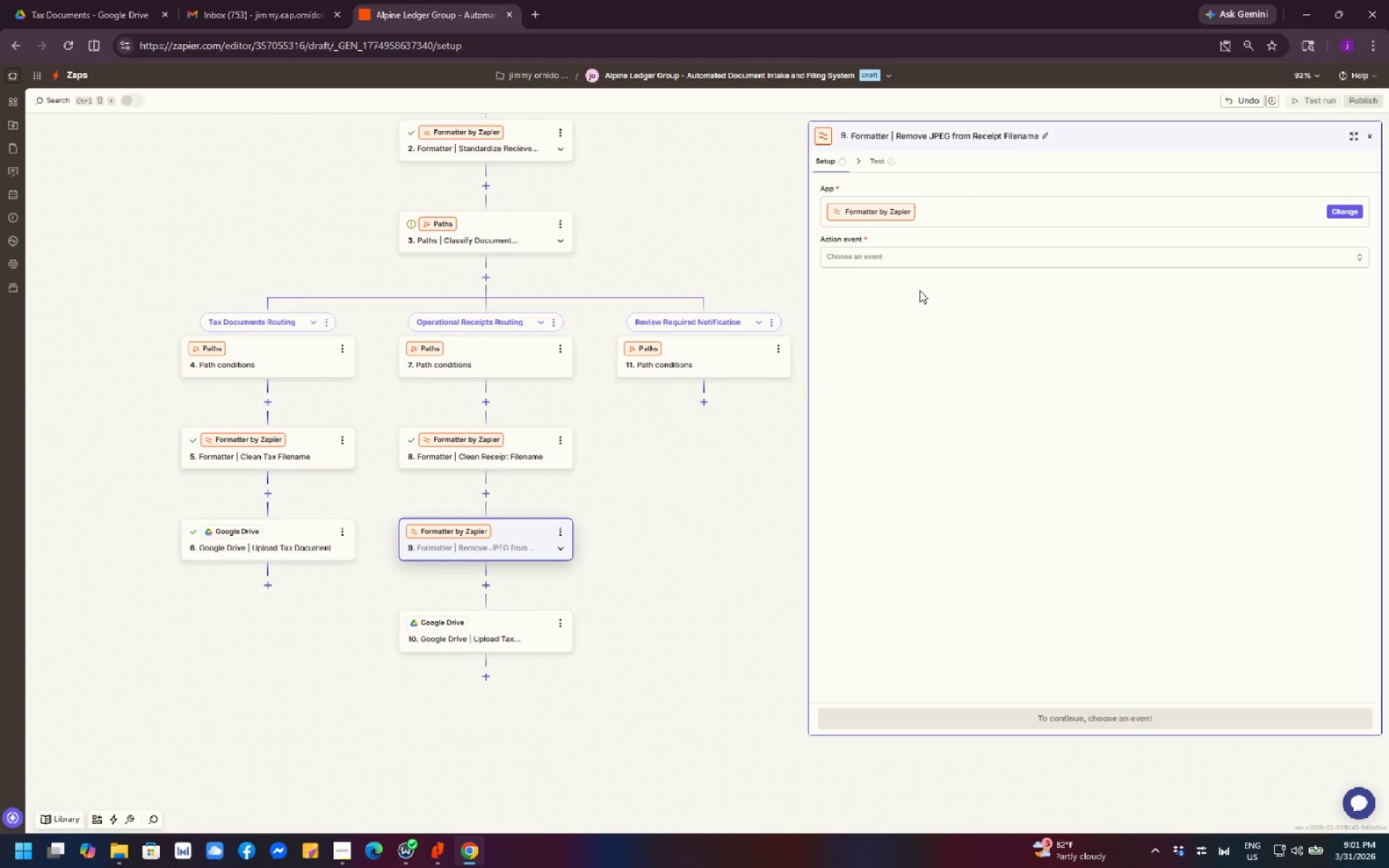 
left_click([895, 259])
 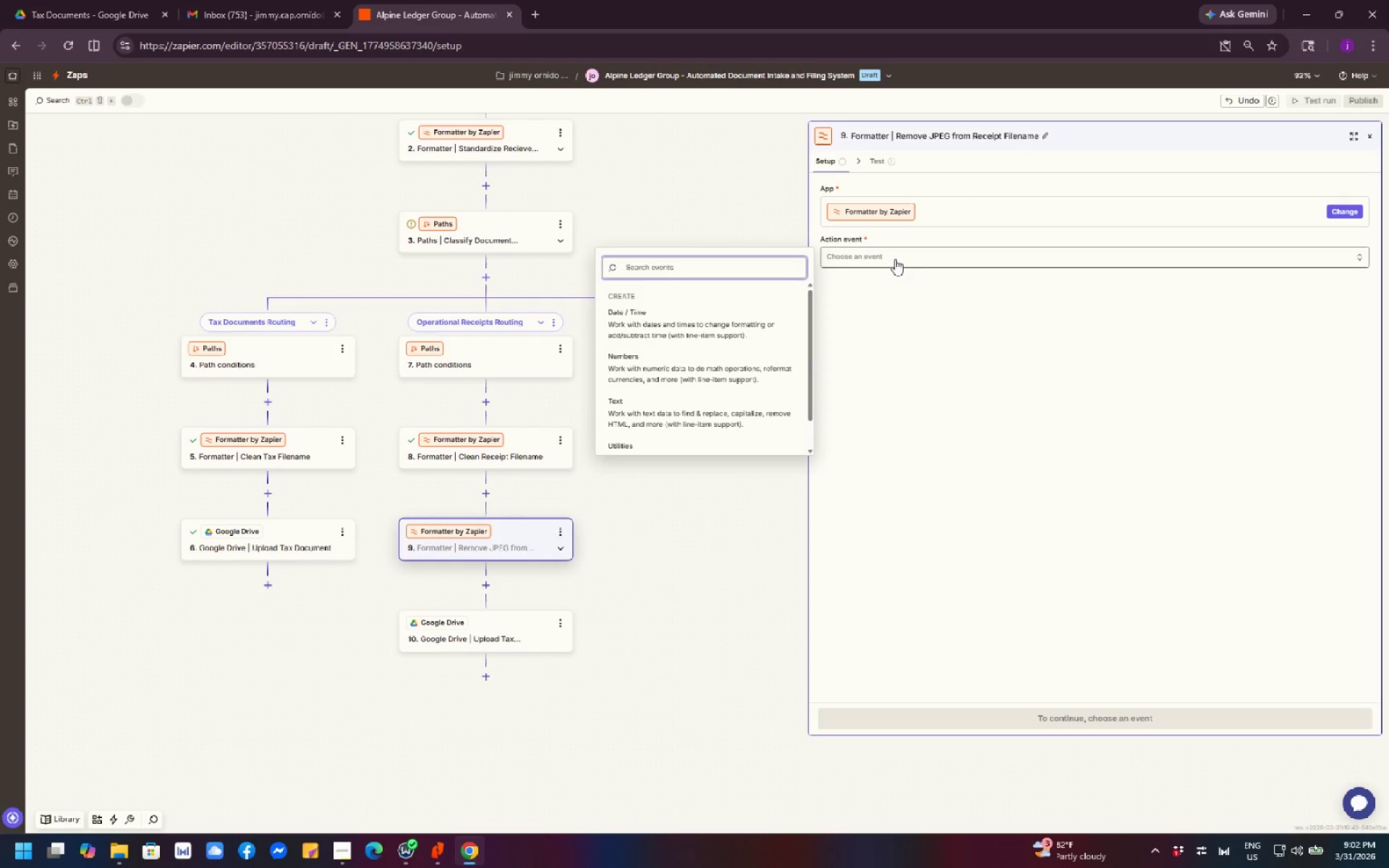 
type(repl)
 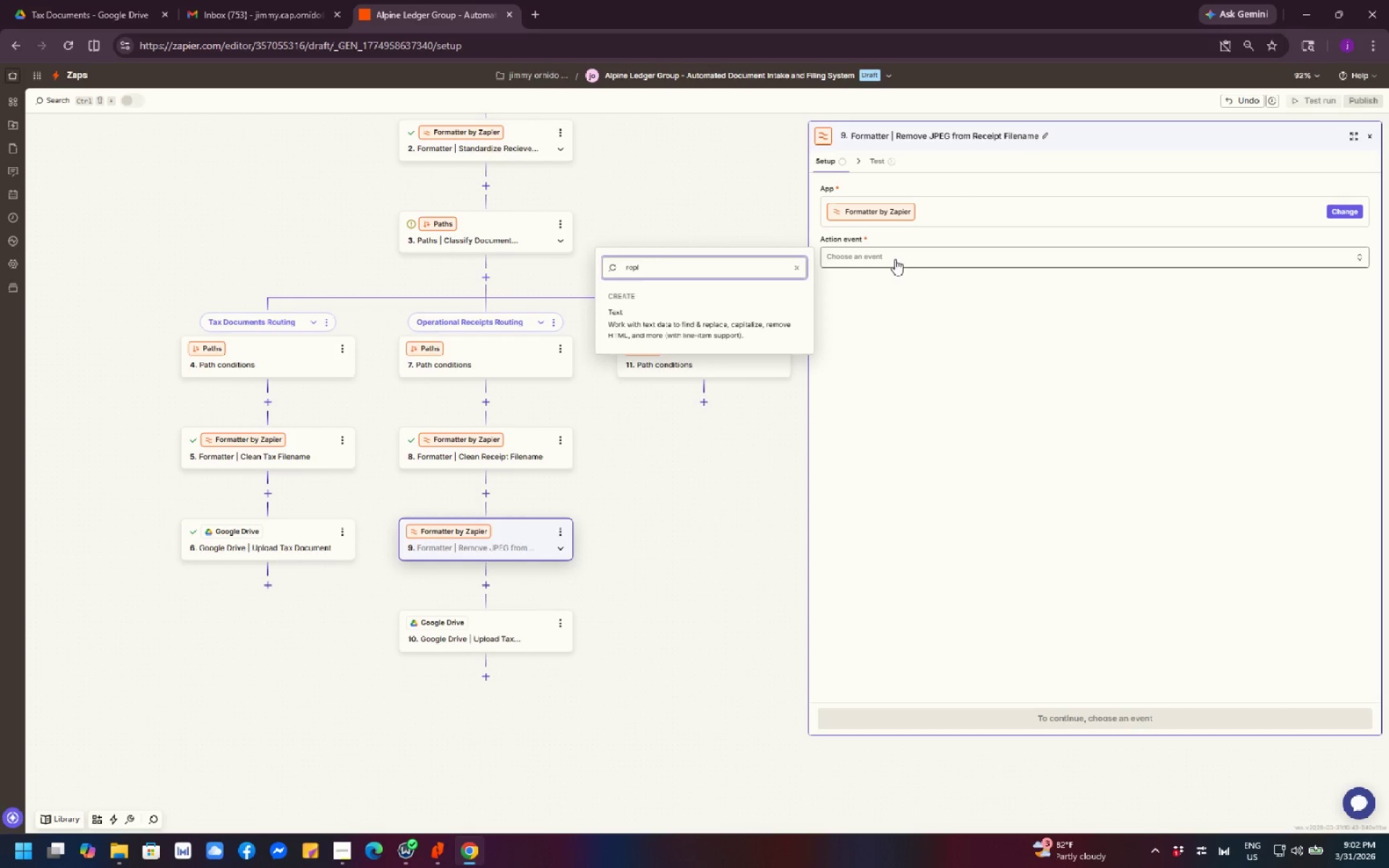 
left_click([904, 278])
 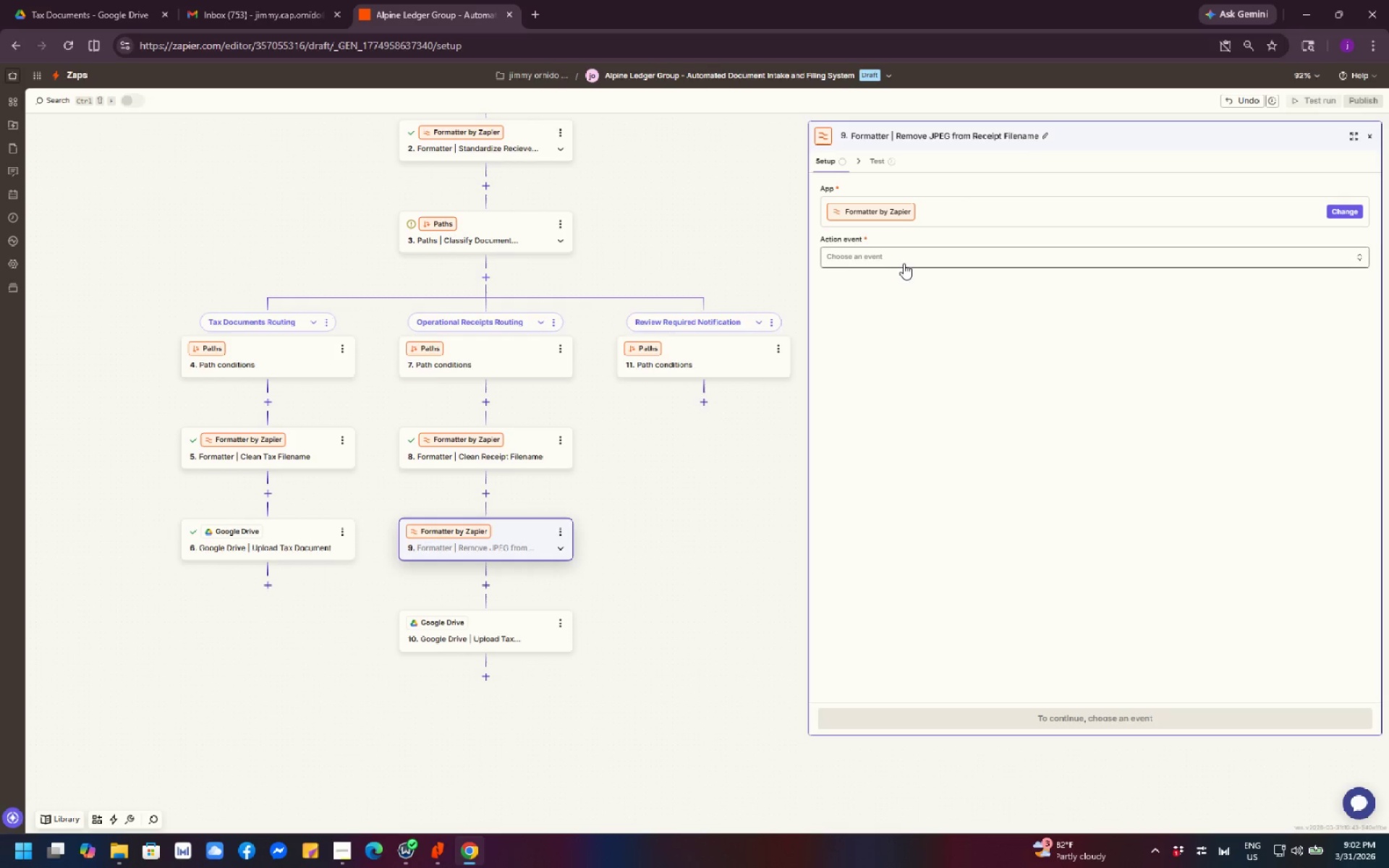 
left_click([902, 263])
 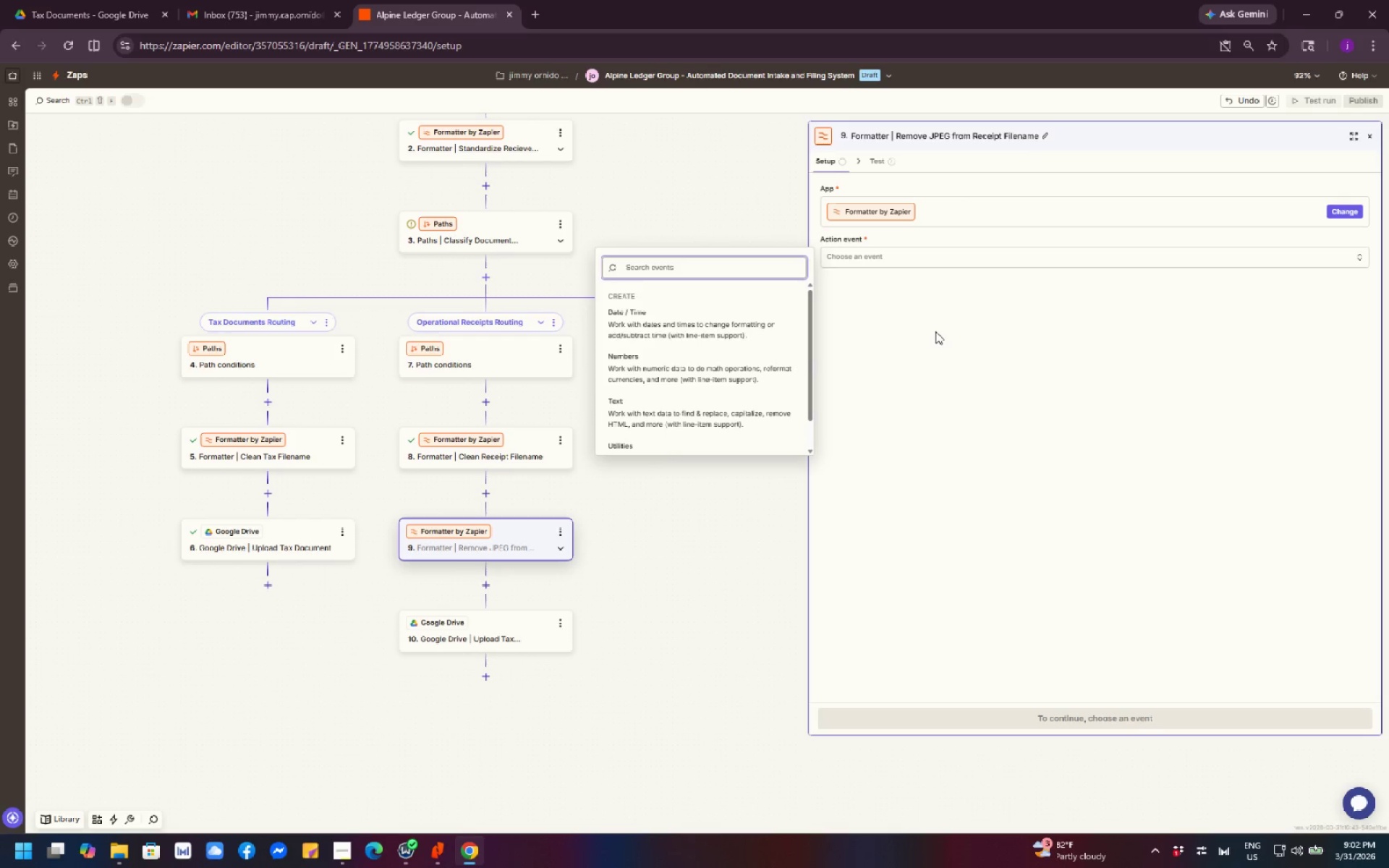 
left_click([935, 331])
 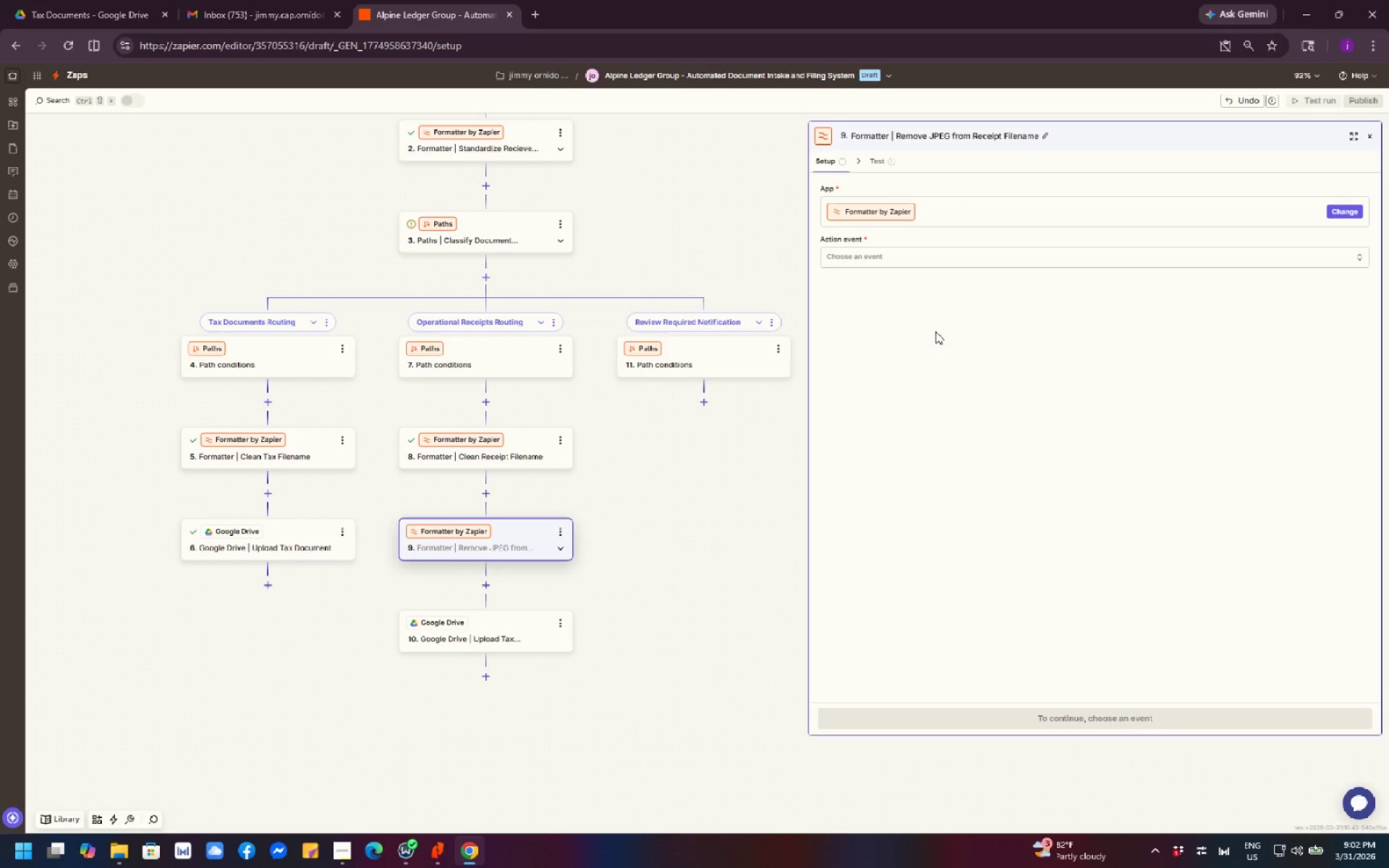 
wait(17.64)
 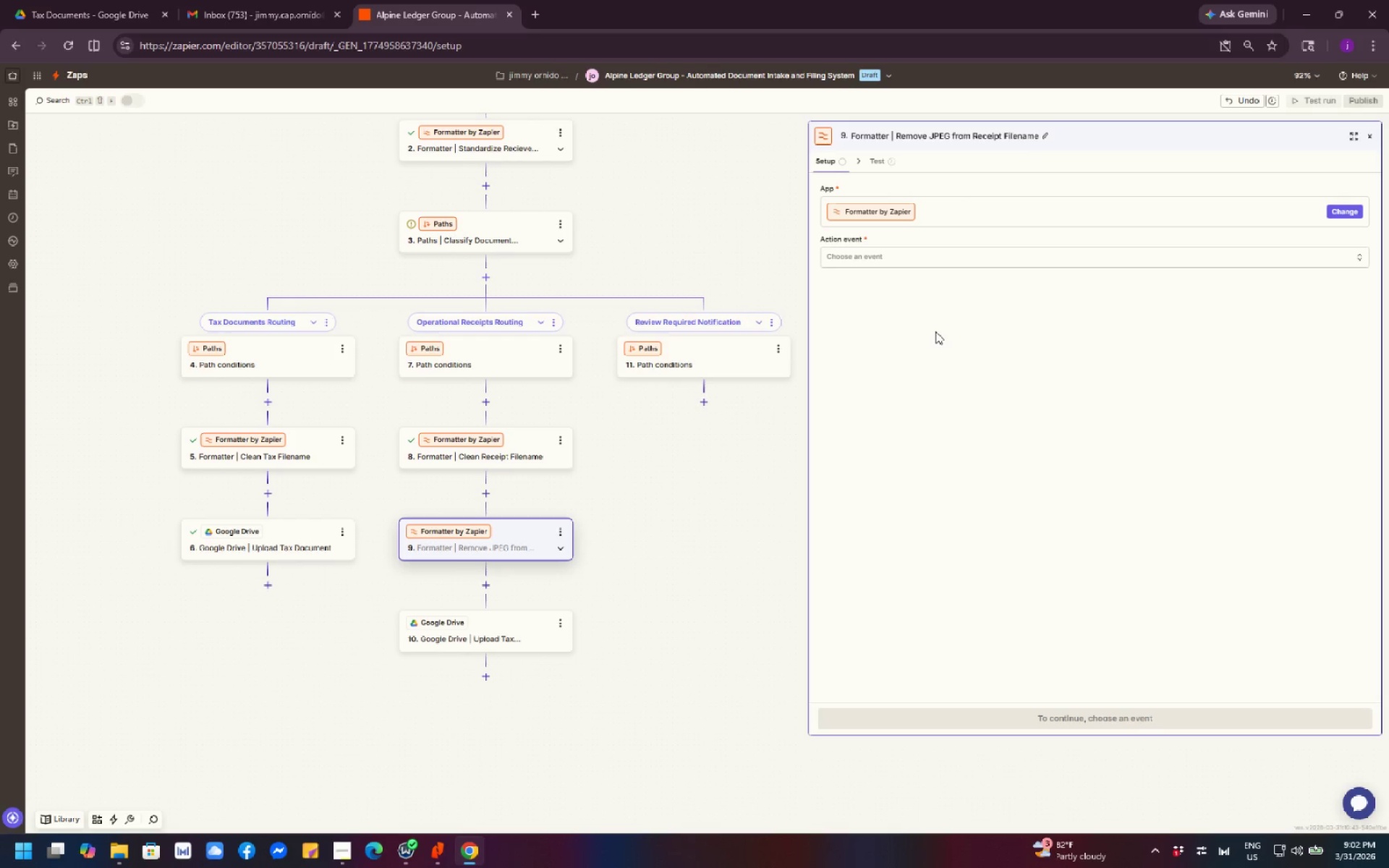 
left_click_drag(start_coordinate=[938, 422], to_coordinate=[933, 464])
 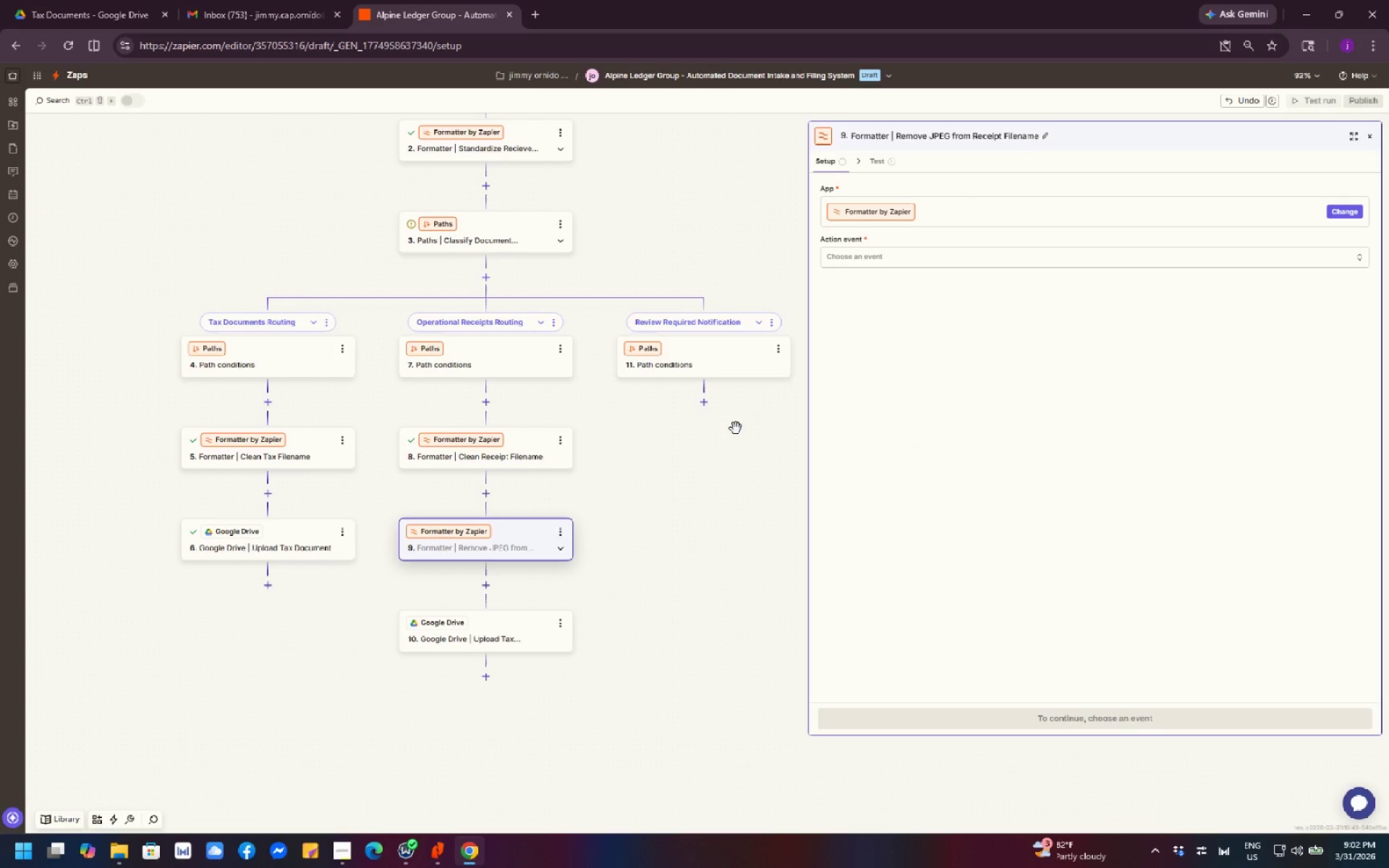 
wait(10.39)
 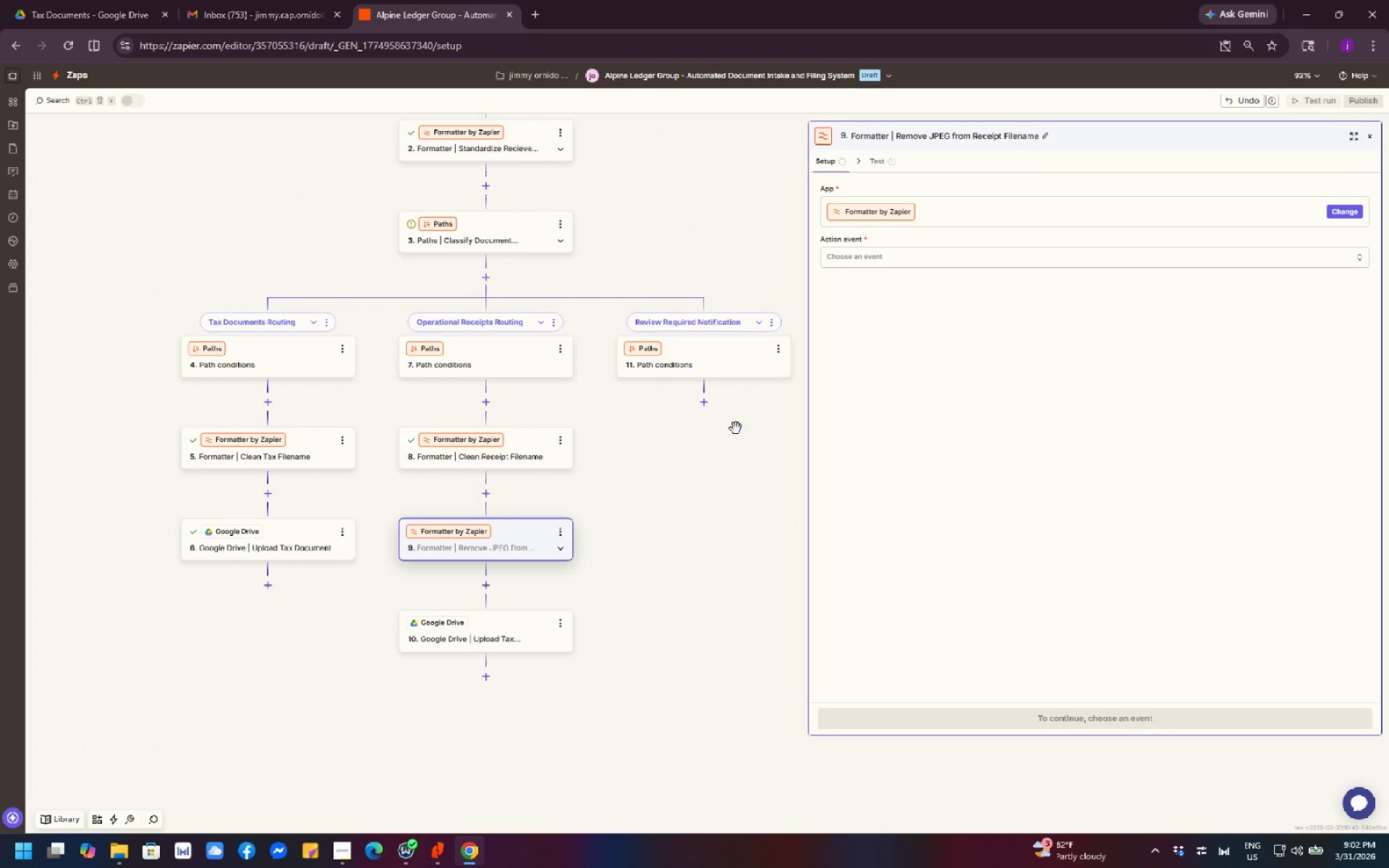 
left_click([886, 263])
 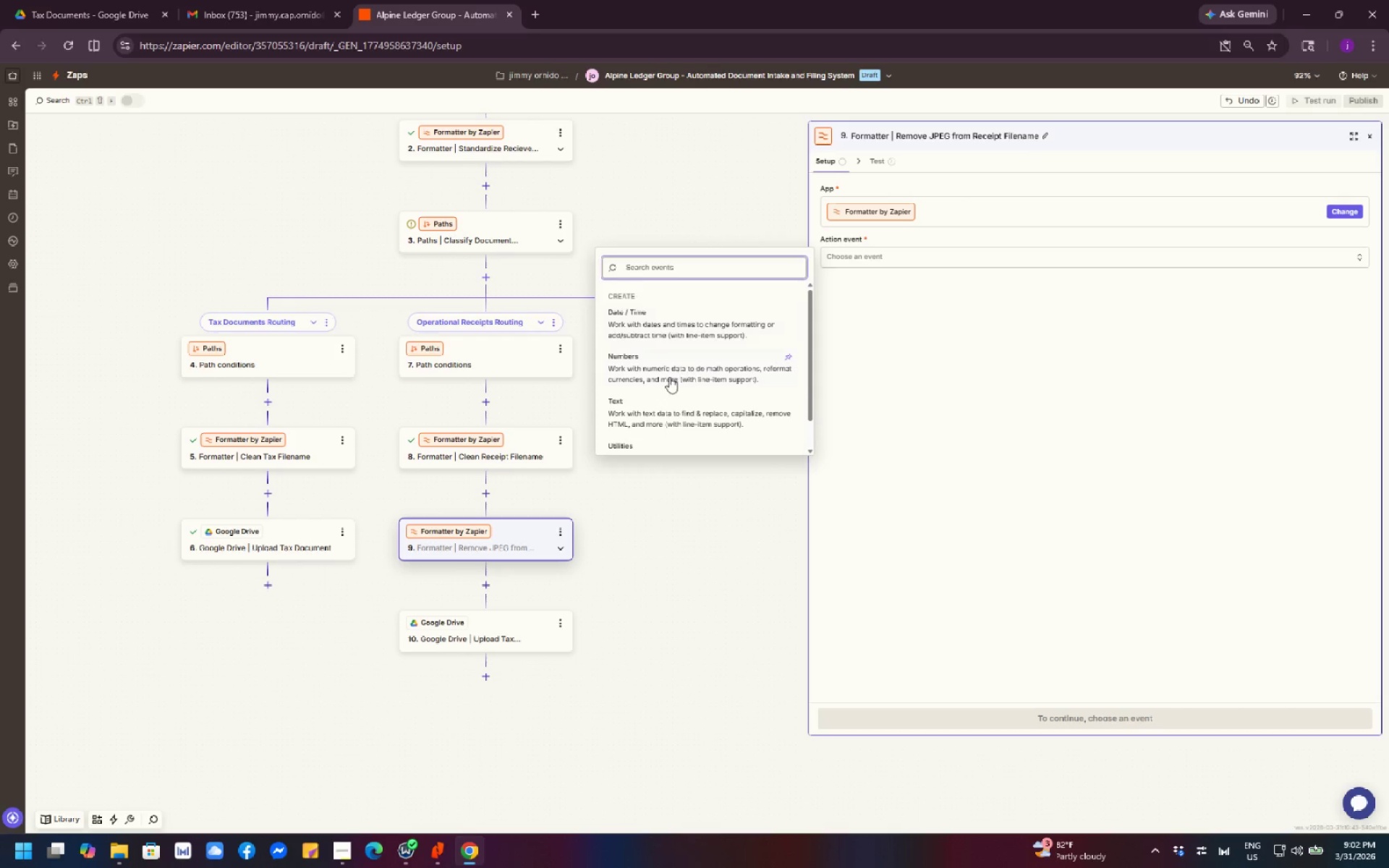 
left_click([657, 408])
 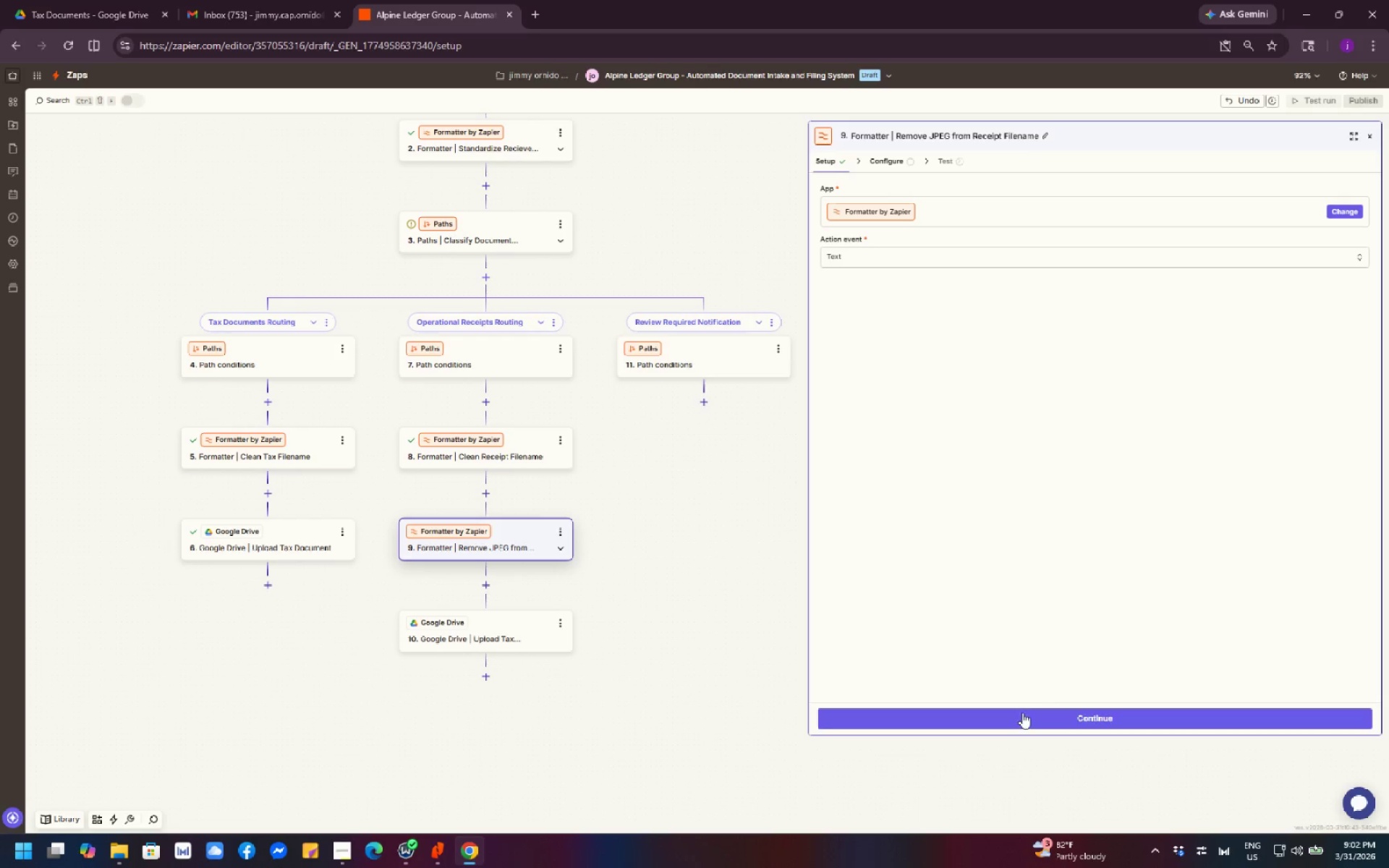 
left_click([1018, 728])
 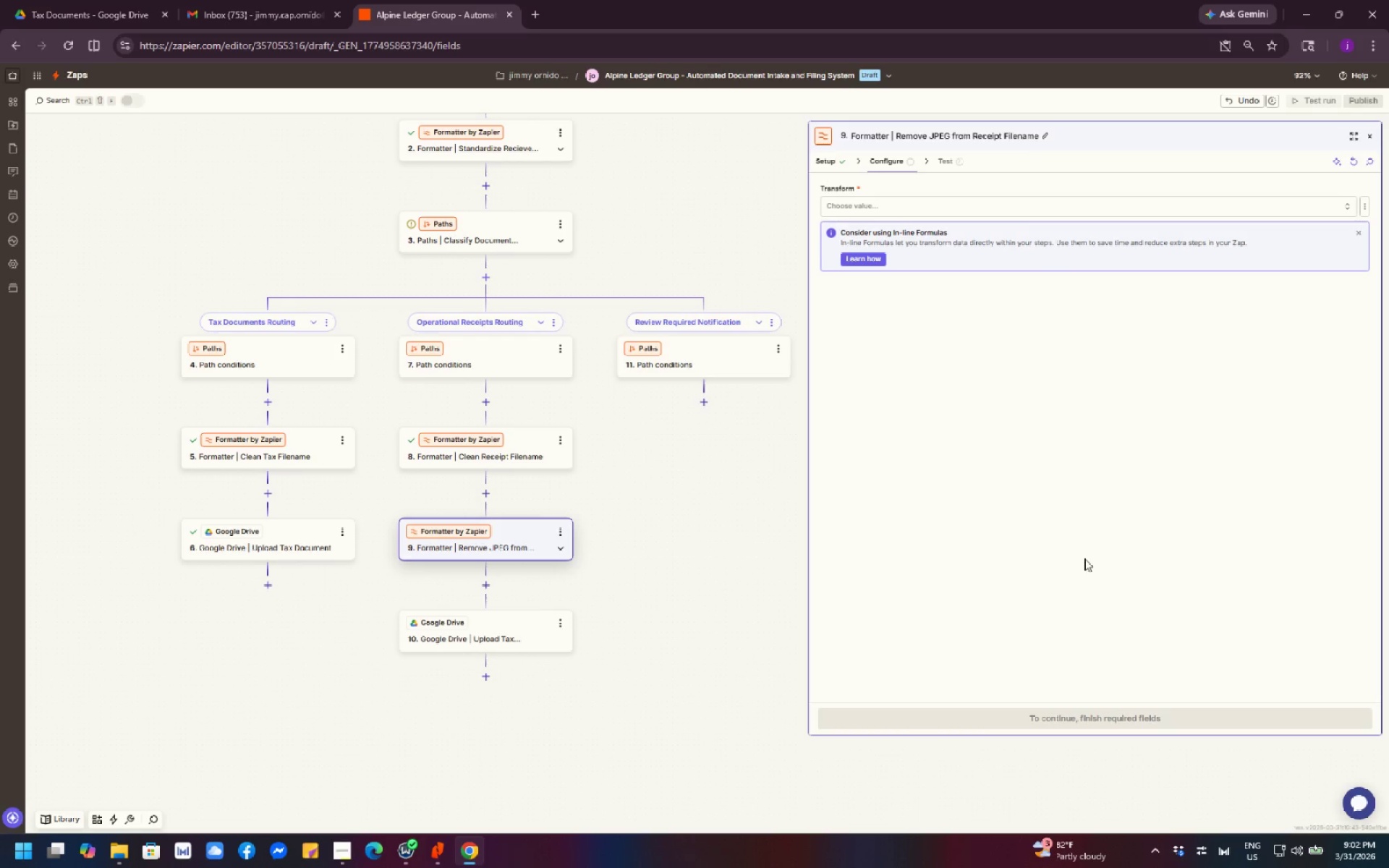 
left_click([904, 203])
 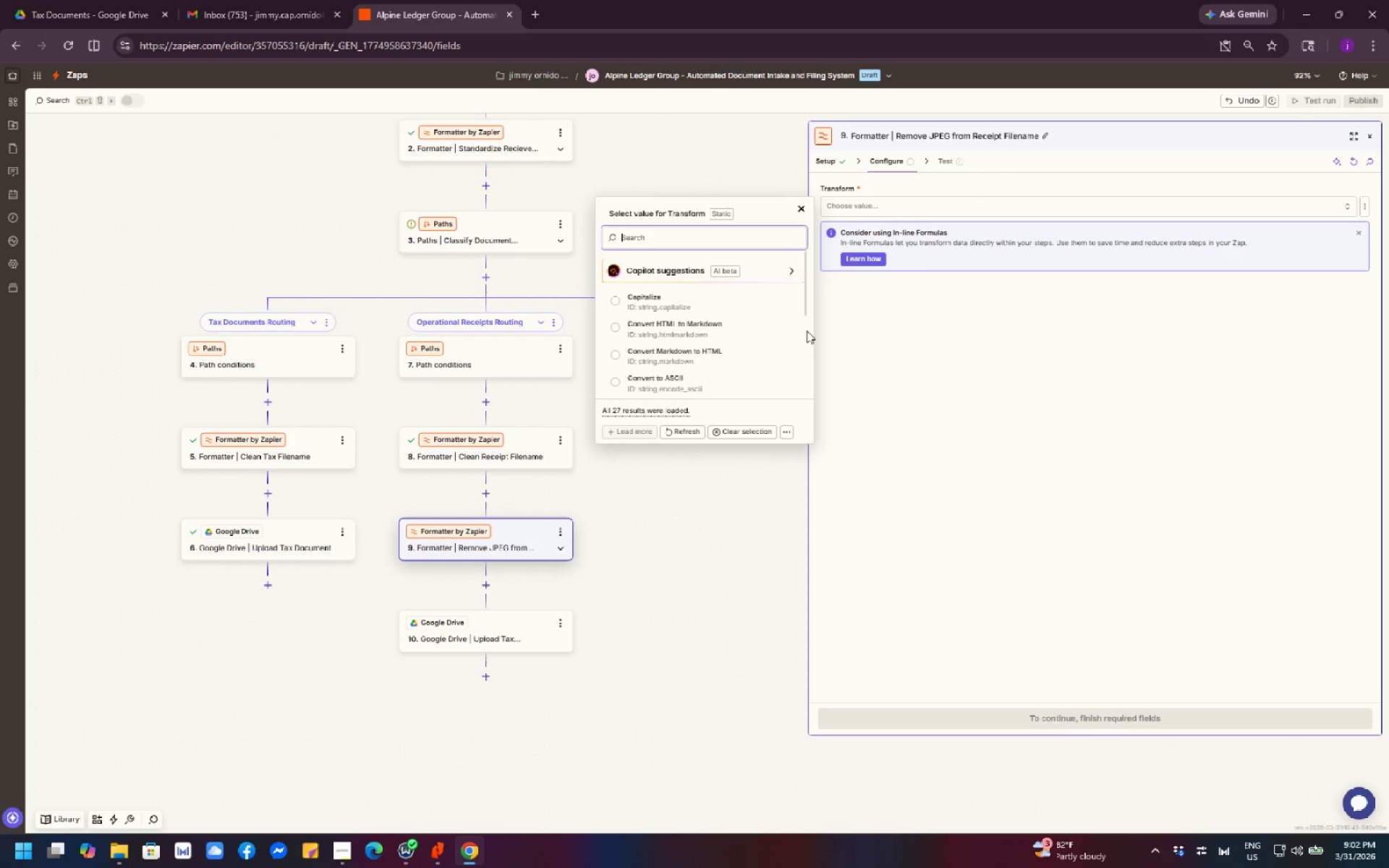 
type(rep)
 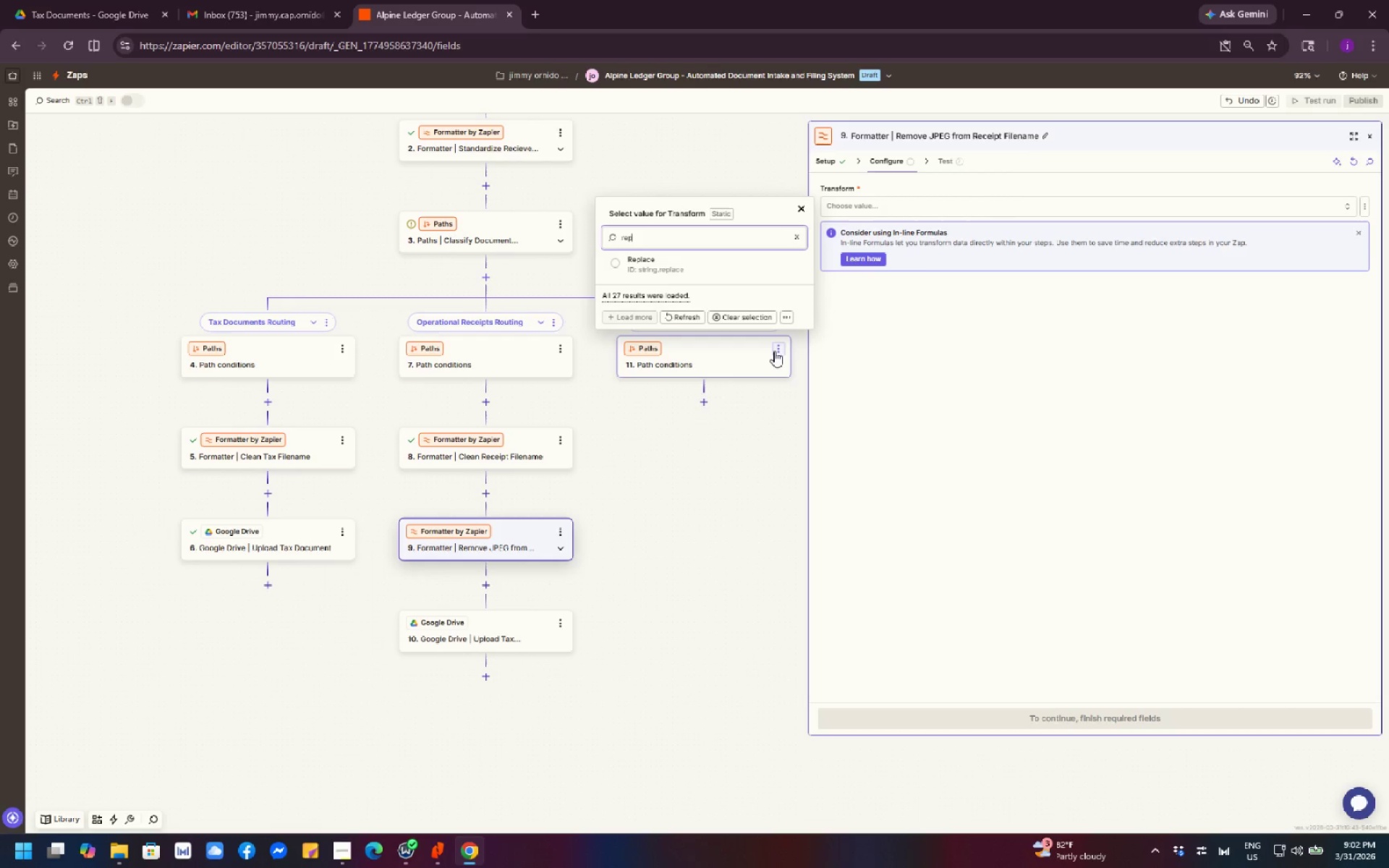 
left_click([692, 264])
 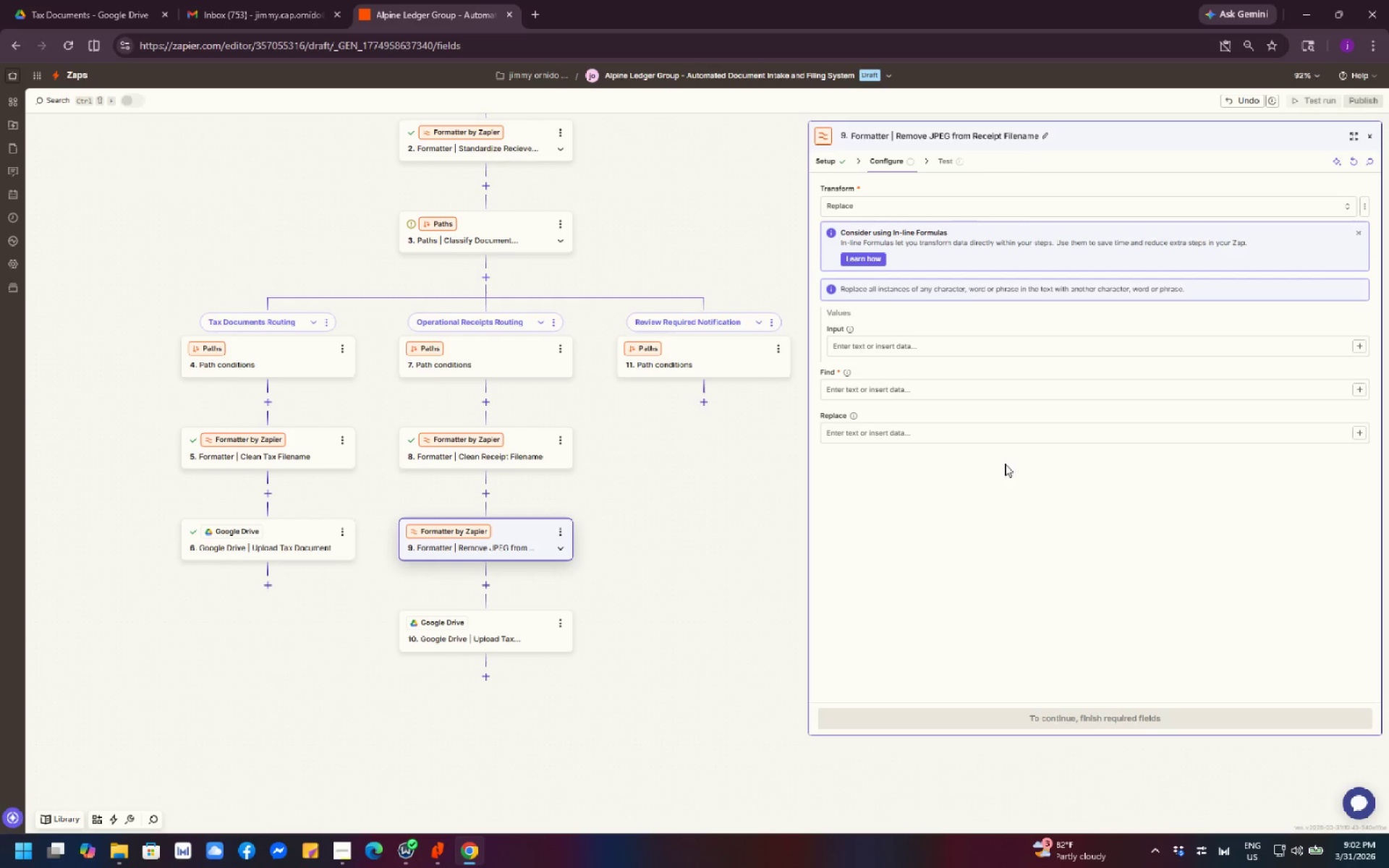 
wait(7.38)
 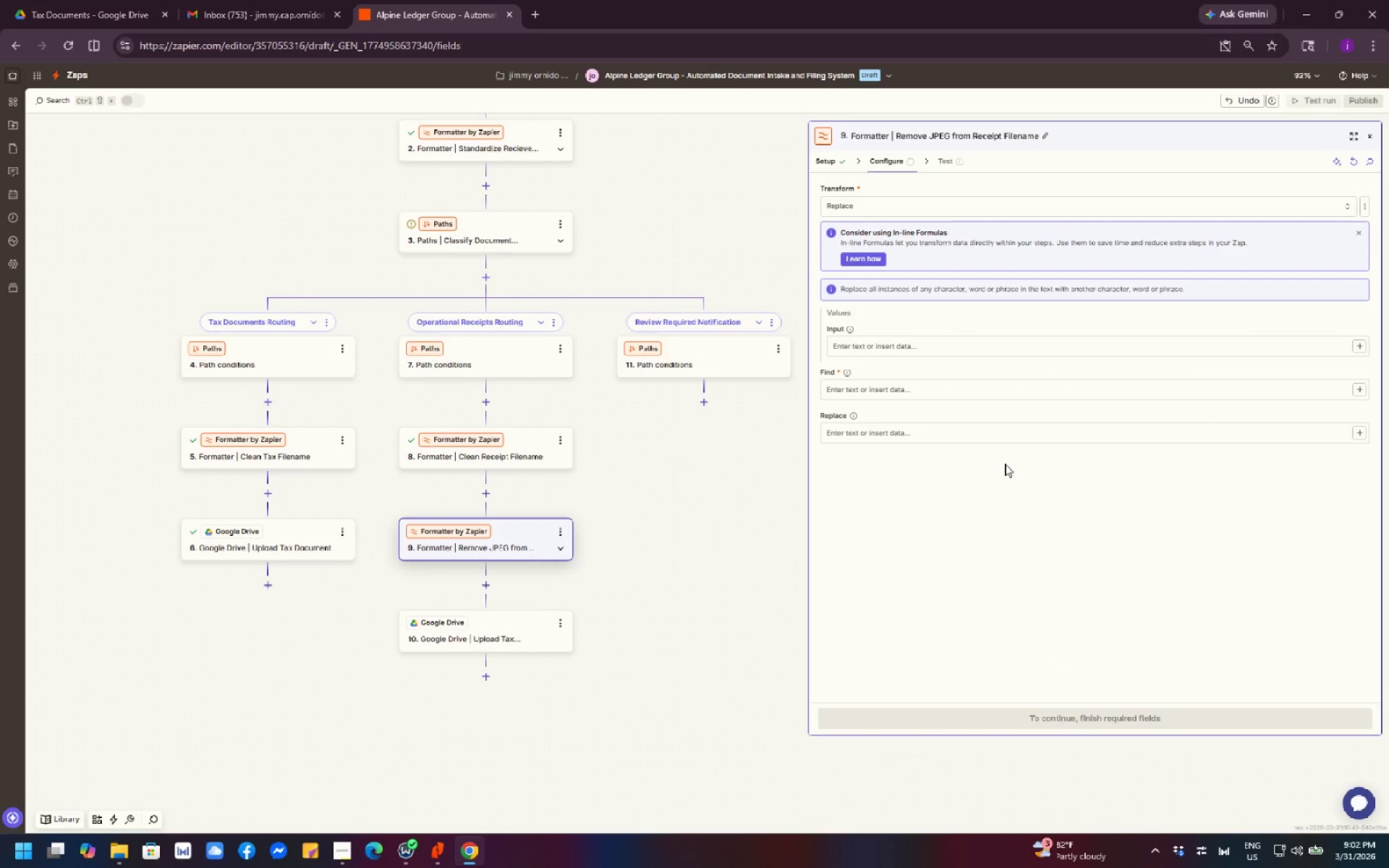 
left_click([917, 350])
 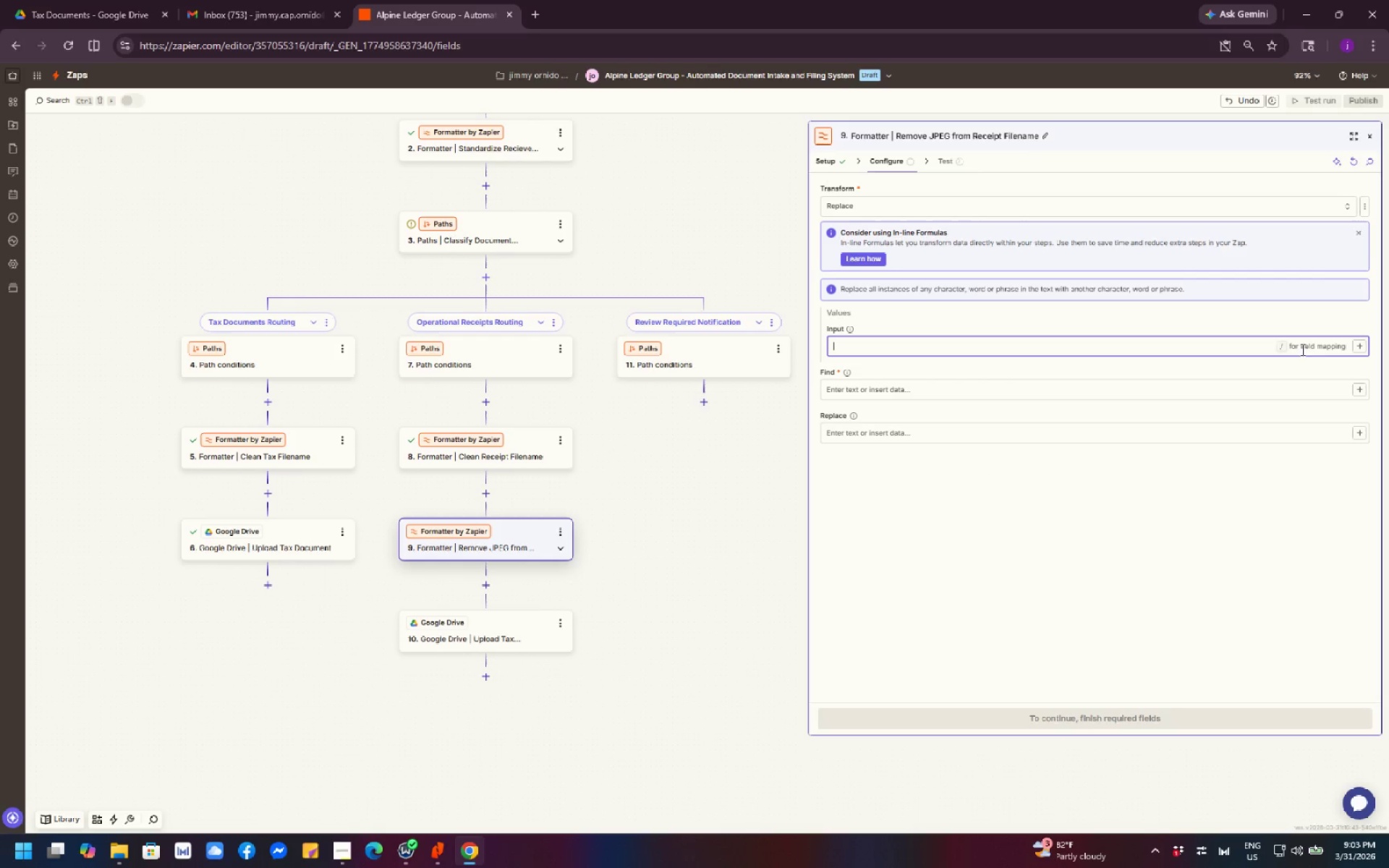 
left_click([1357, 346])
 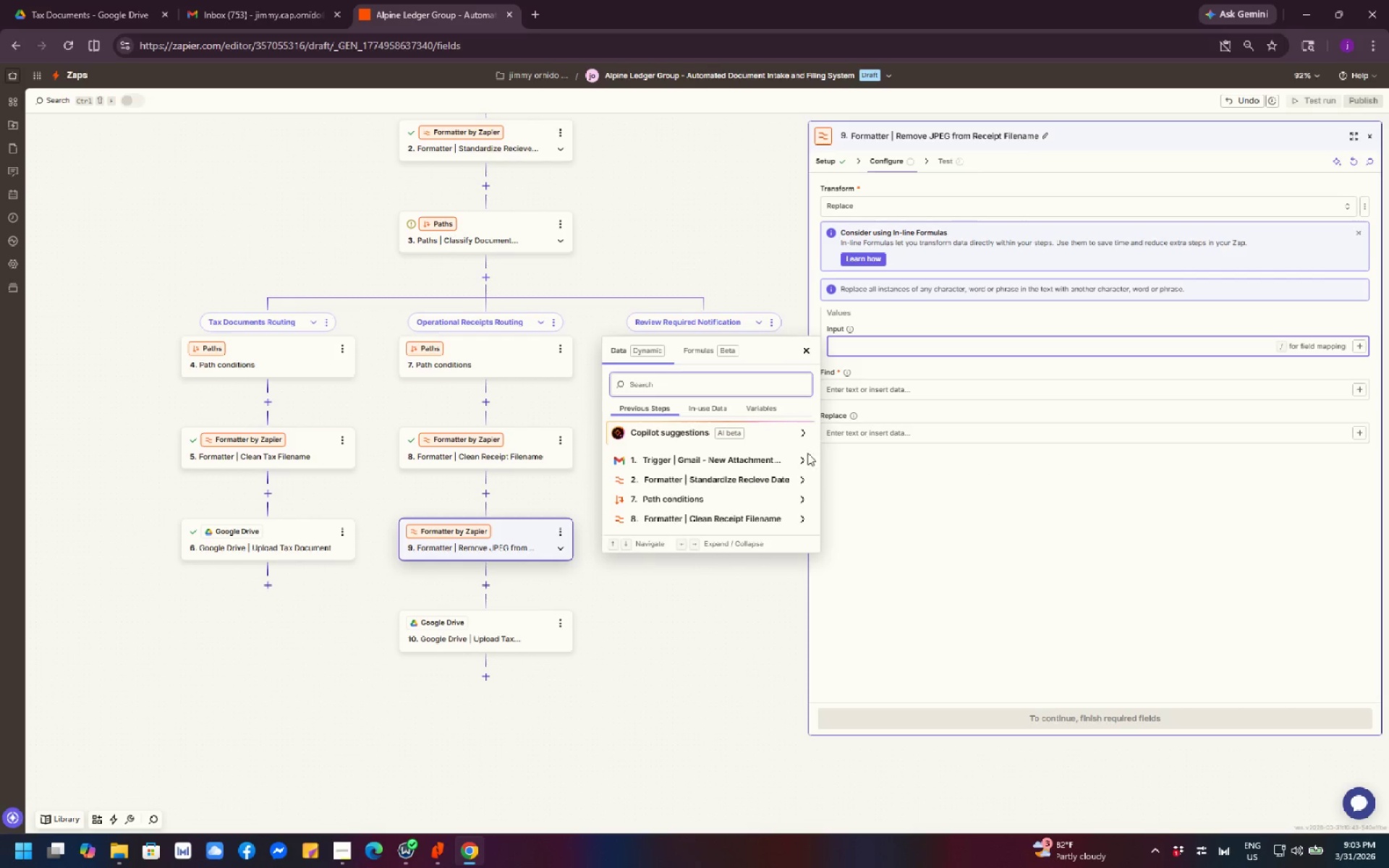 
left_click([761, 461])
 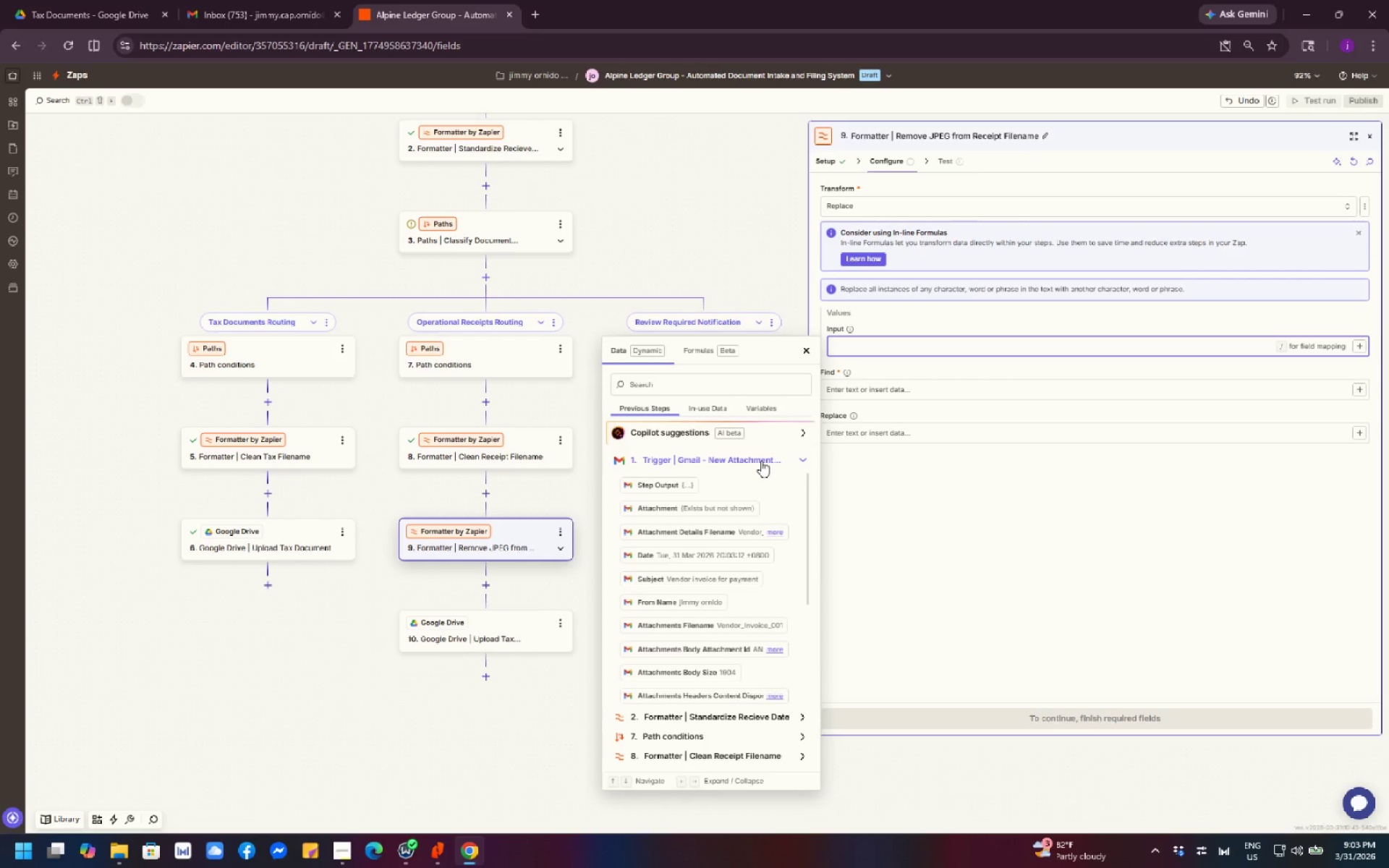 
wait(11.23)
 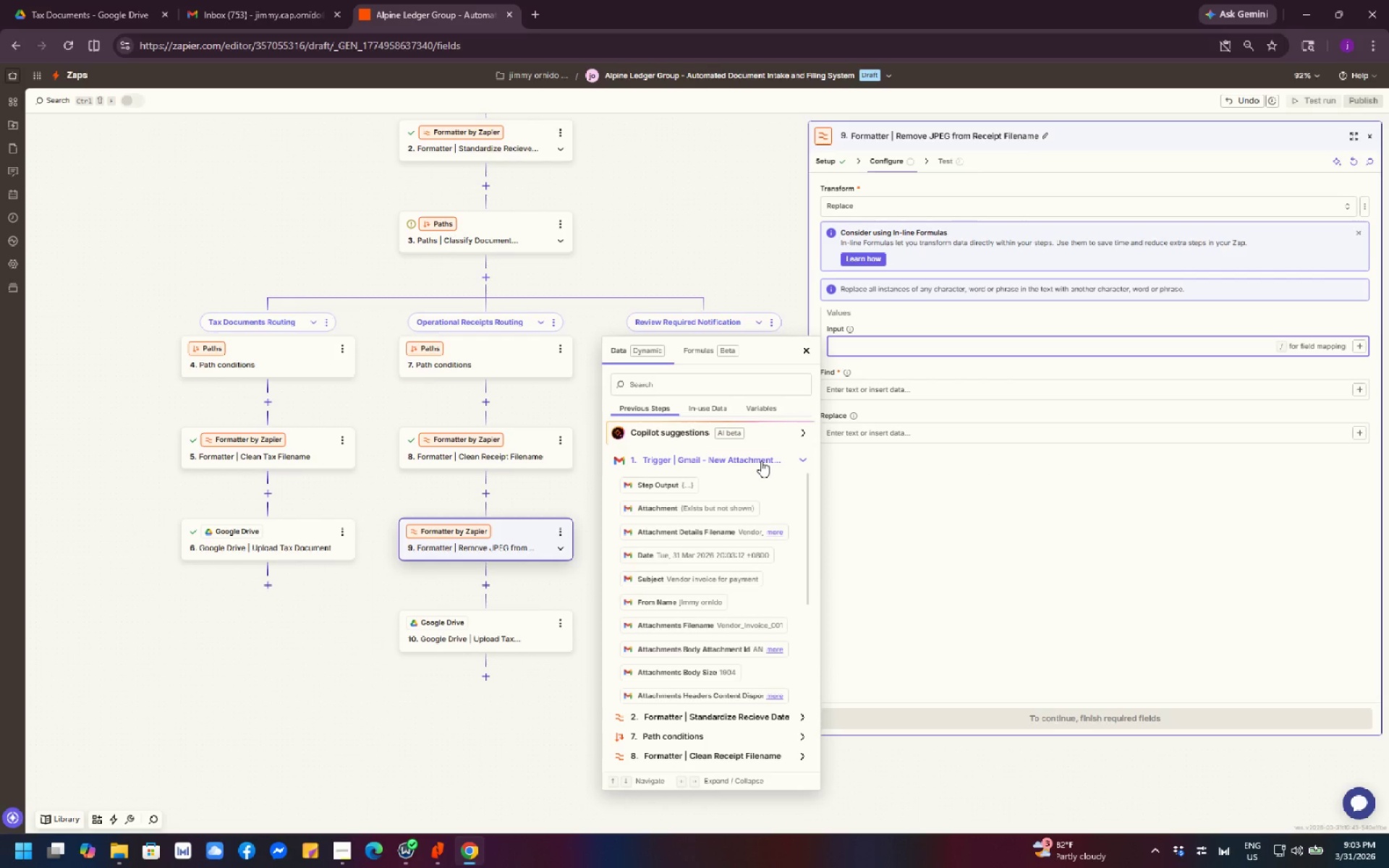 
scroll: coordinate [736, 627], scroll_direction: down, amount: 1.0
 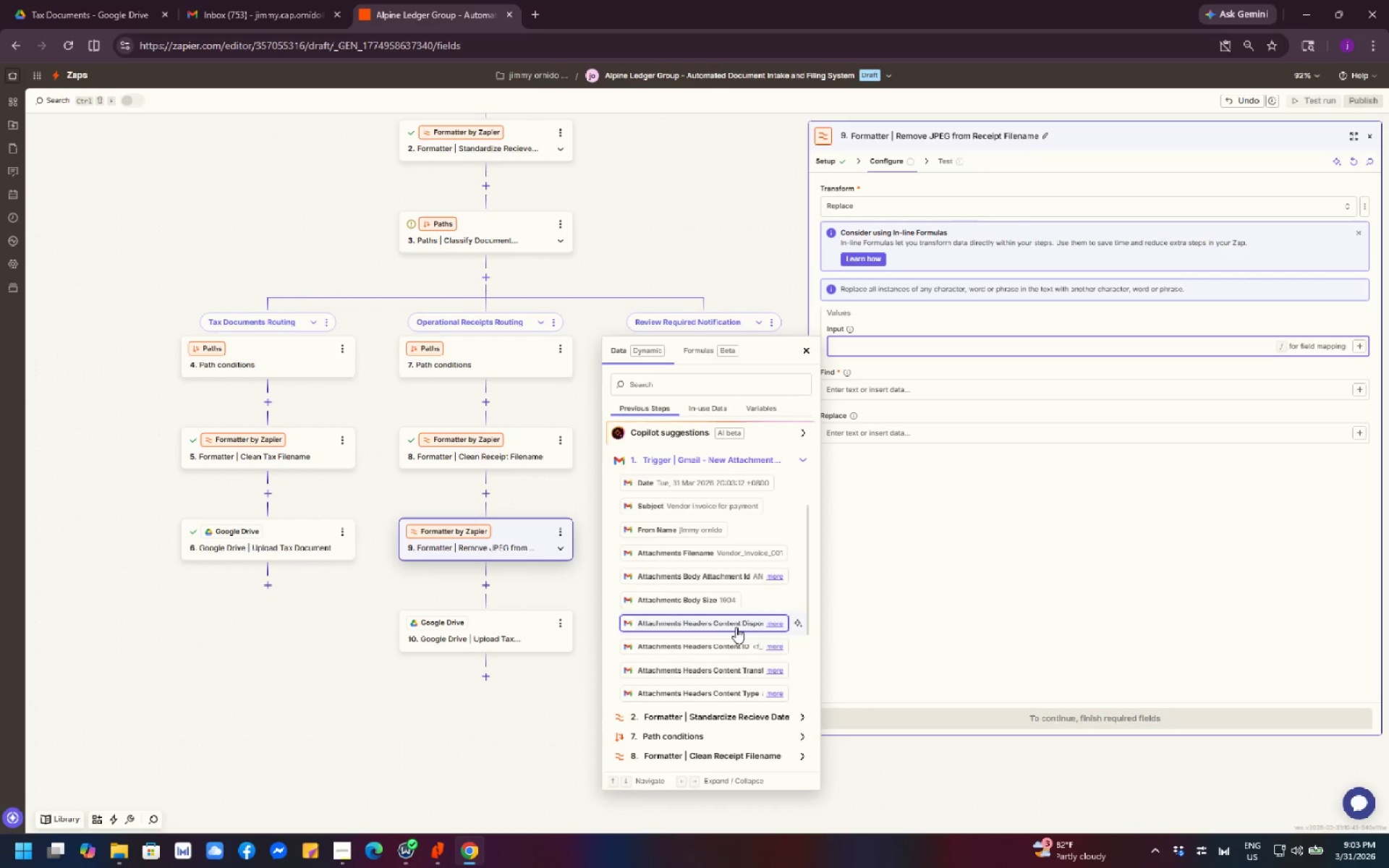 
scroll: coordinate [736, 627], scroll_direction: up, amount: 3.0
 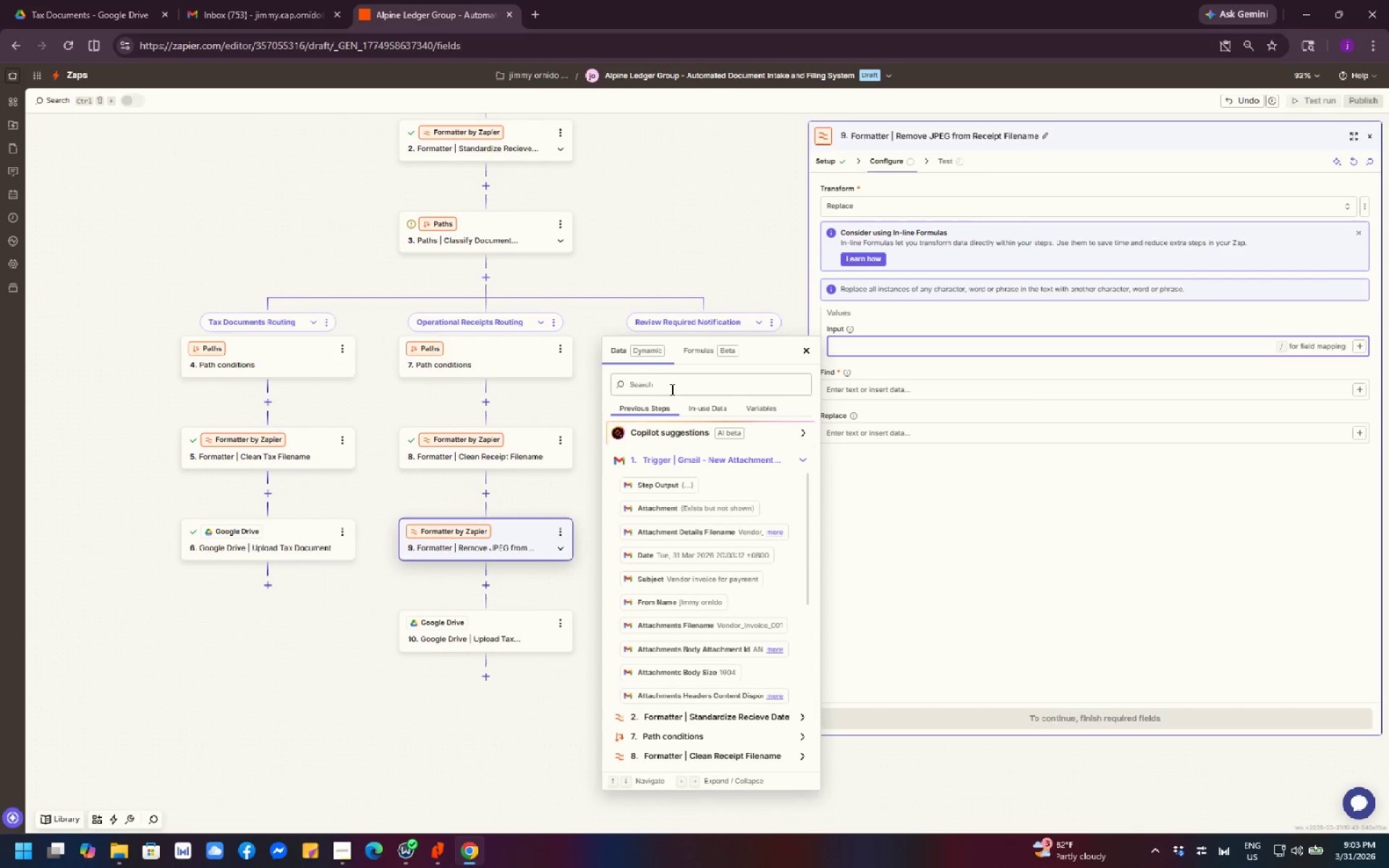 
left_click([673, 384])
 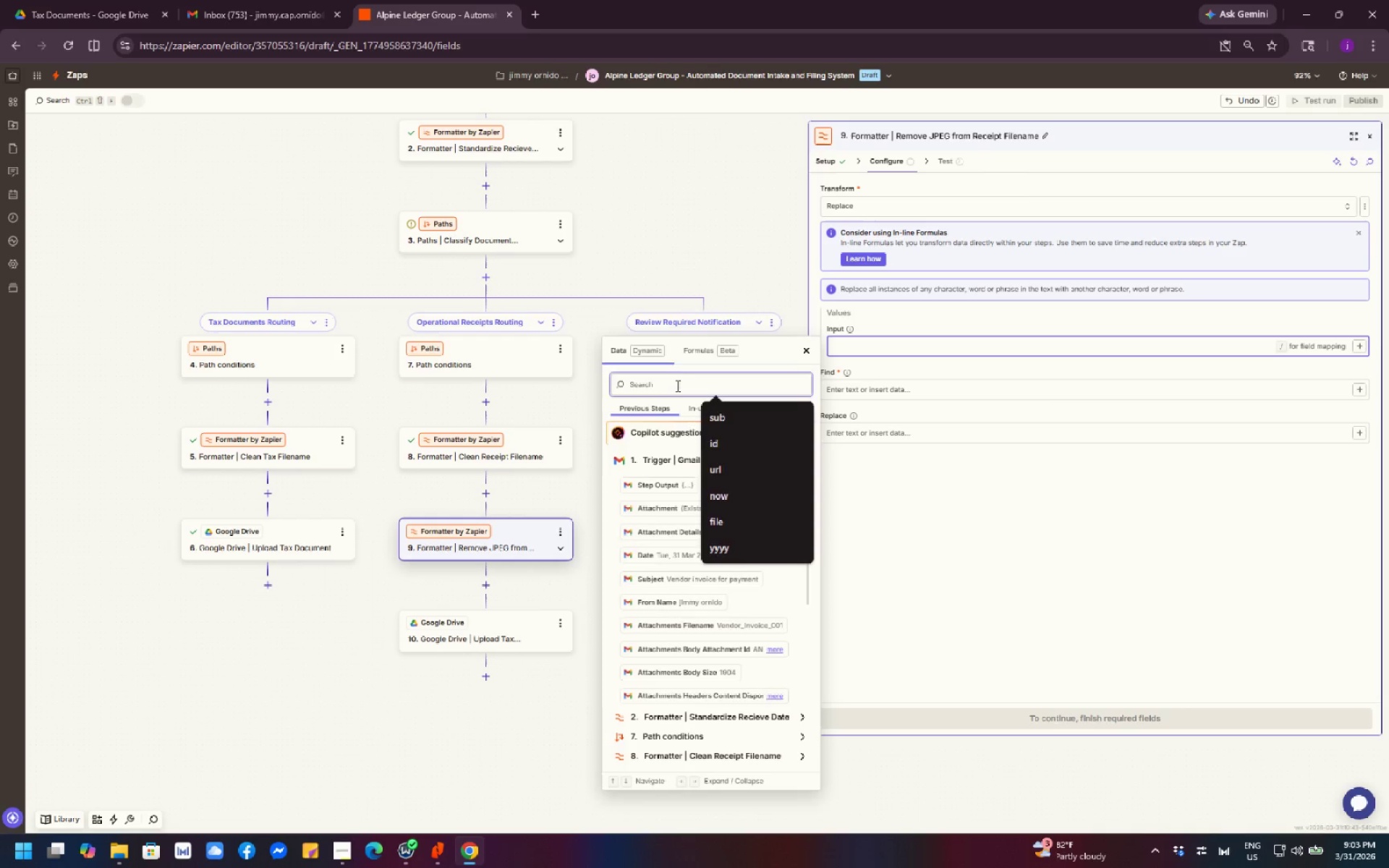 
type(out)
 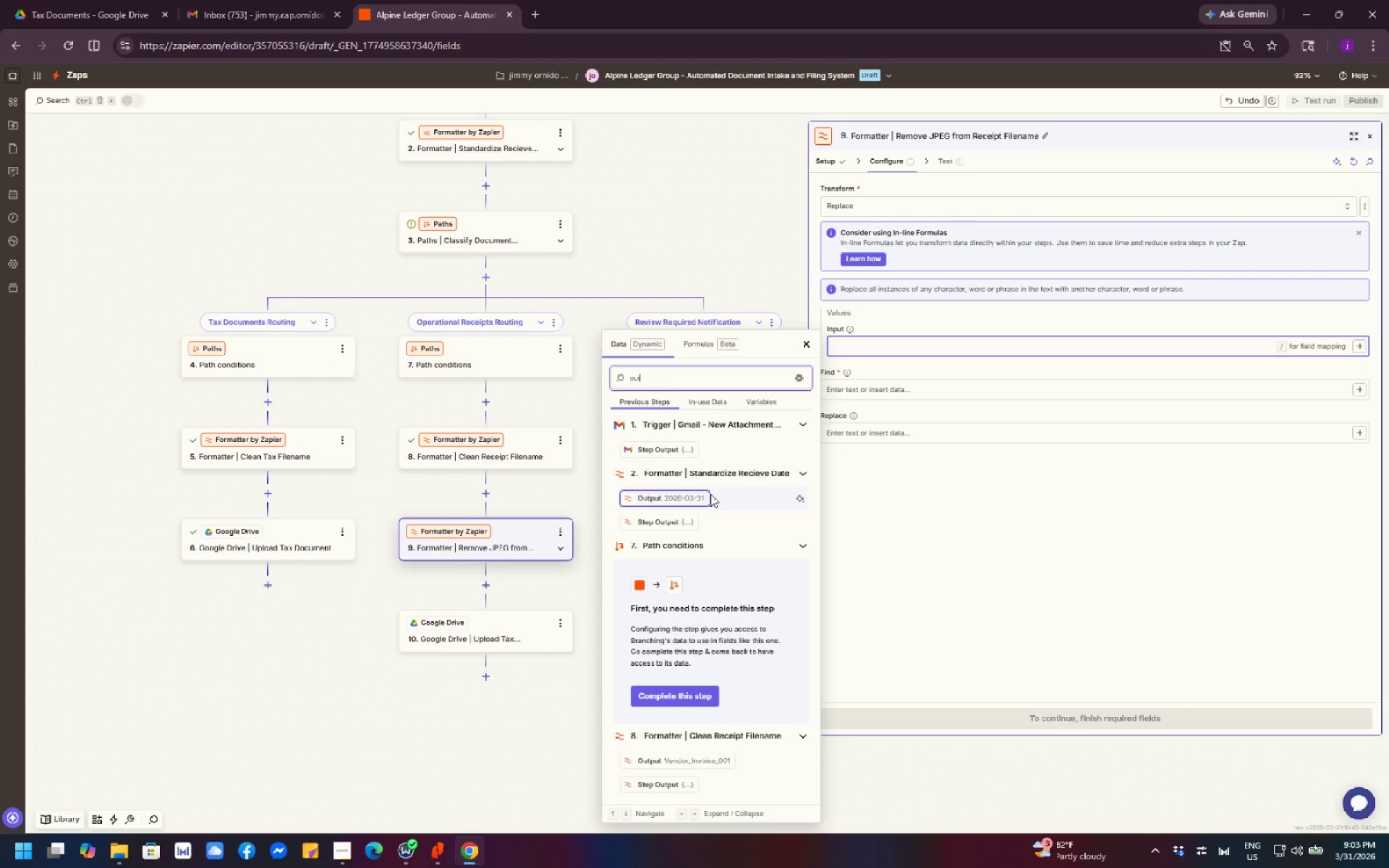 
left_click([702, 494])
 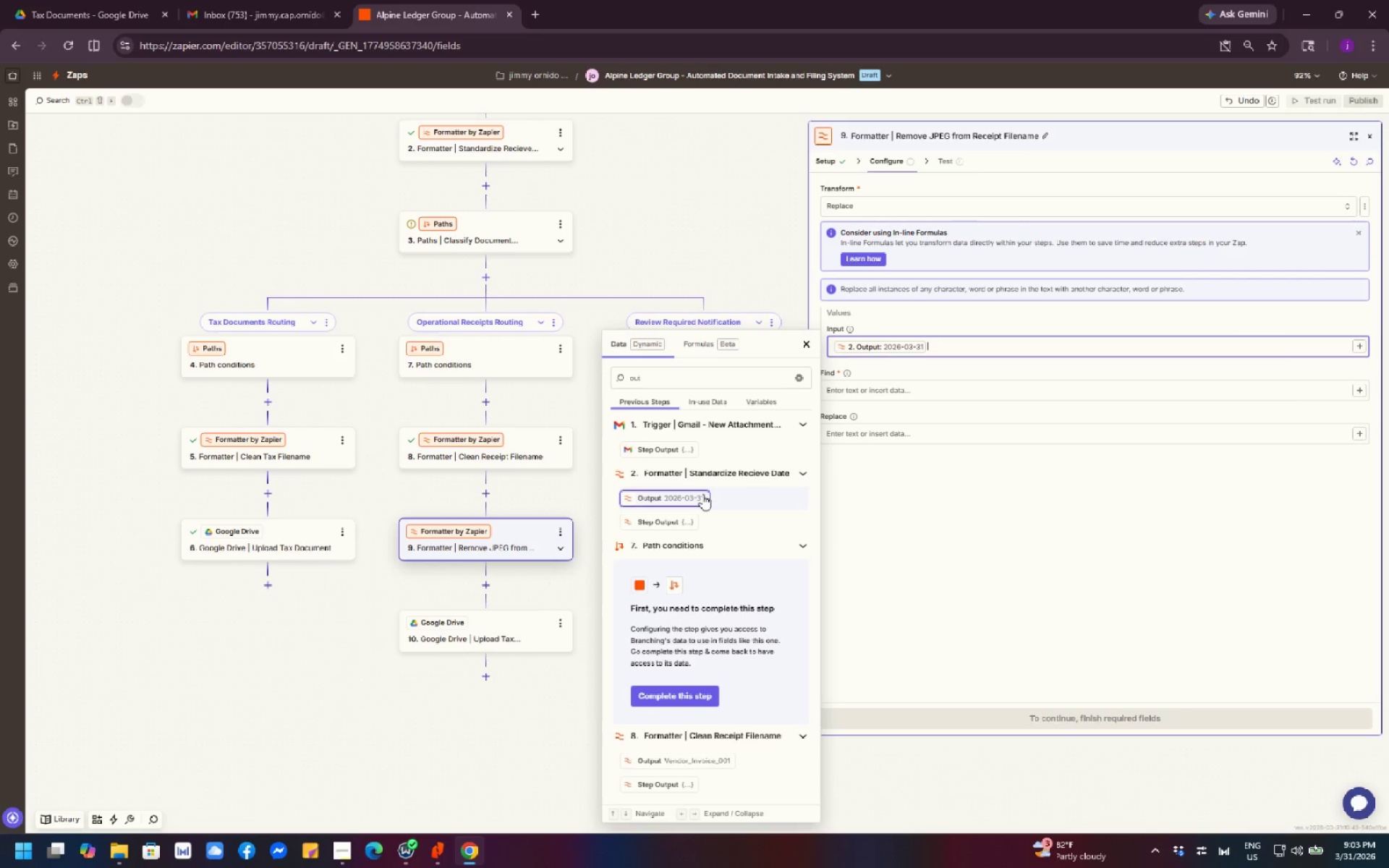 
wait(8.56)
 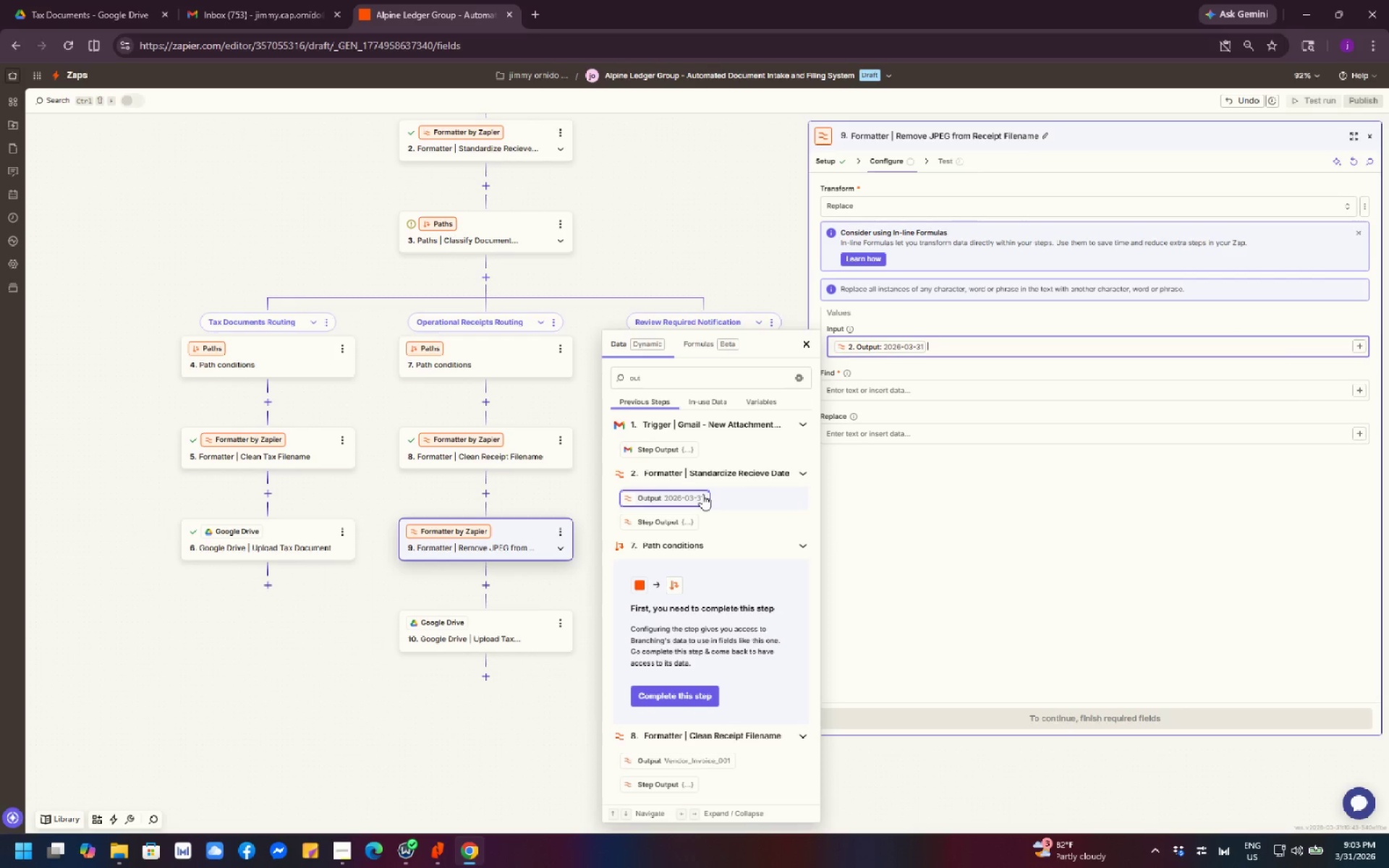 
left_click([713, 757])
 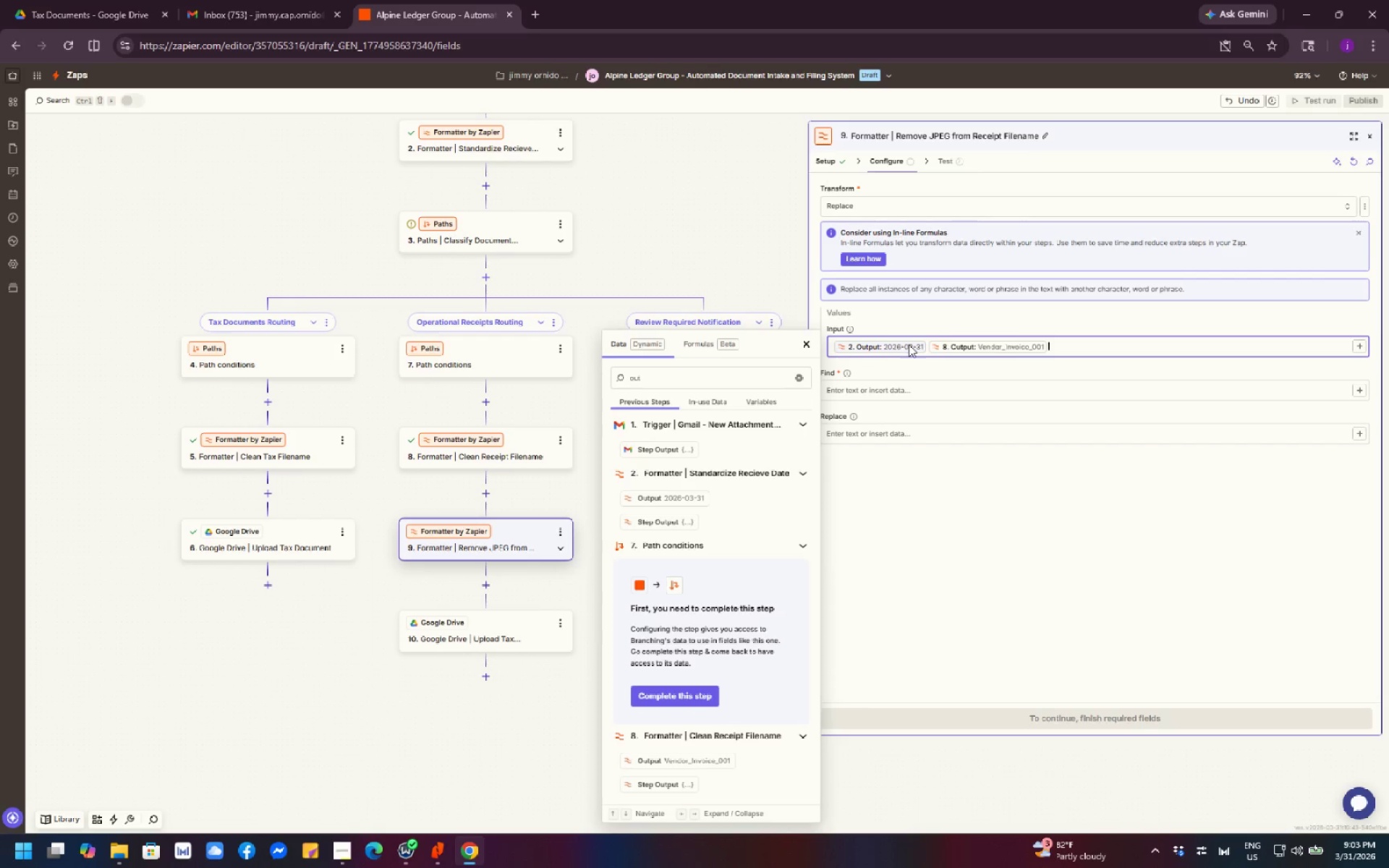 
left_click([909, 344])
 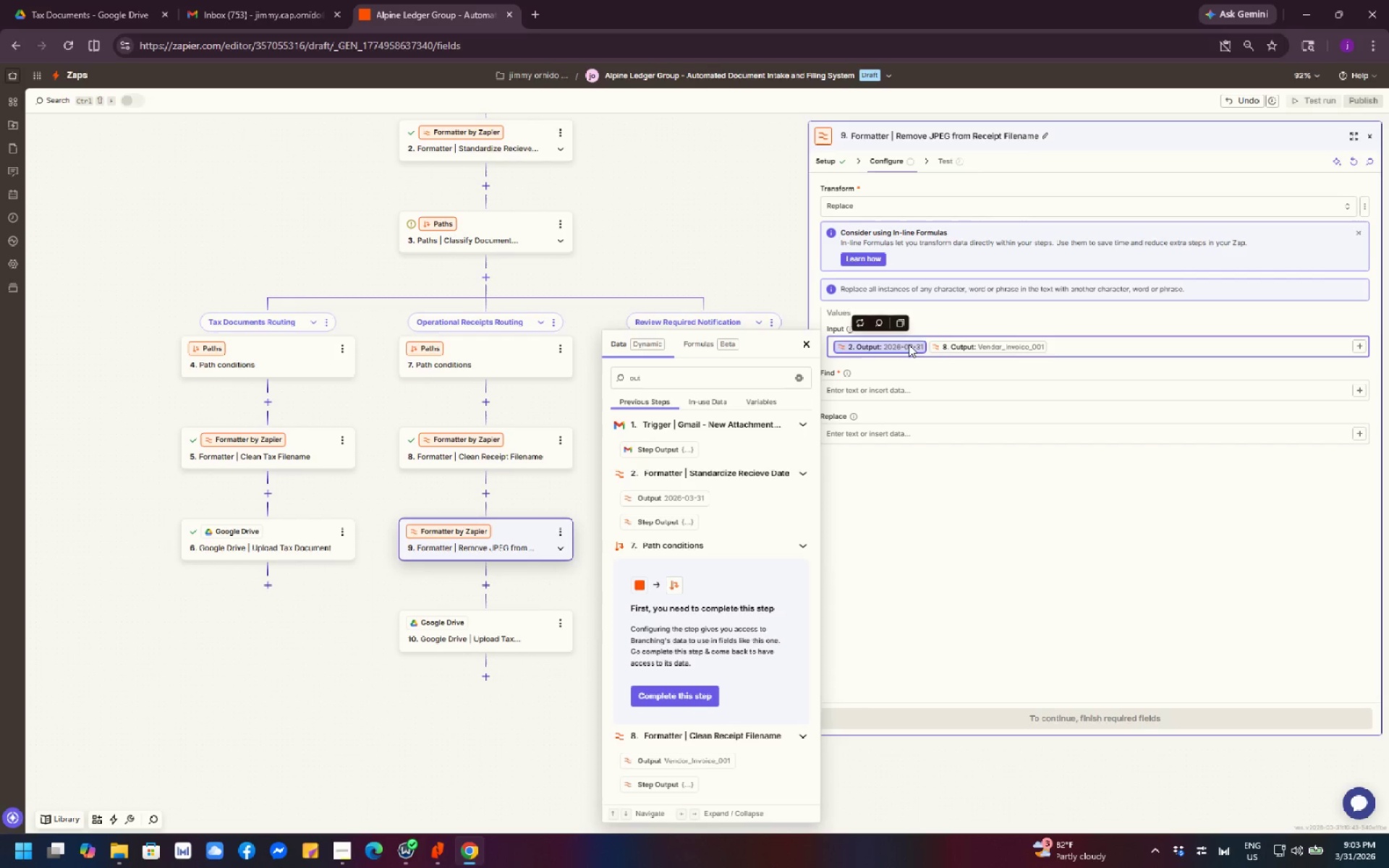 
key(Backspace)
 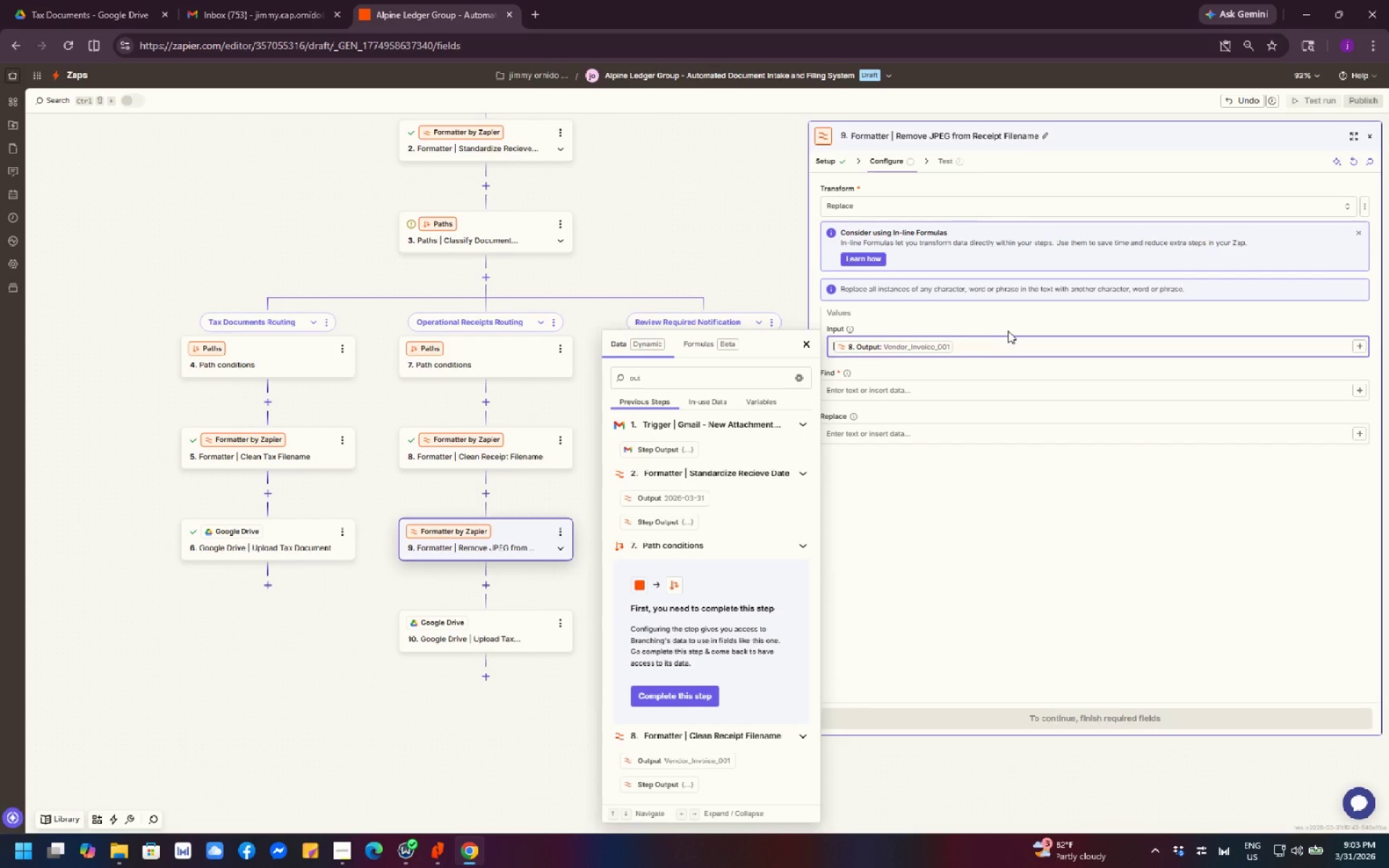 
left_click([1012, 336])
 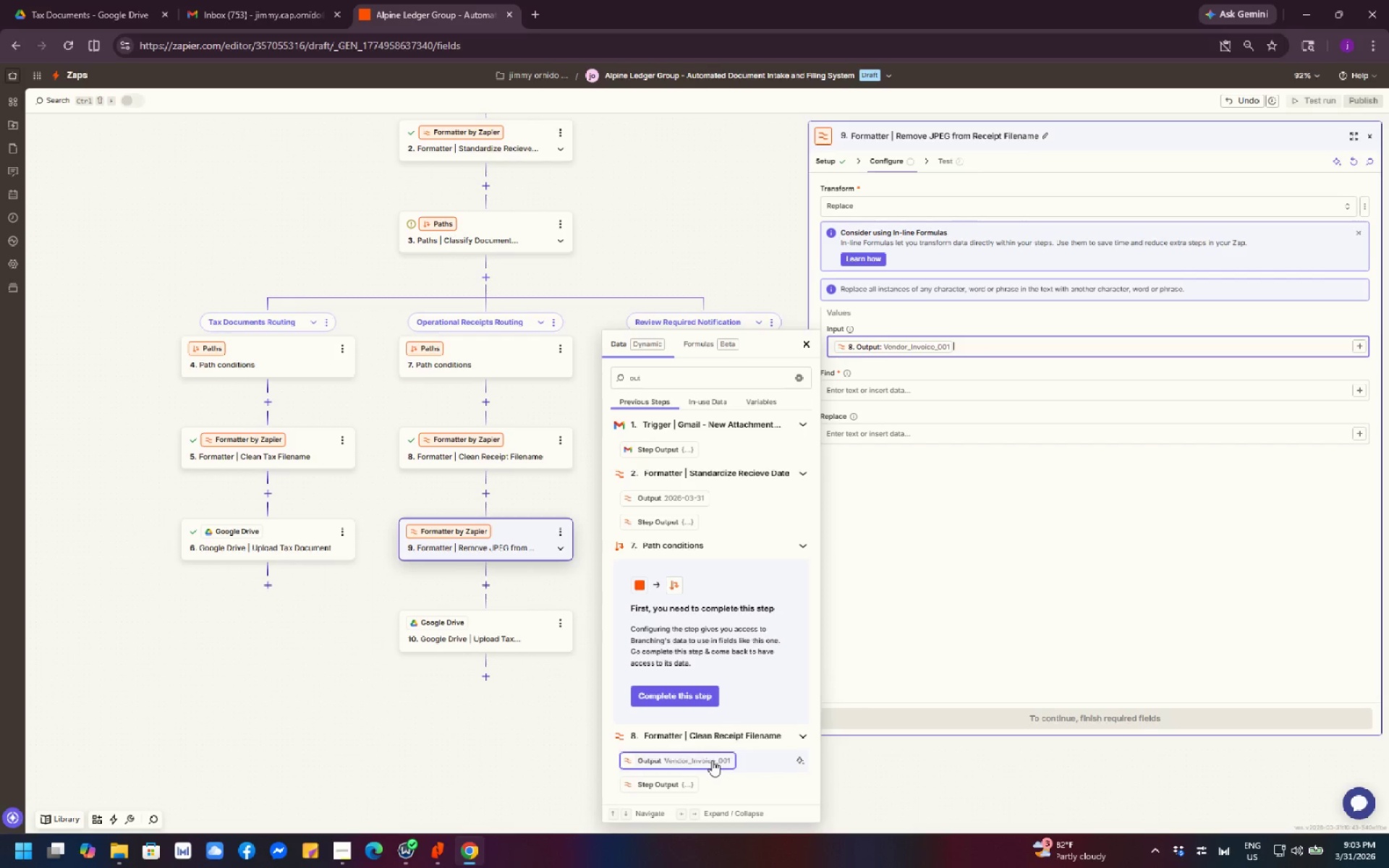 
wait(16.81)
 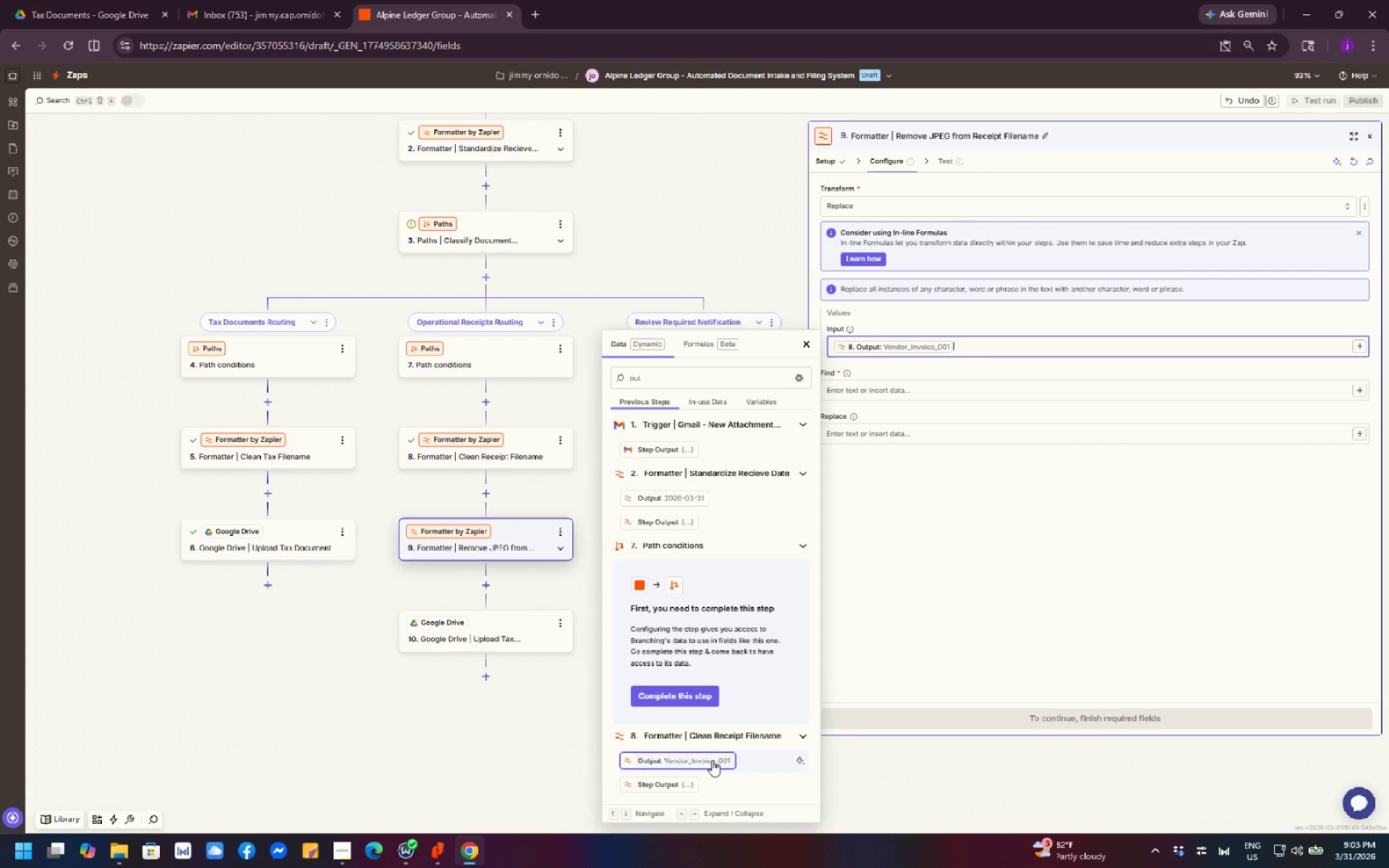 
left_click_drag(start_coordinate=[942, 384], to_coordinate=[946, 388])
 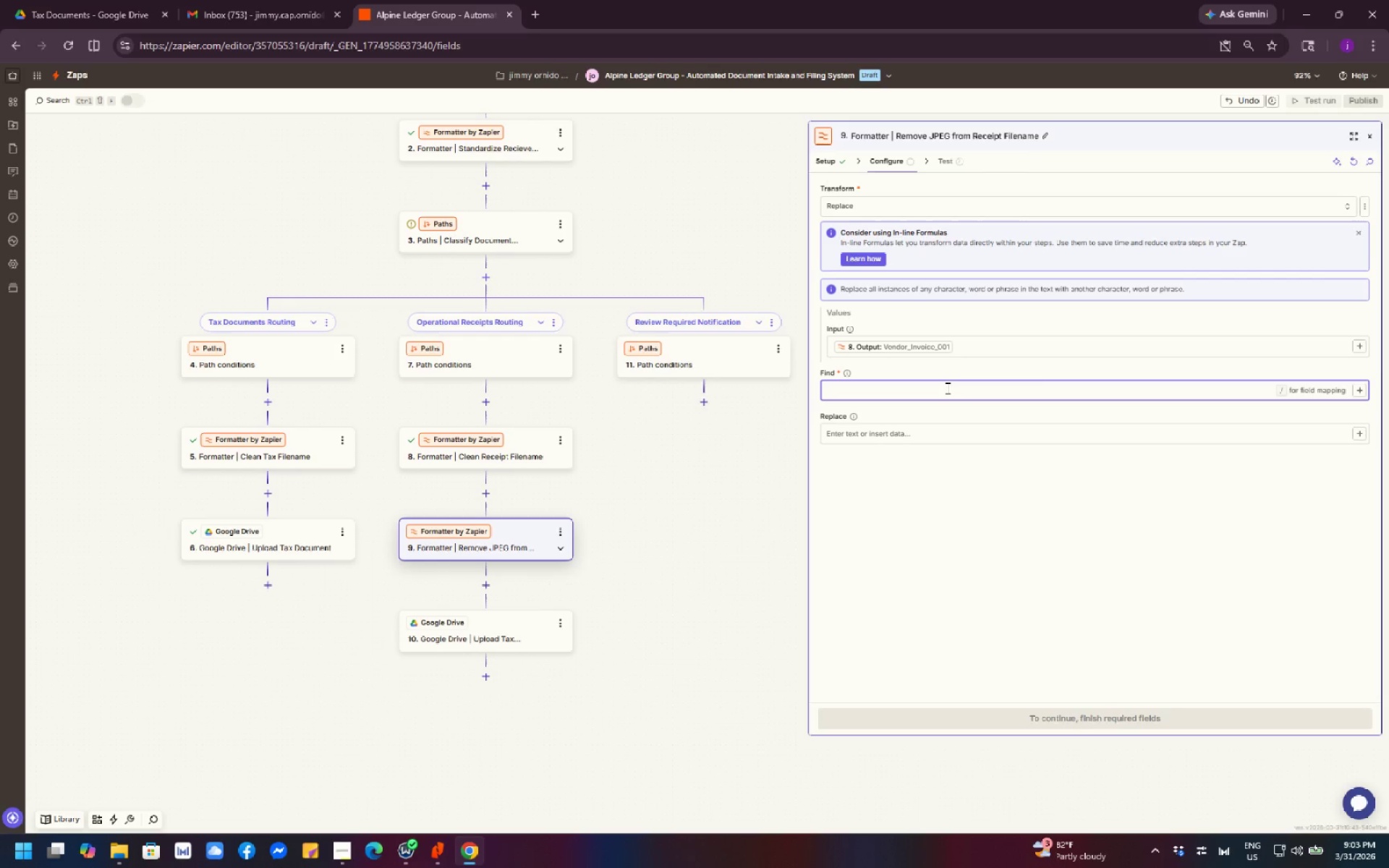 
type(.peg)
key(Backspace)
key(Backspace)
key(Backspace)
type(jpeg)
 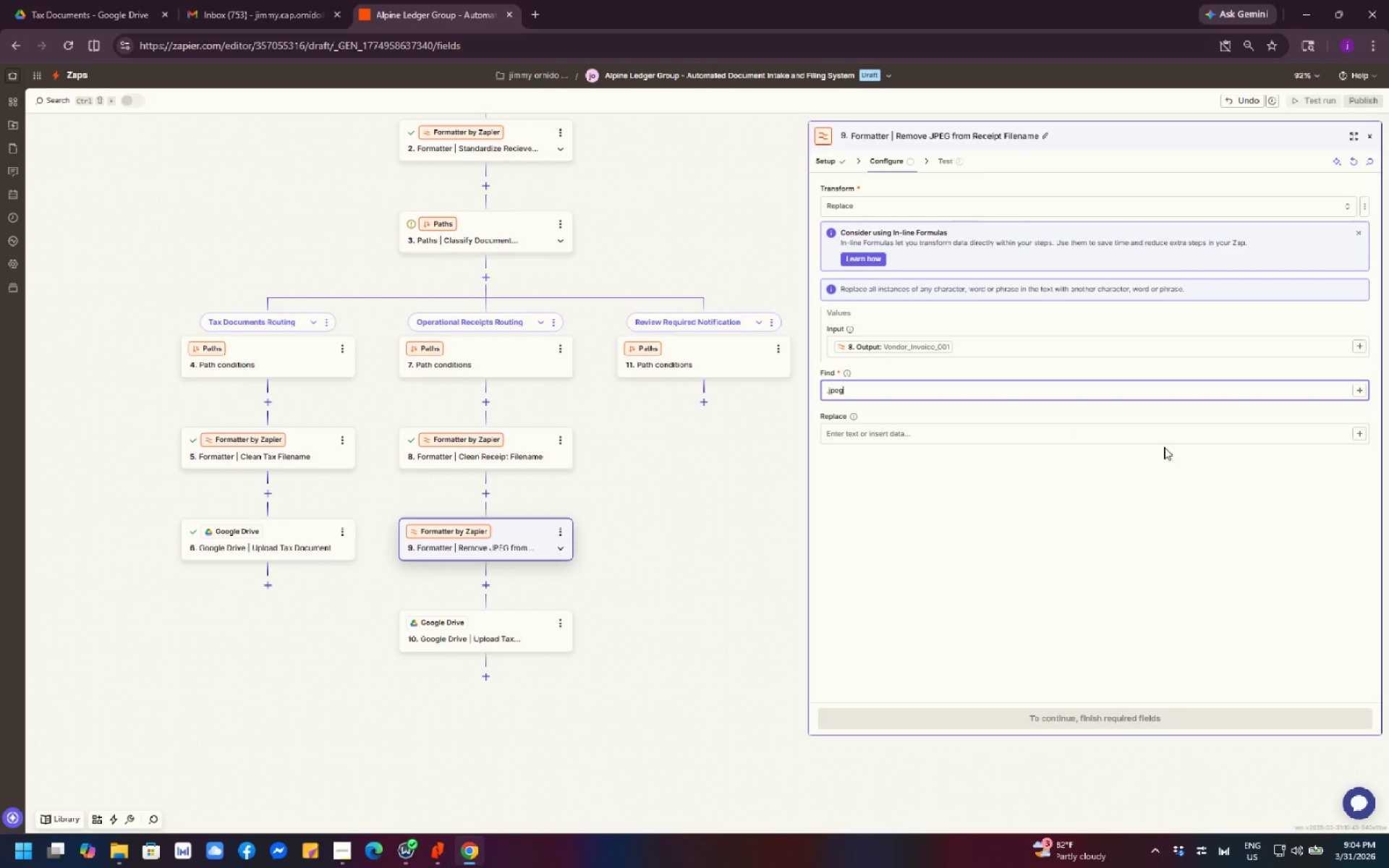 
scroll: coordinate [1105, 451], scroll_direction: down, amount: 2.0
 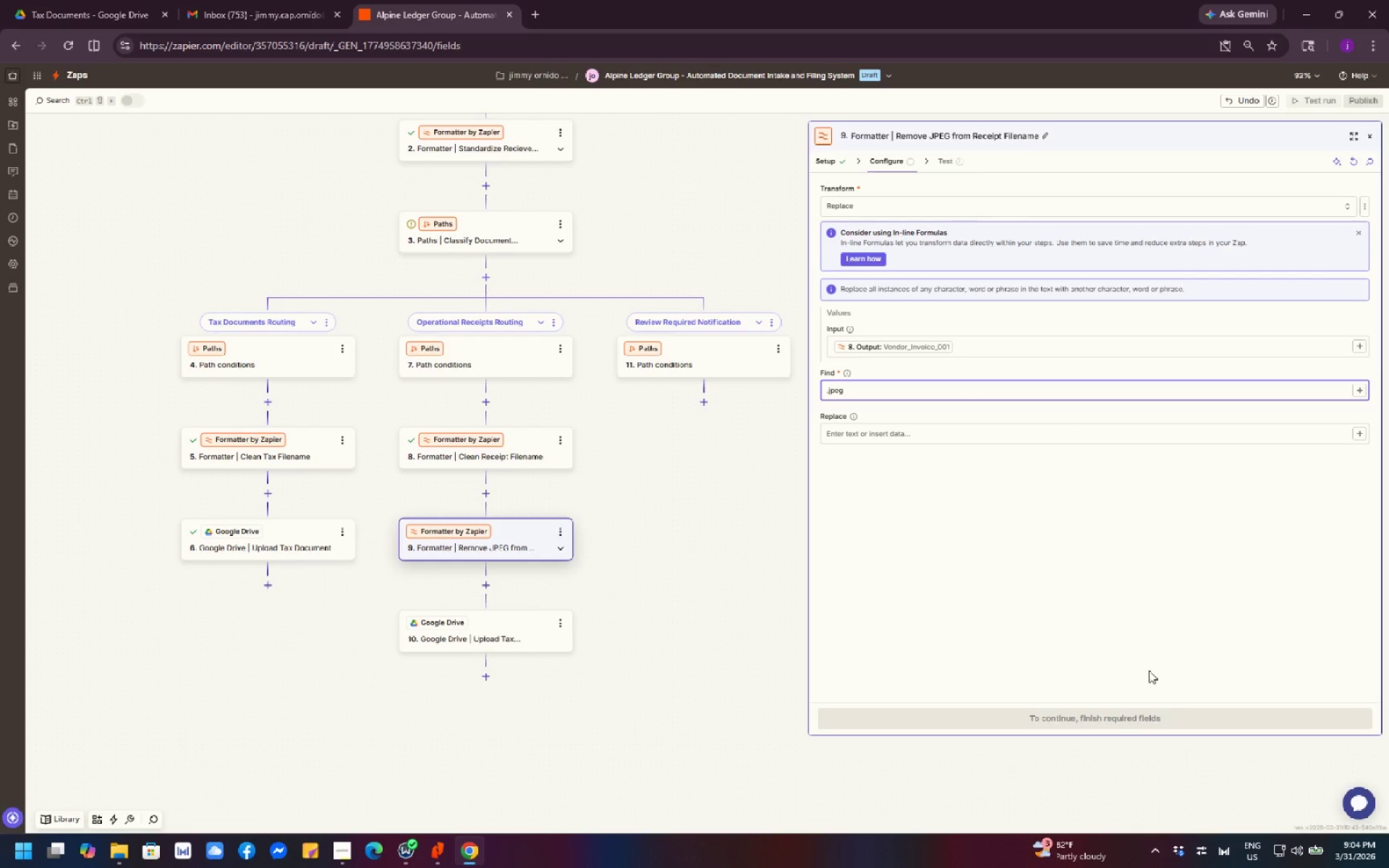 
left_click([1141, 666])
 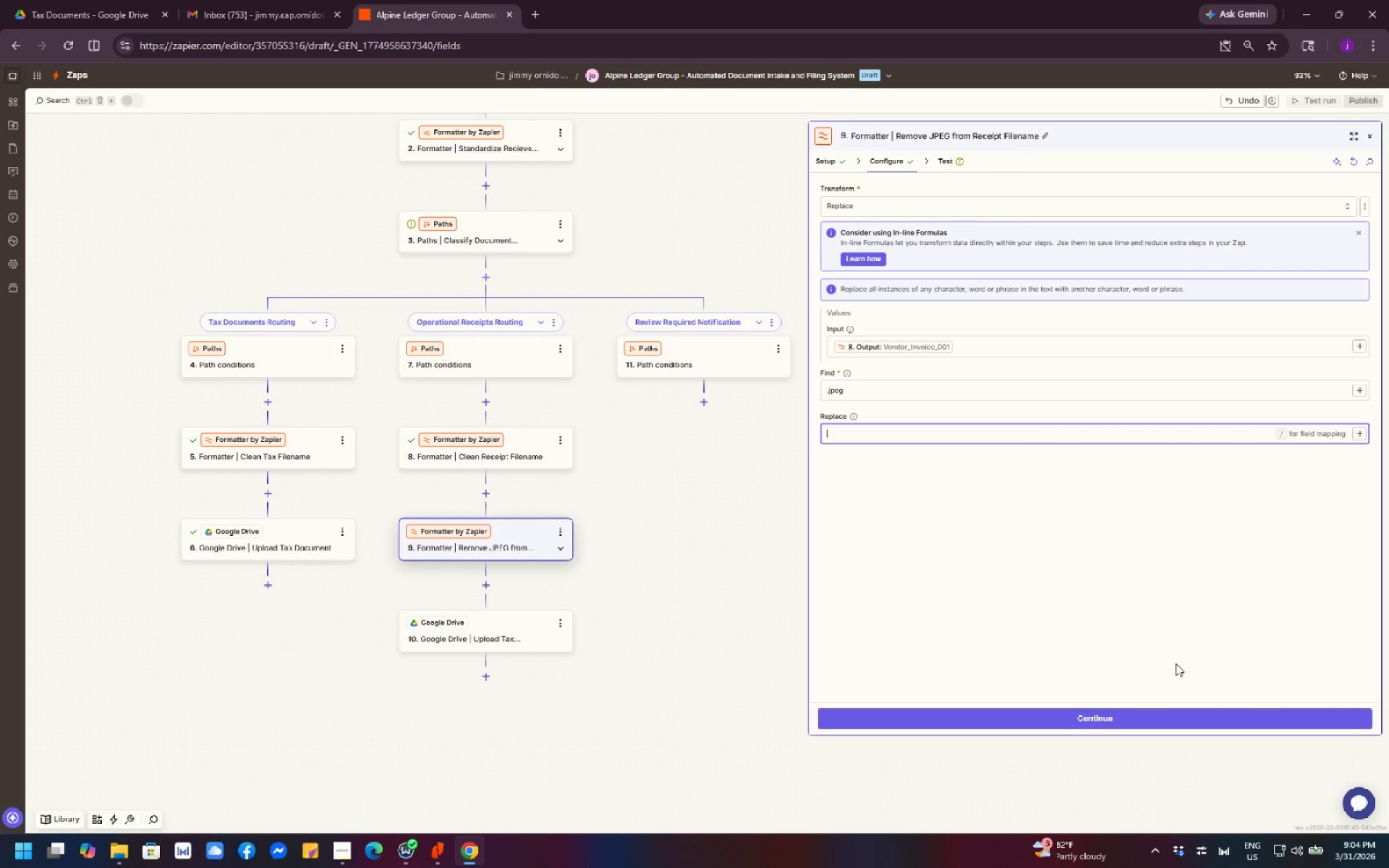 
left_click([1218, 725])
 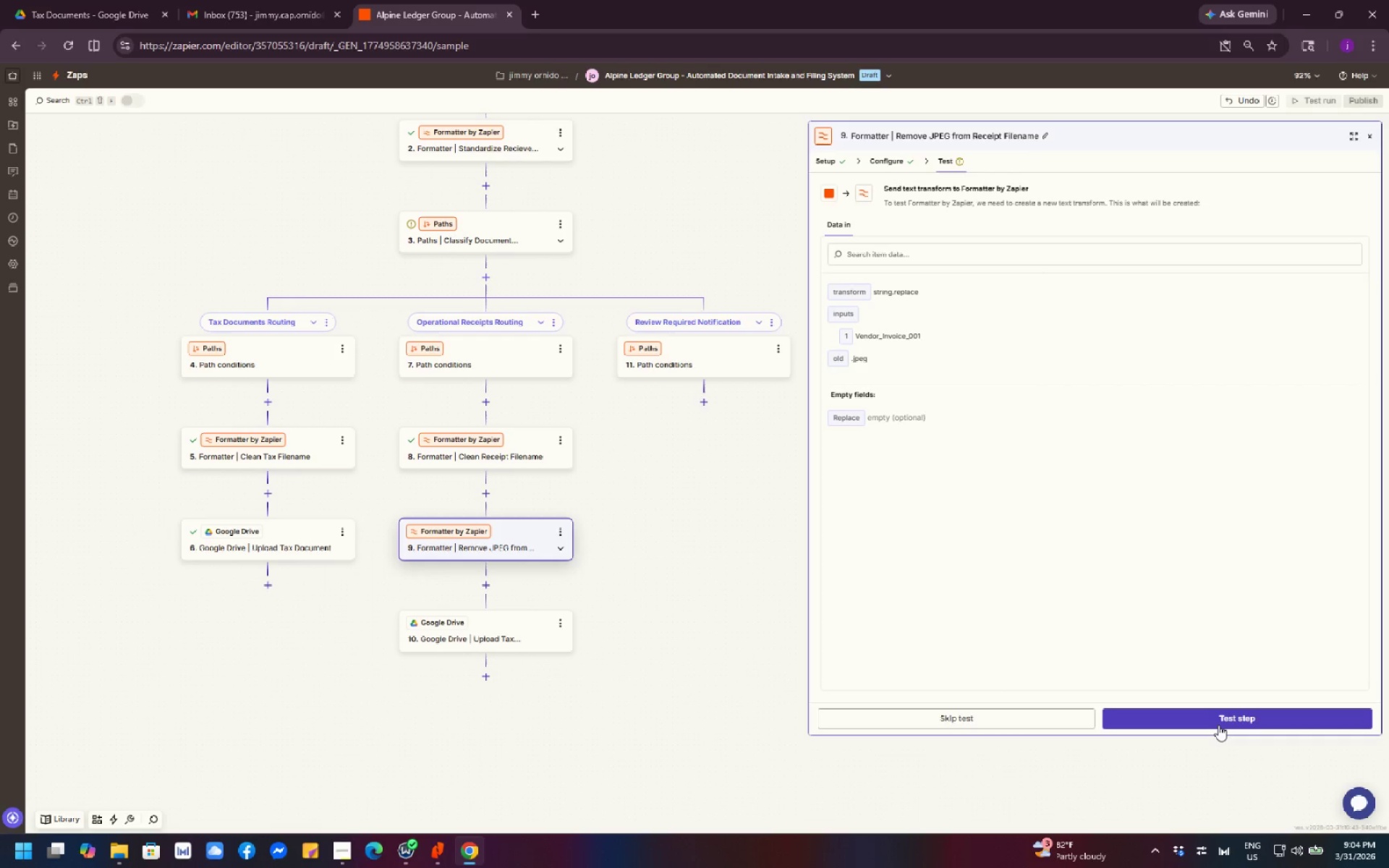 
wait(13.31)
 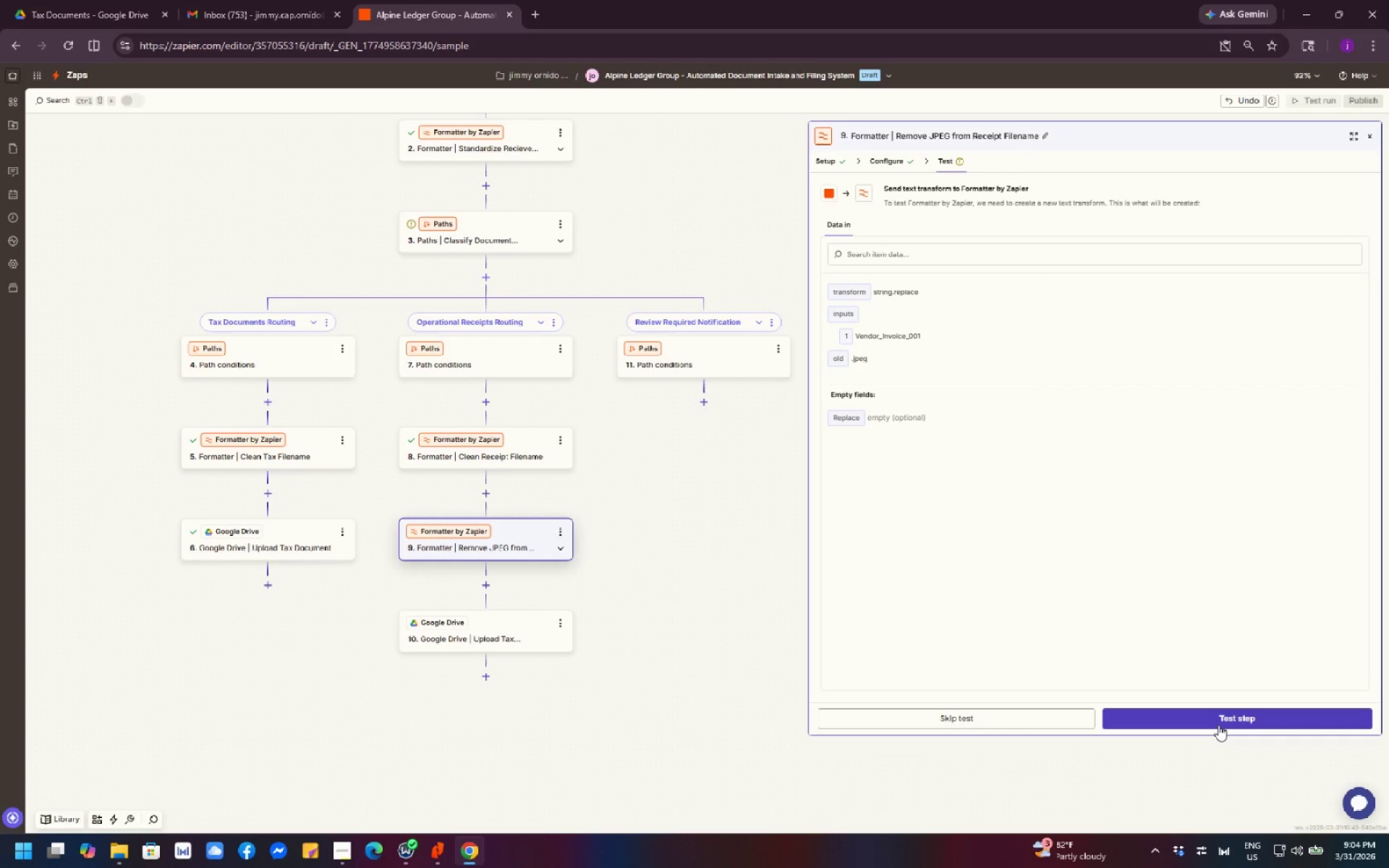 
left_click([1218, 725])
 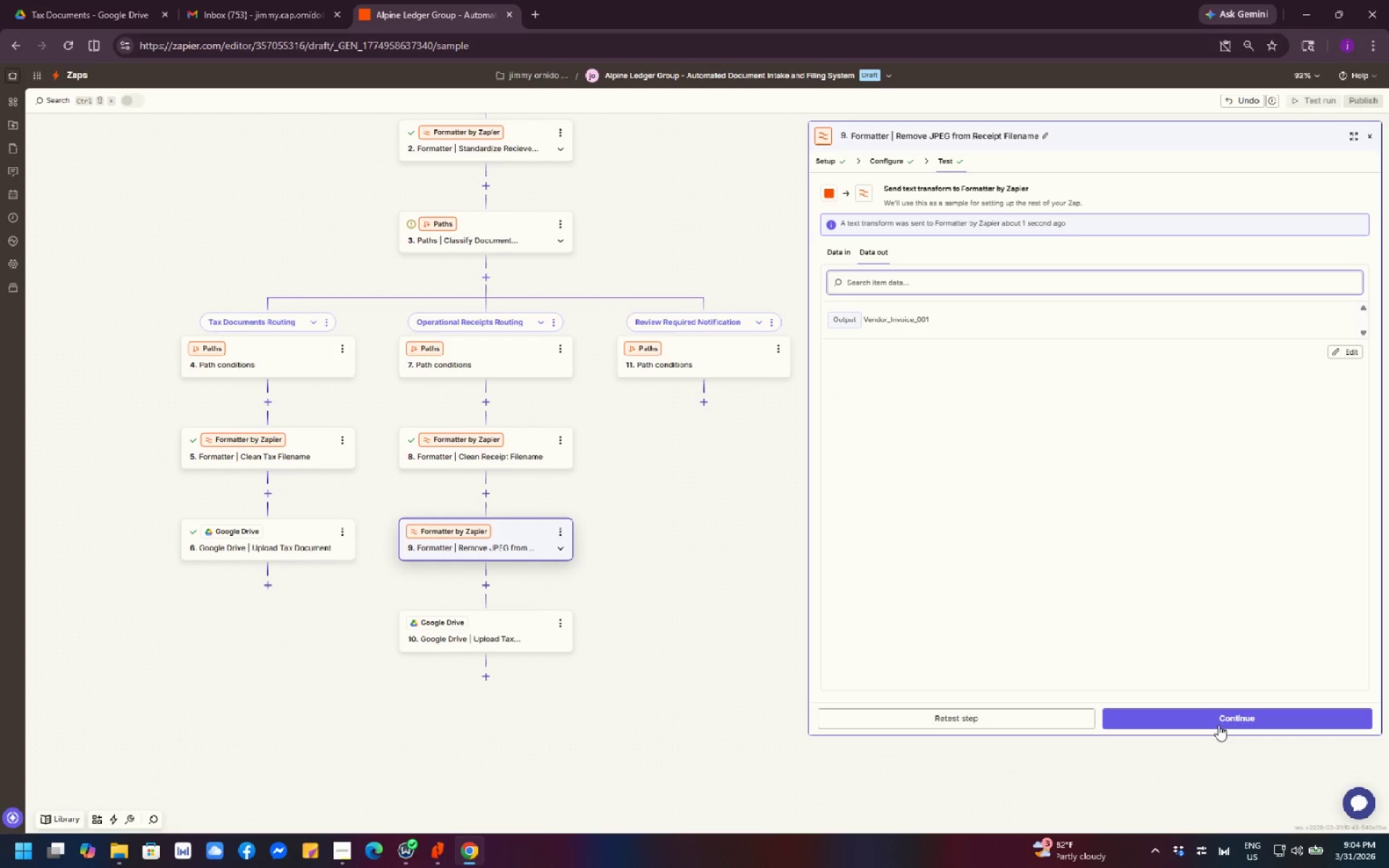 
wait(9.81)
 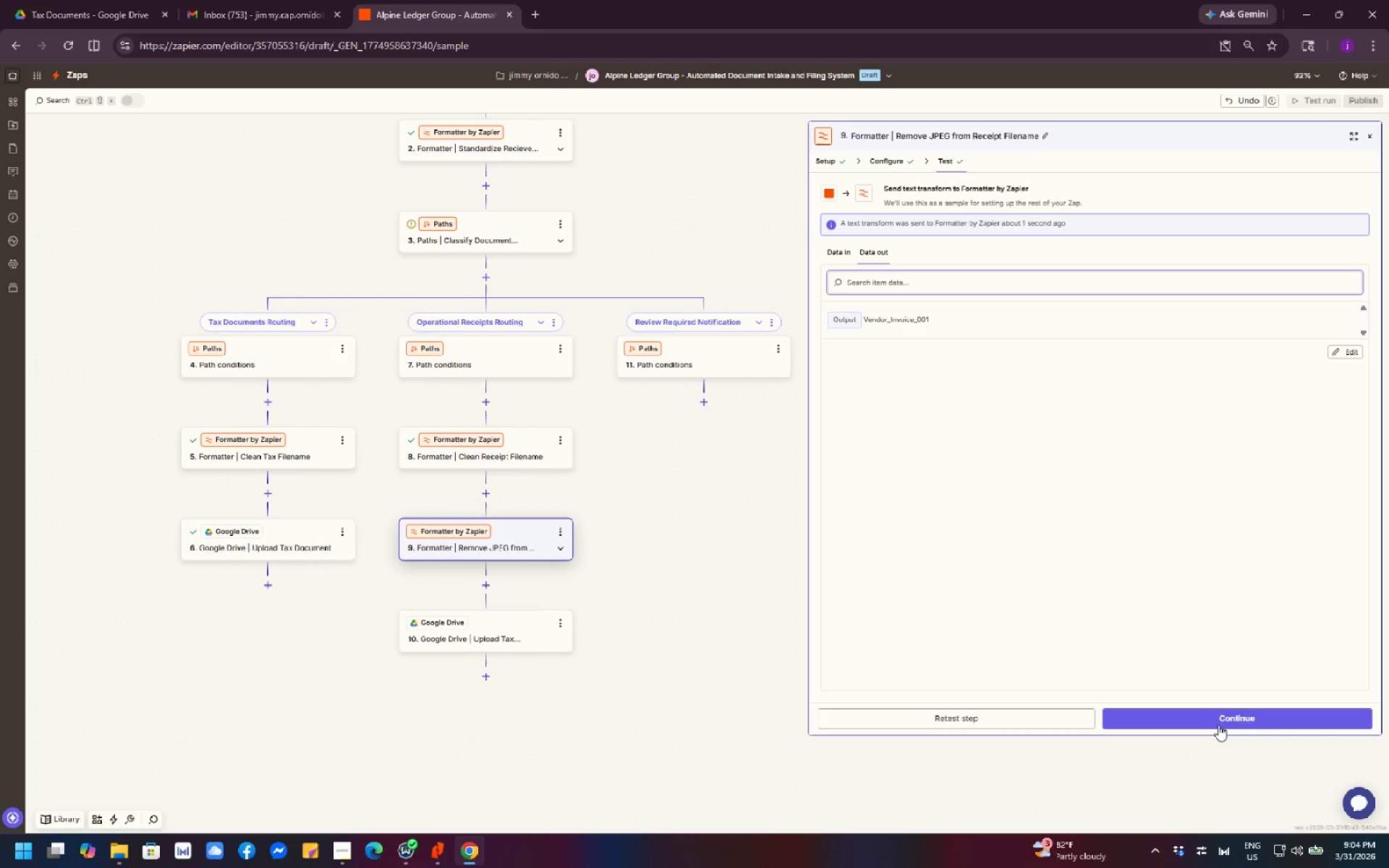 
left_click_drag(start_coordinate=[726, 632], to_coordinate=[696, 725])
 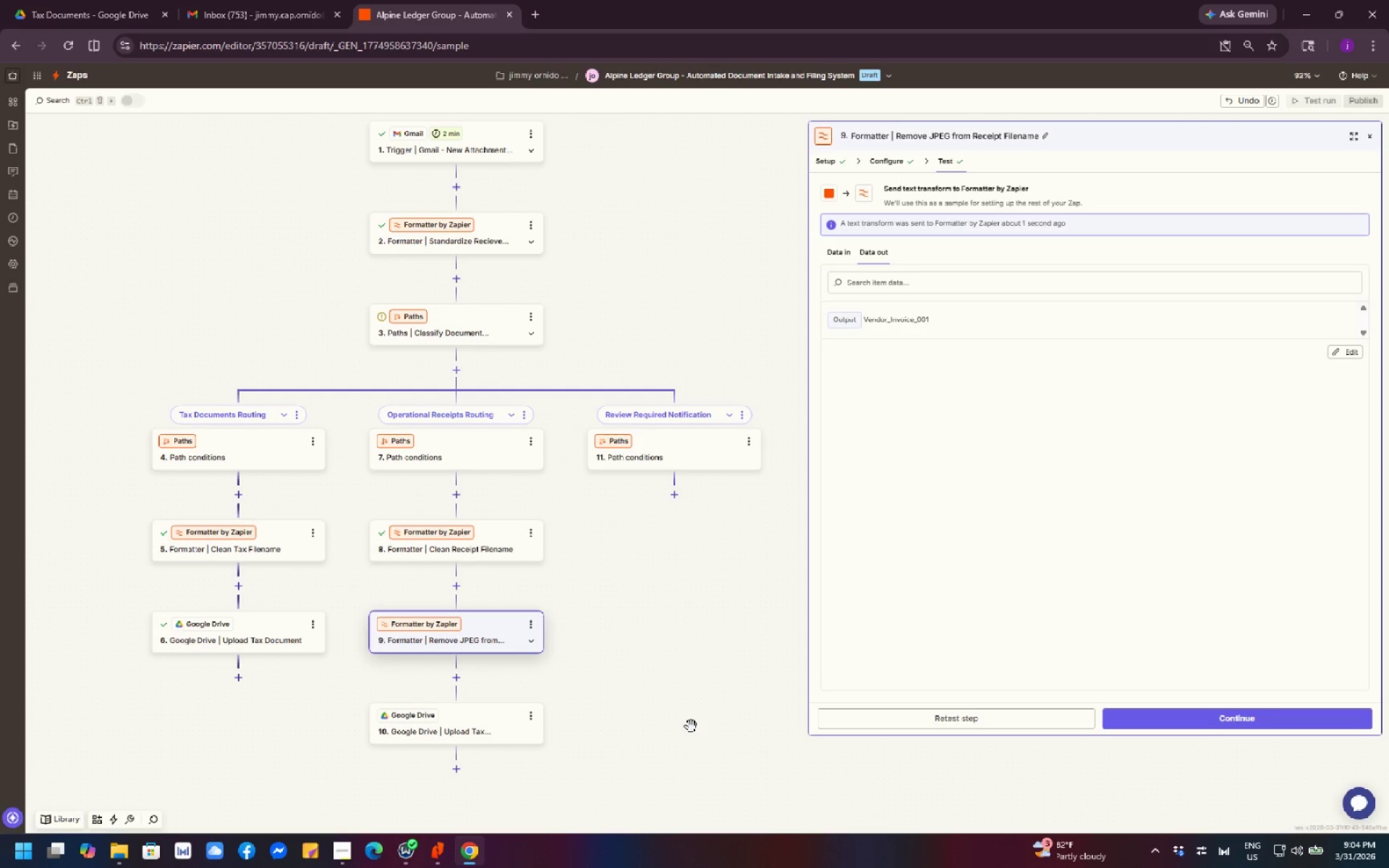 
wait(12.75)
 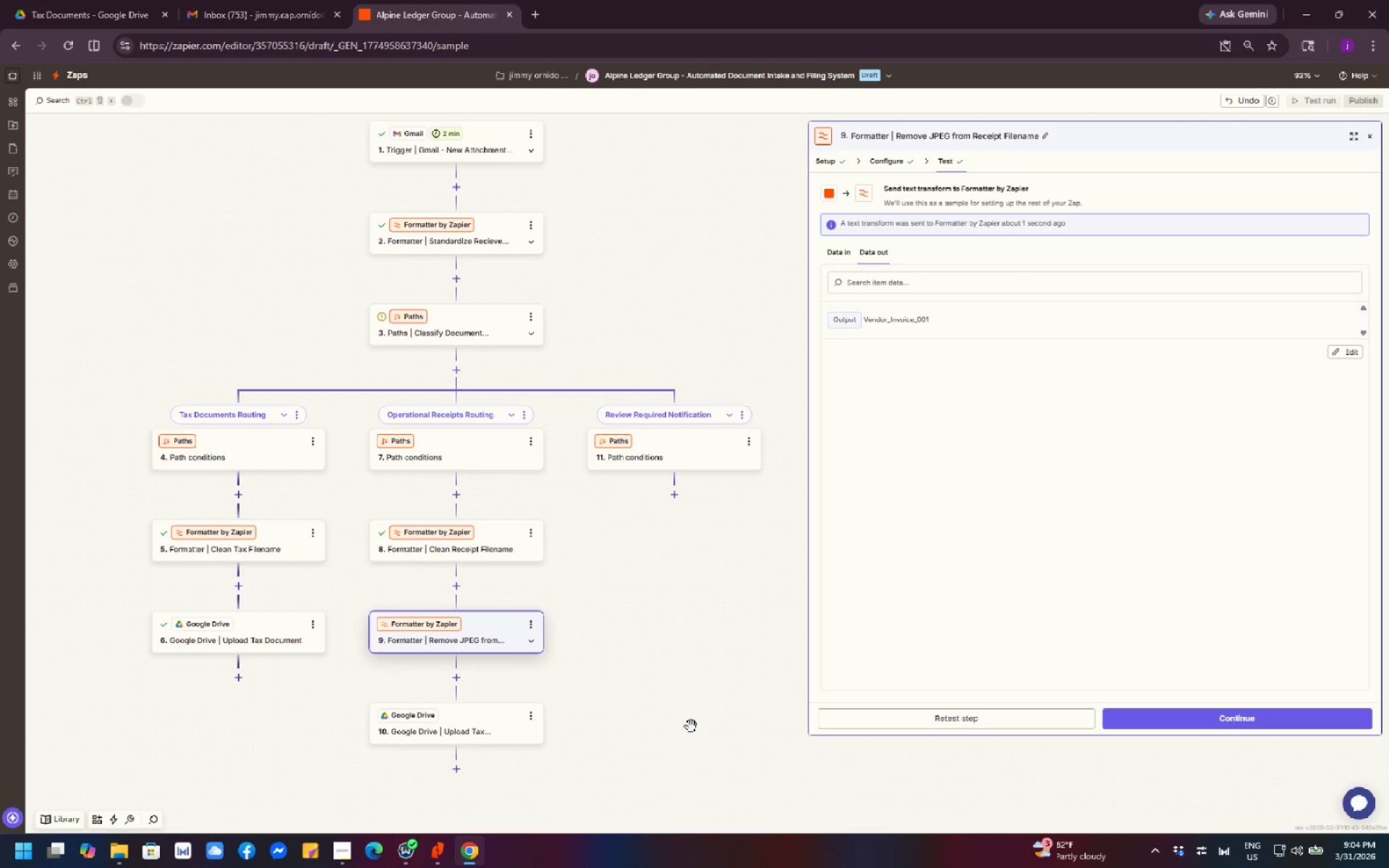 
left_click_drag(start_coordinate=[718, 686], to_coordinate=[729, 475])
 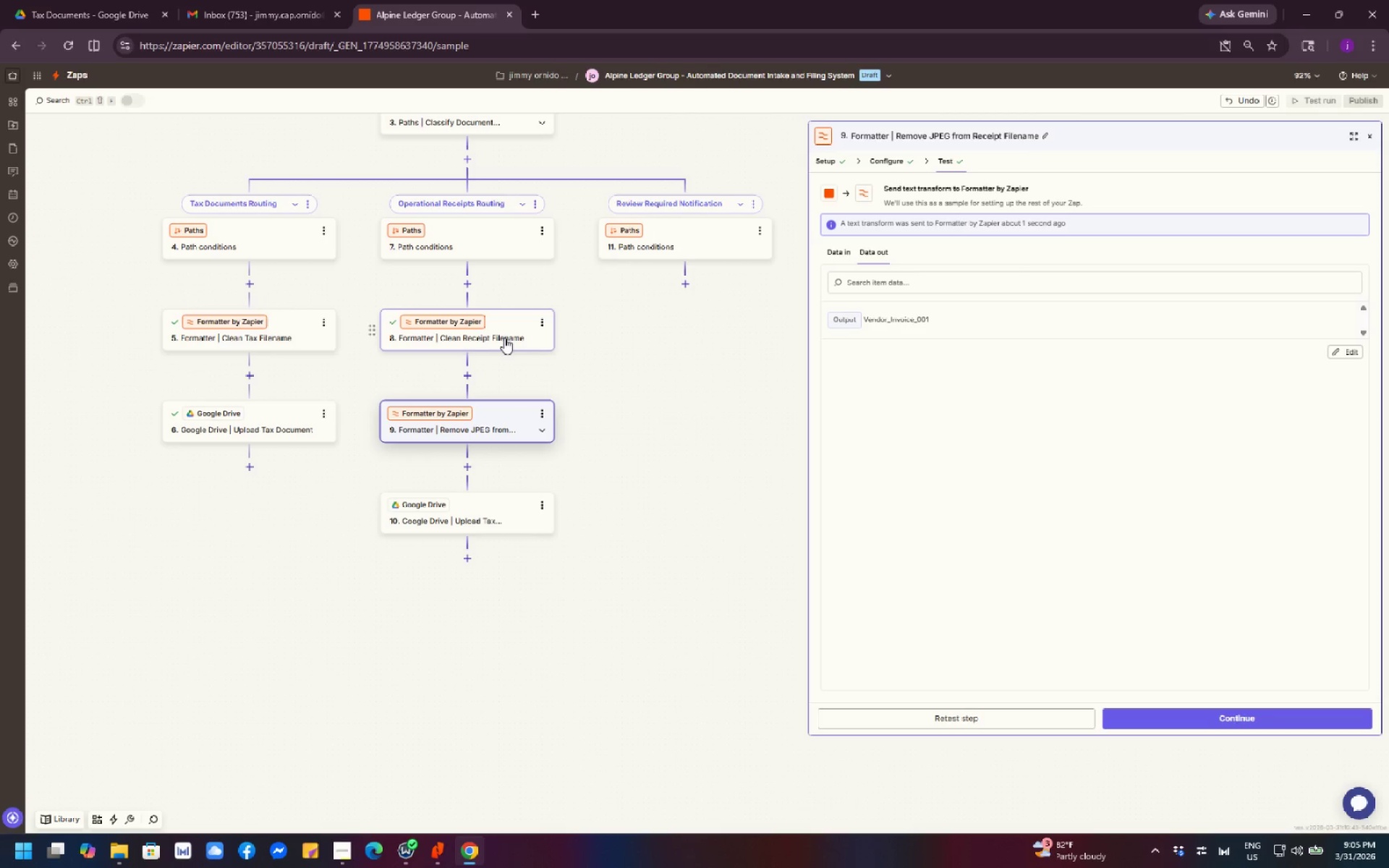 
wait(24.3)
 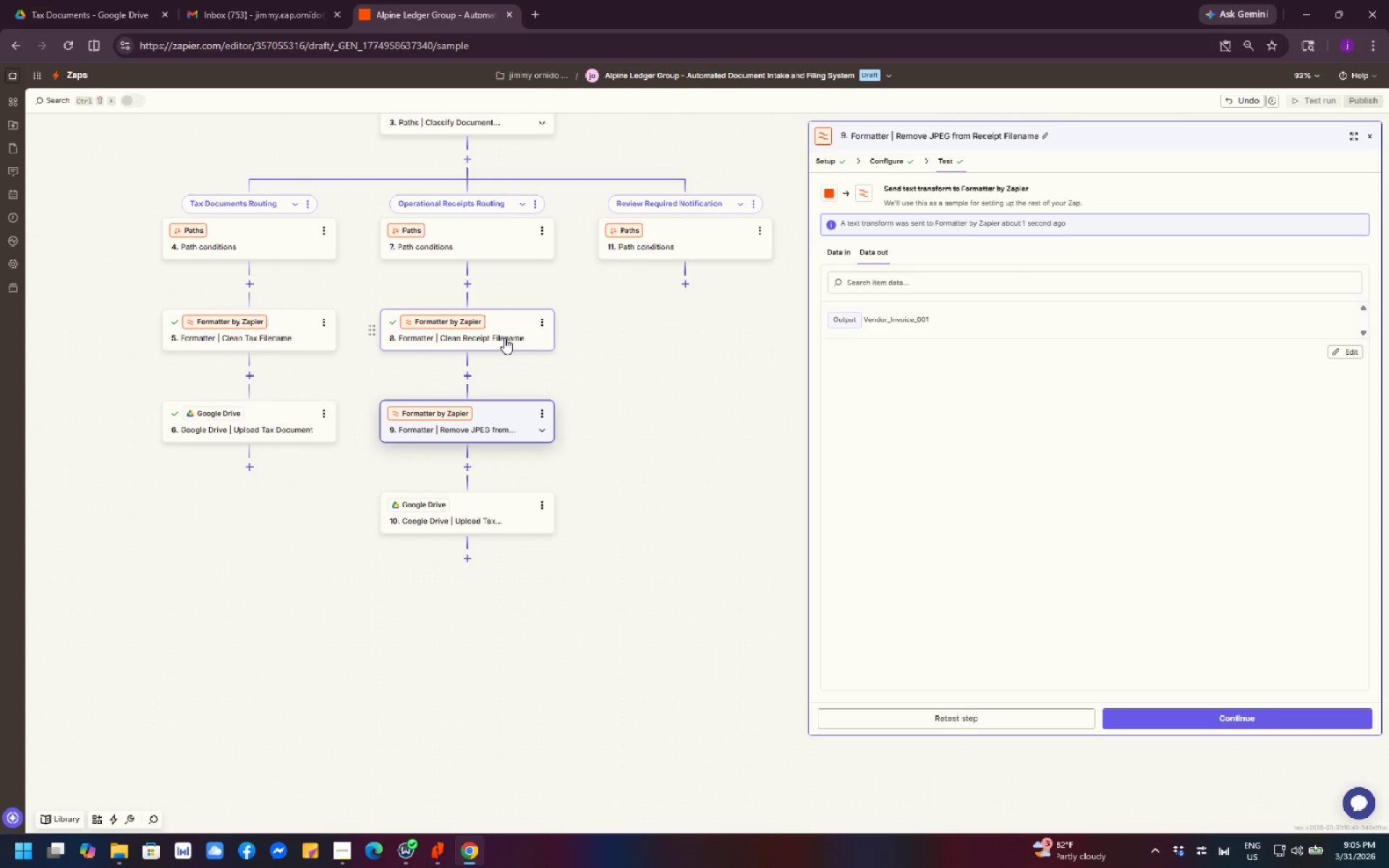 
left_click([472, 469])
 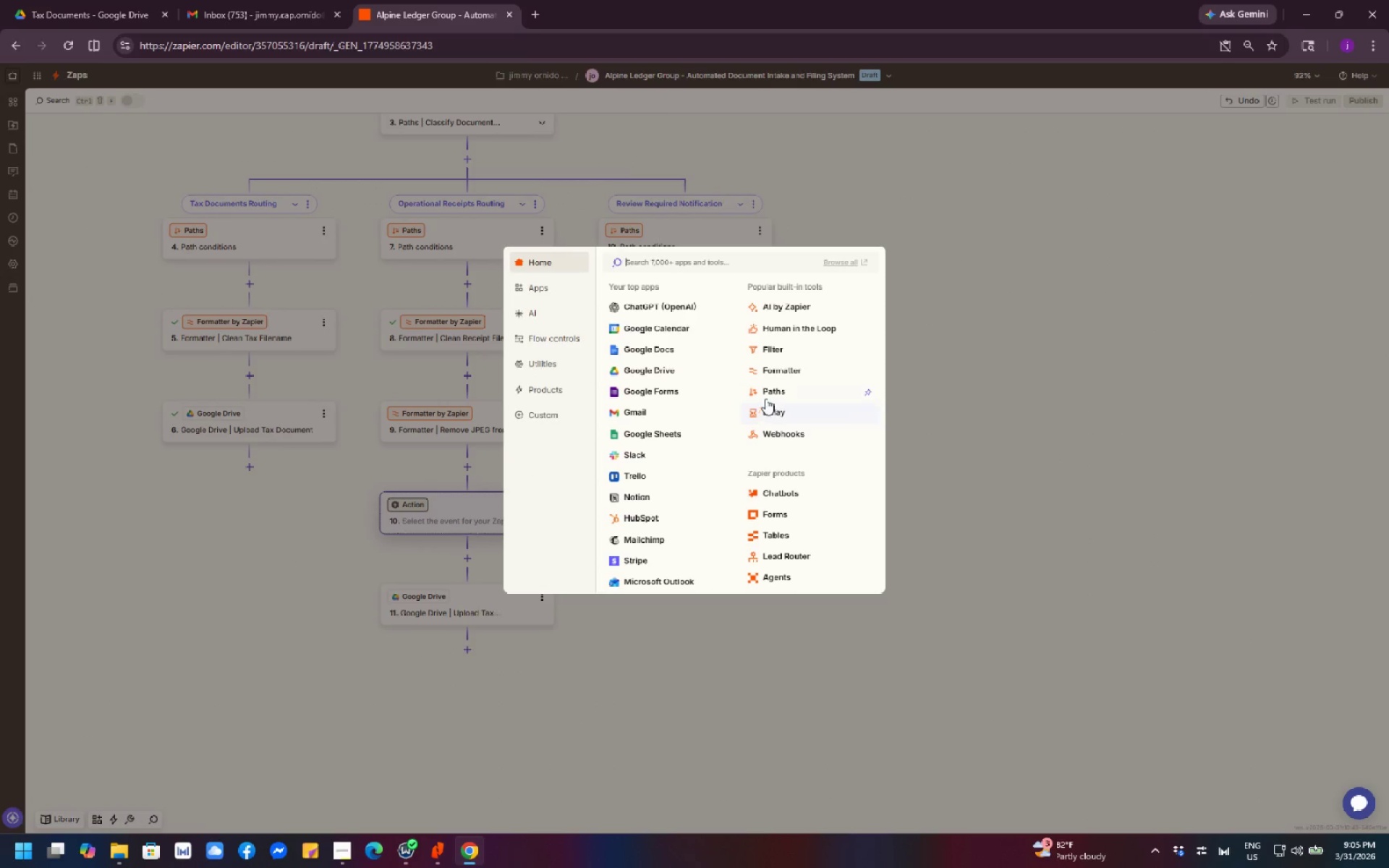 
left_click([791, 371])
 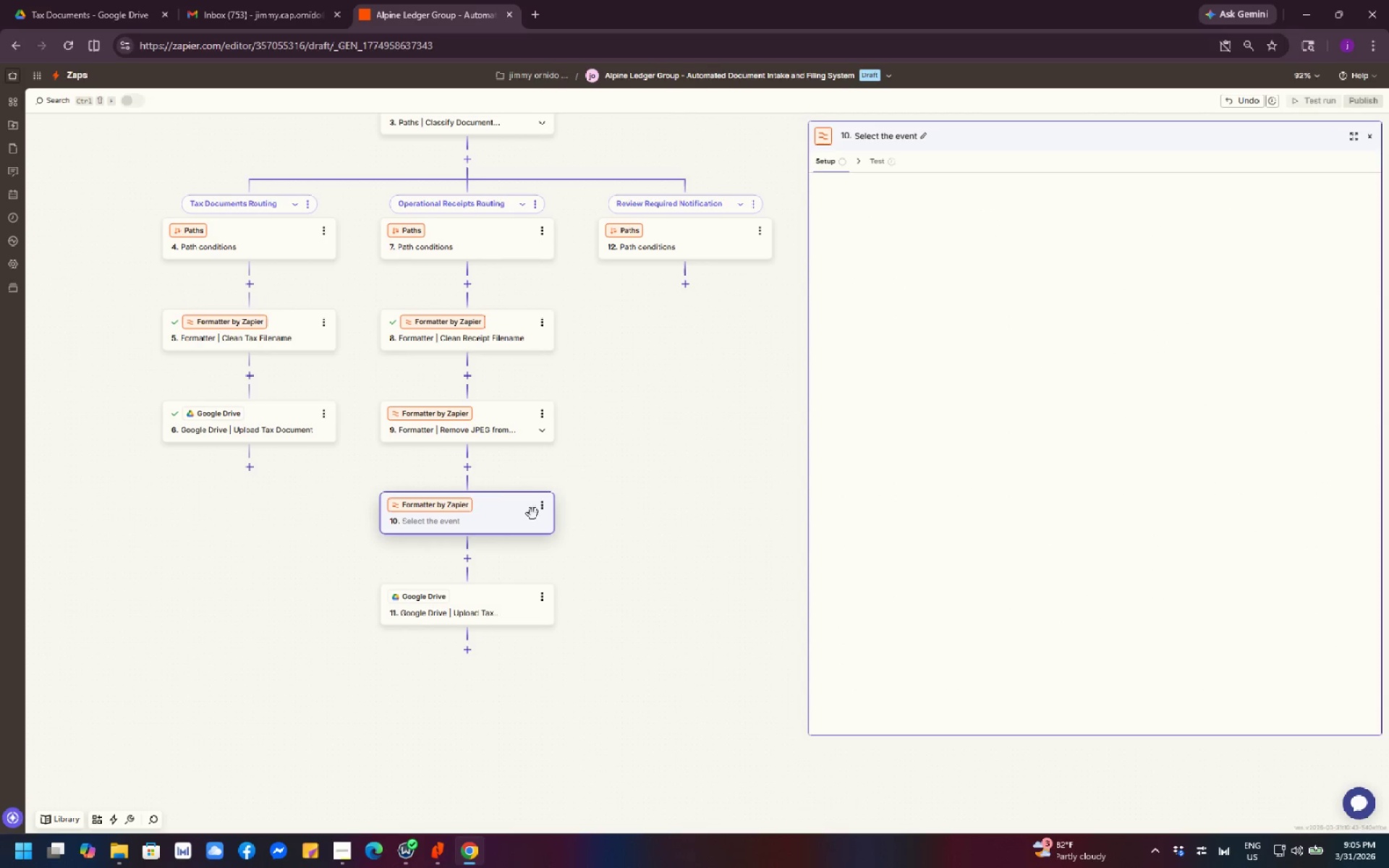 
left_click([509, 521])
 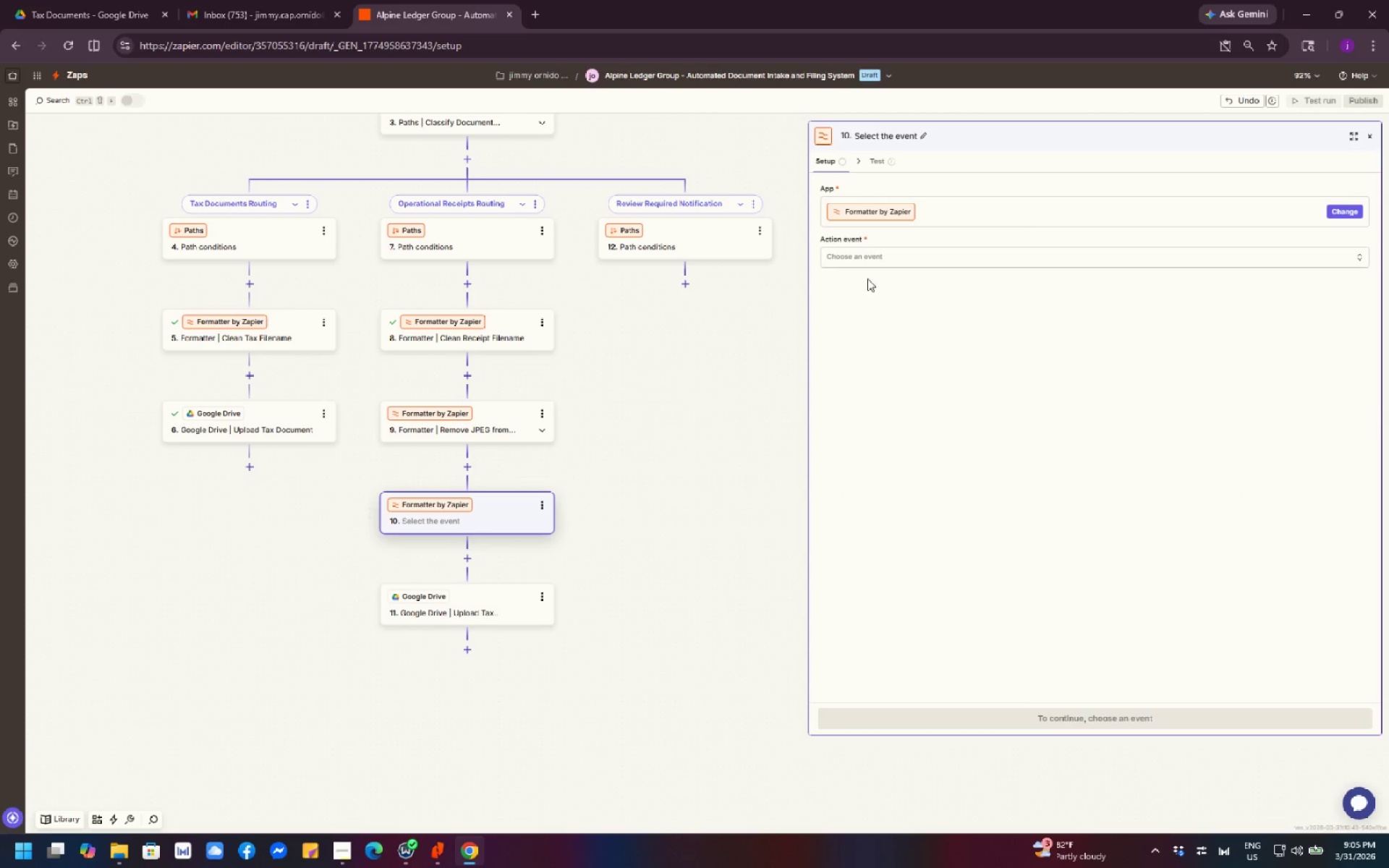 
left_click([881, 258])
 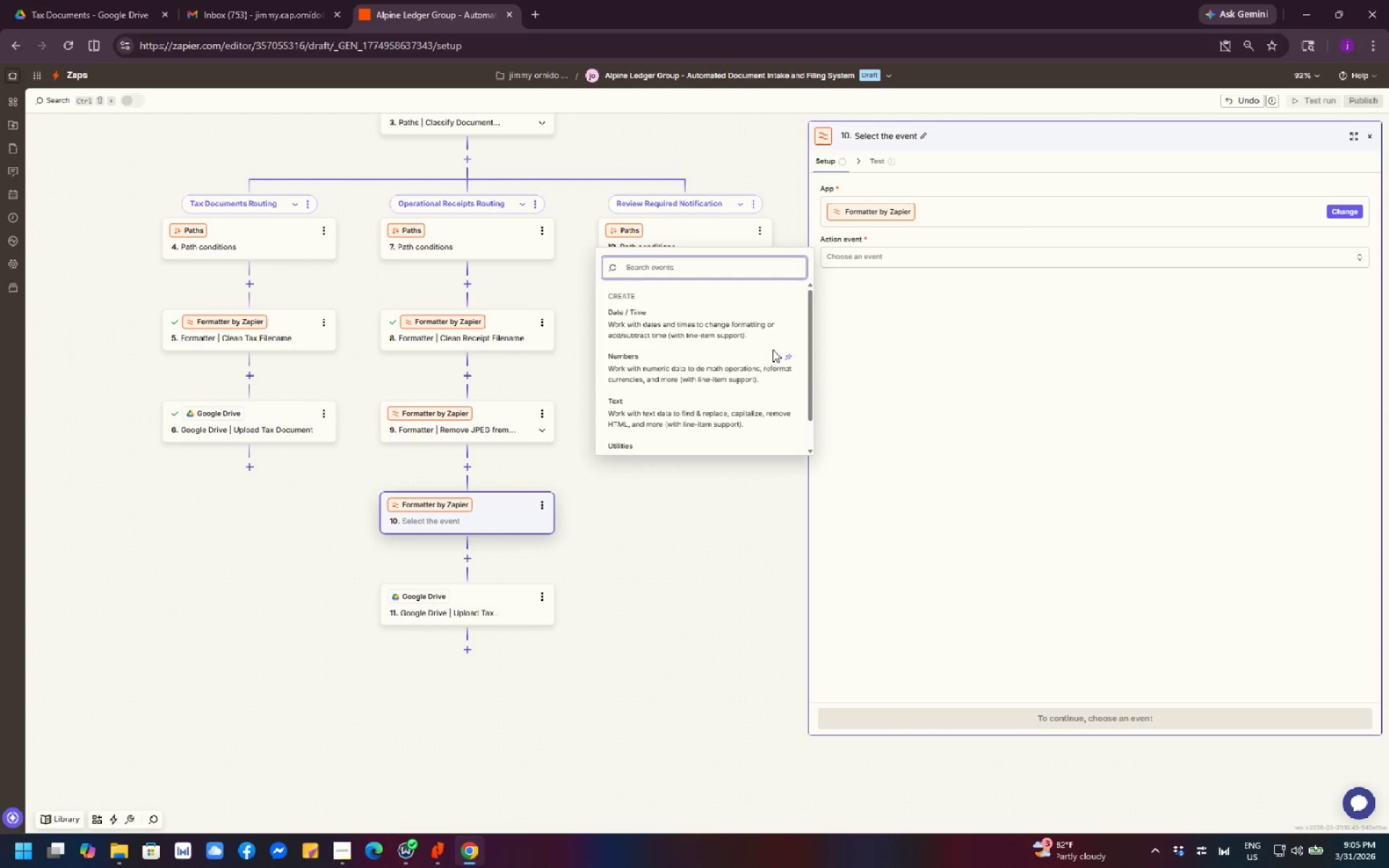 
left_click([708, 411])
 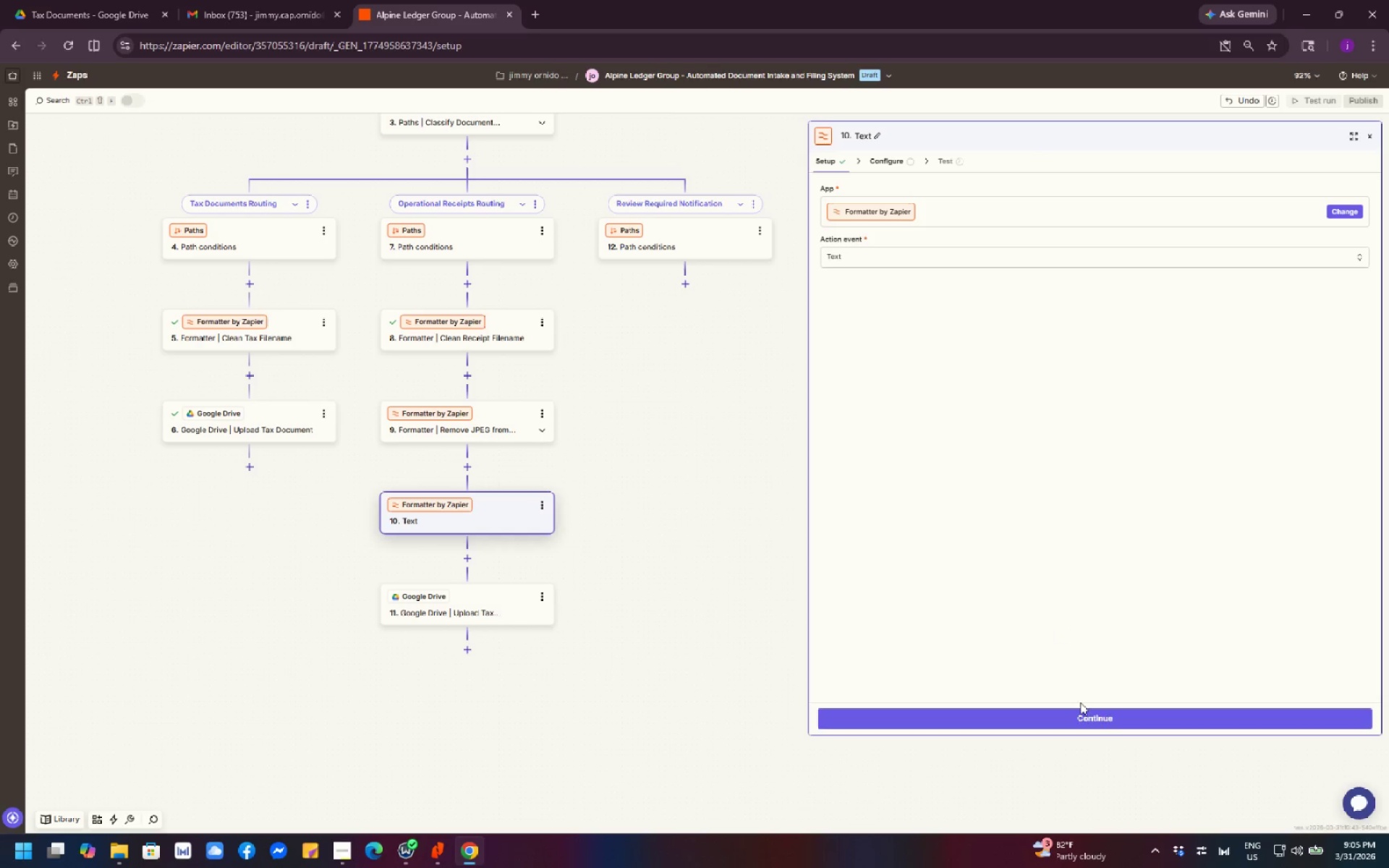 
left_click([1086, 720])
 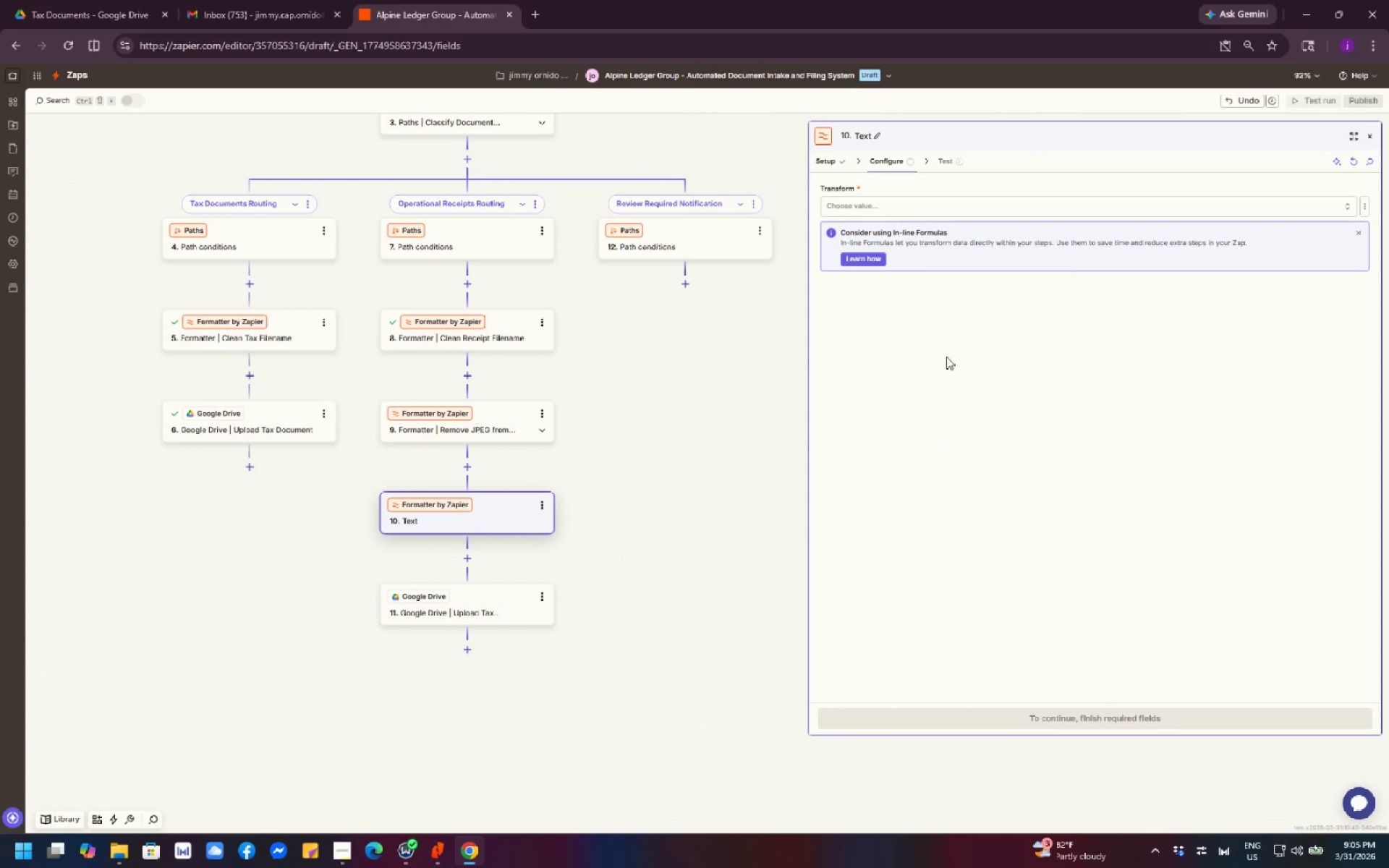 
left_click([879, 203])
 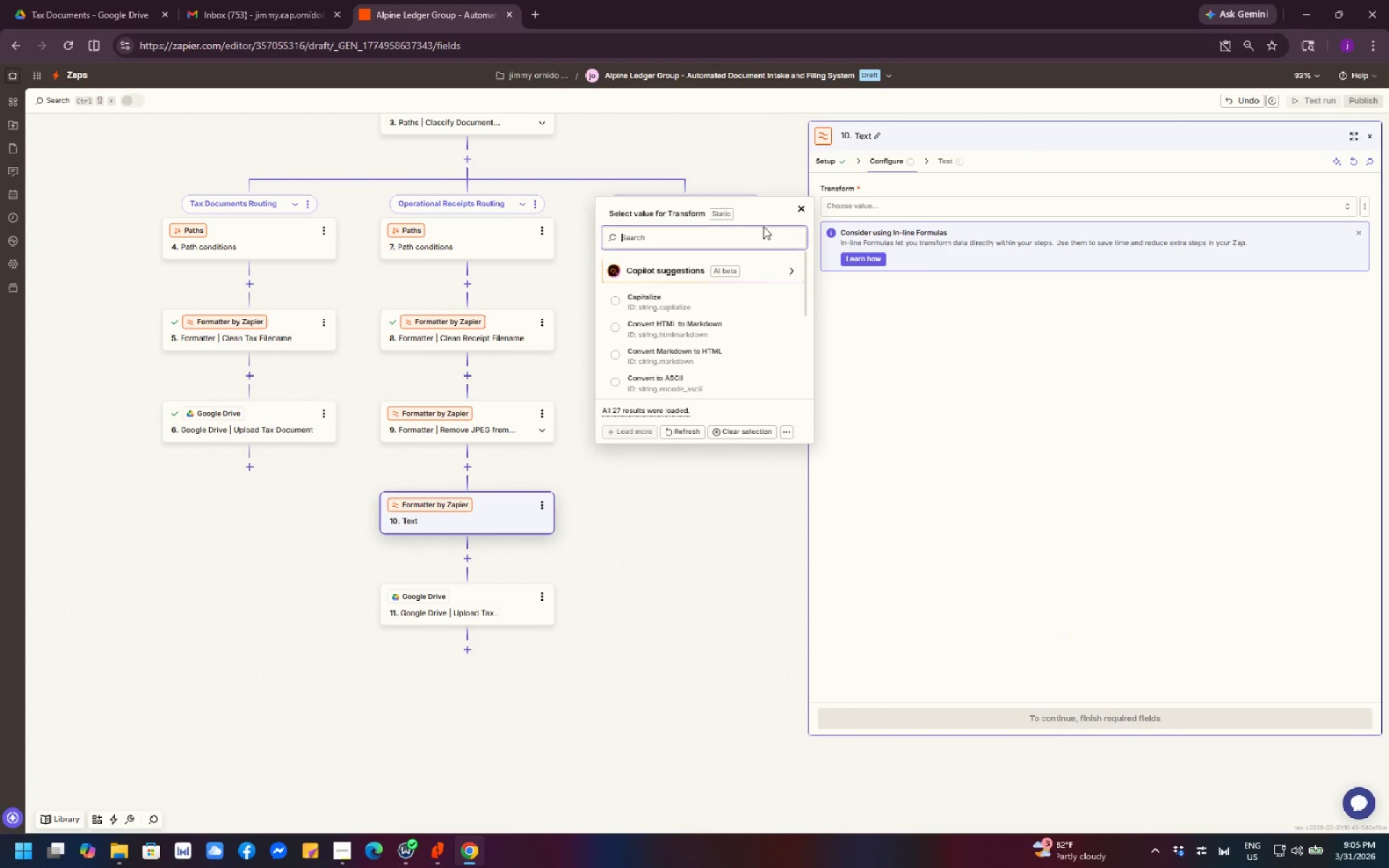 
type(repl)
 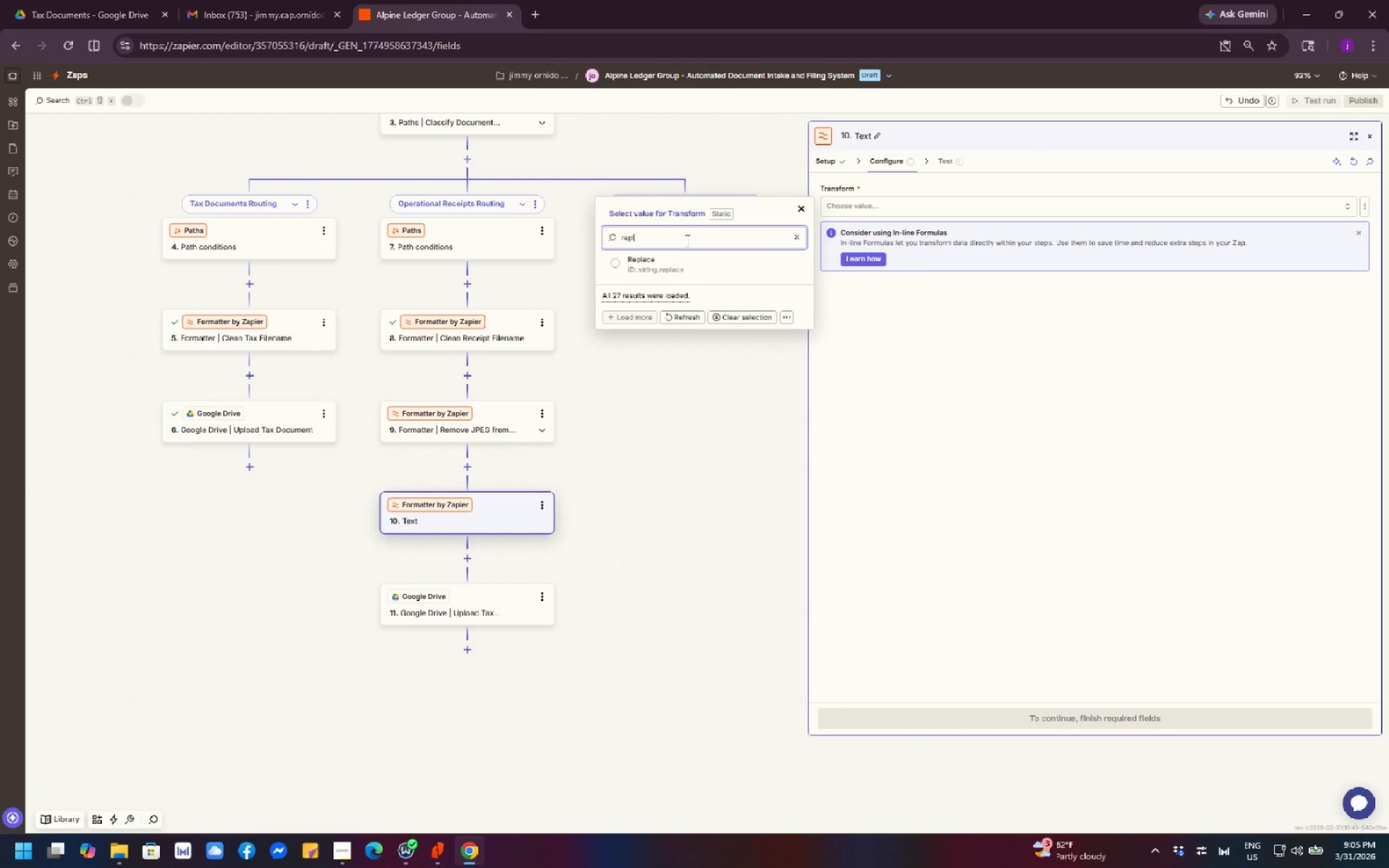 
left_click([702, 269])
 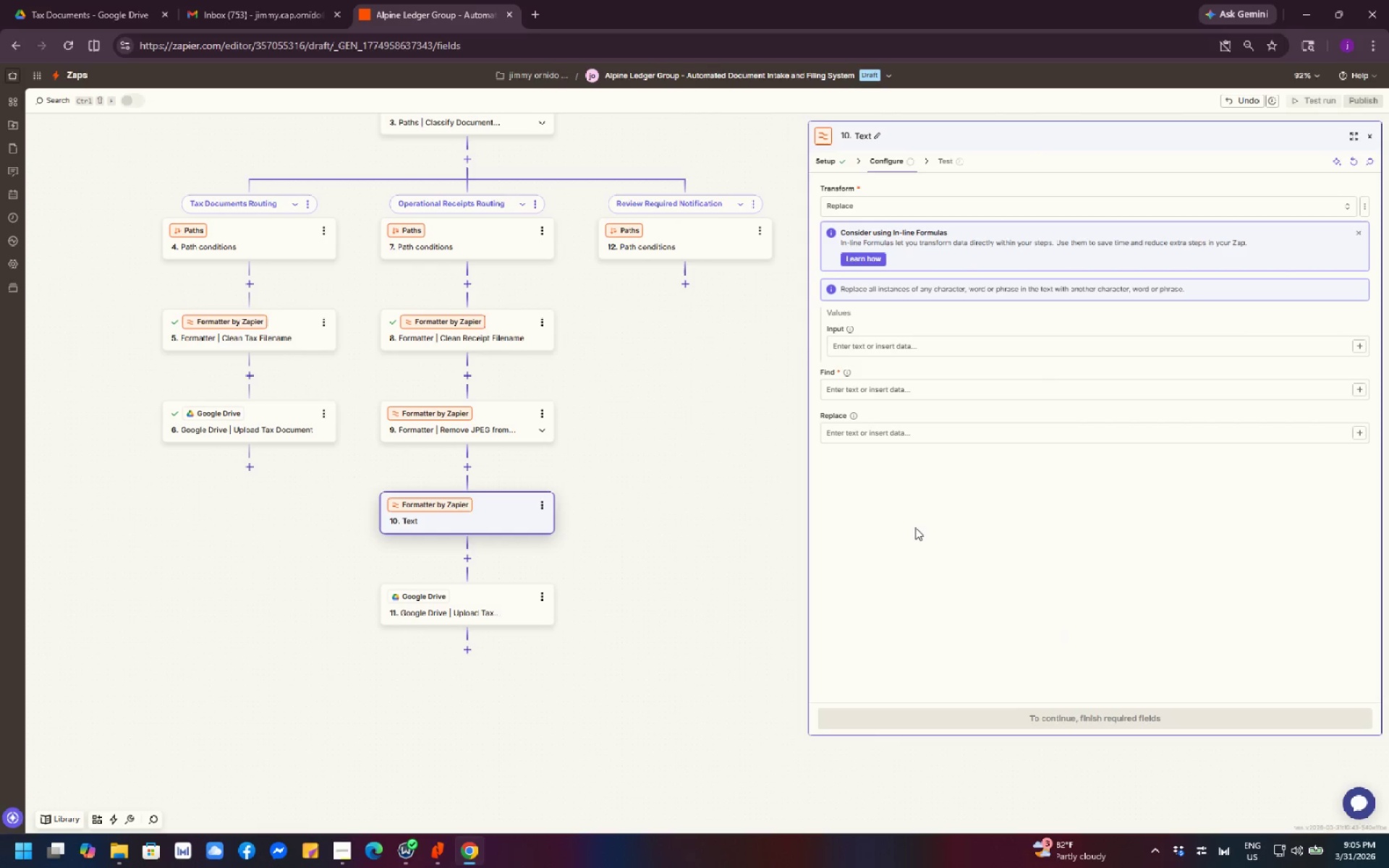 
left_click([880, 348])
 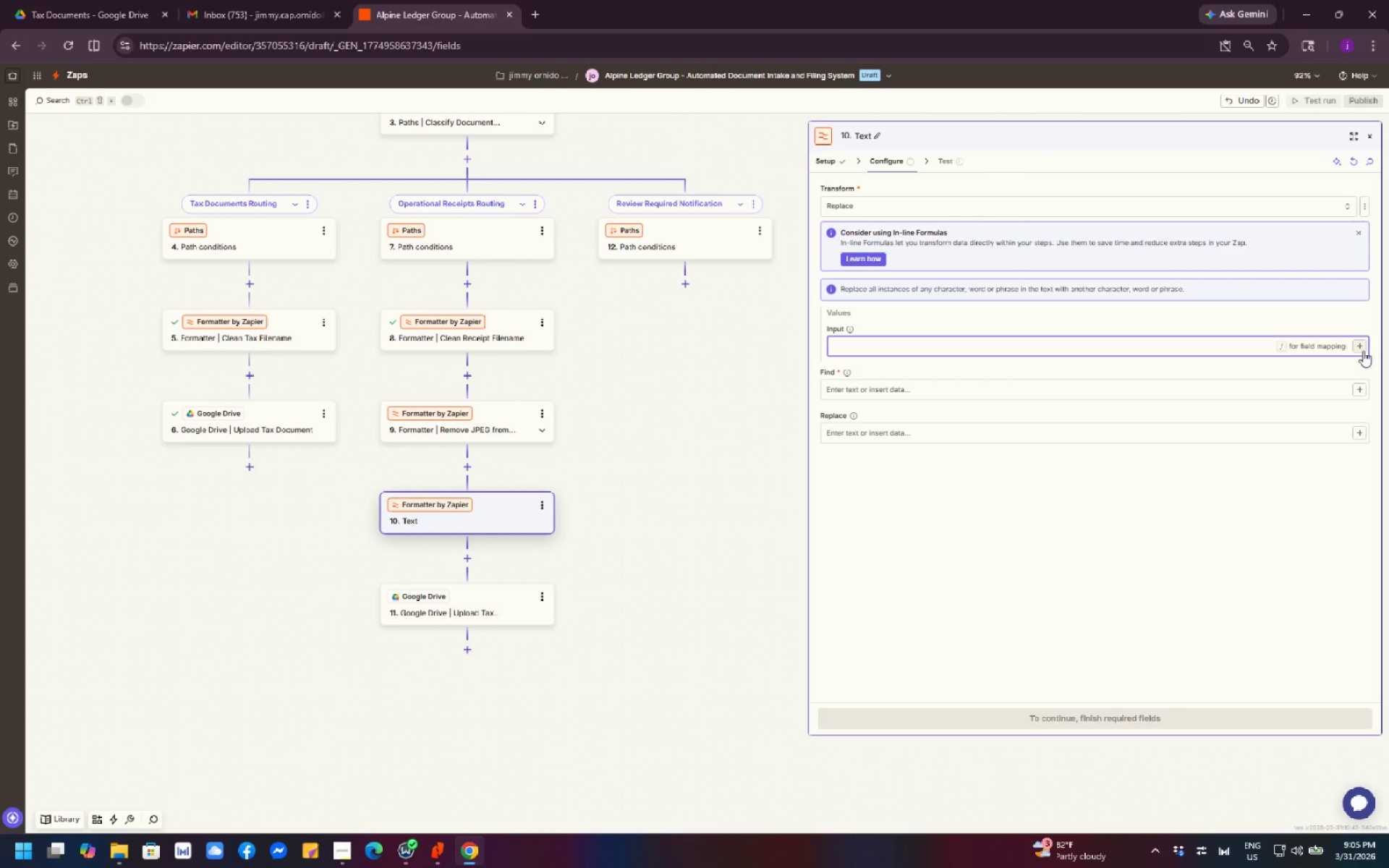 
left_click([1363, 351])
 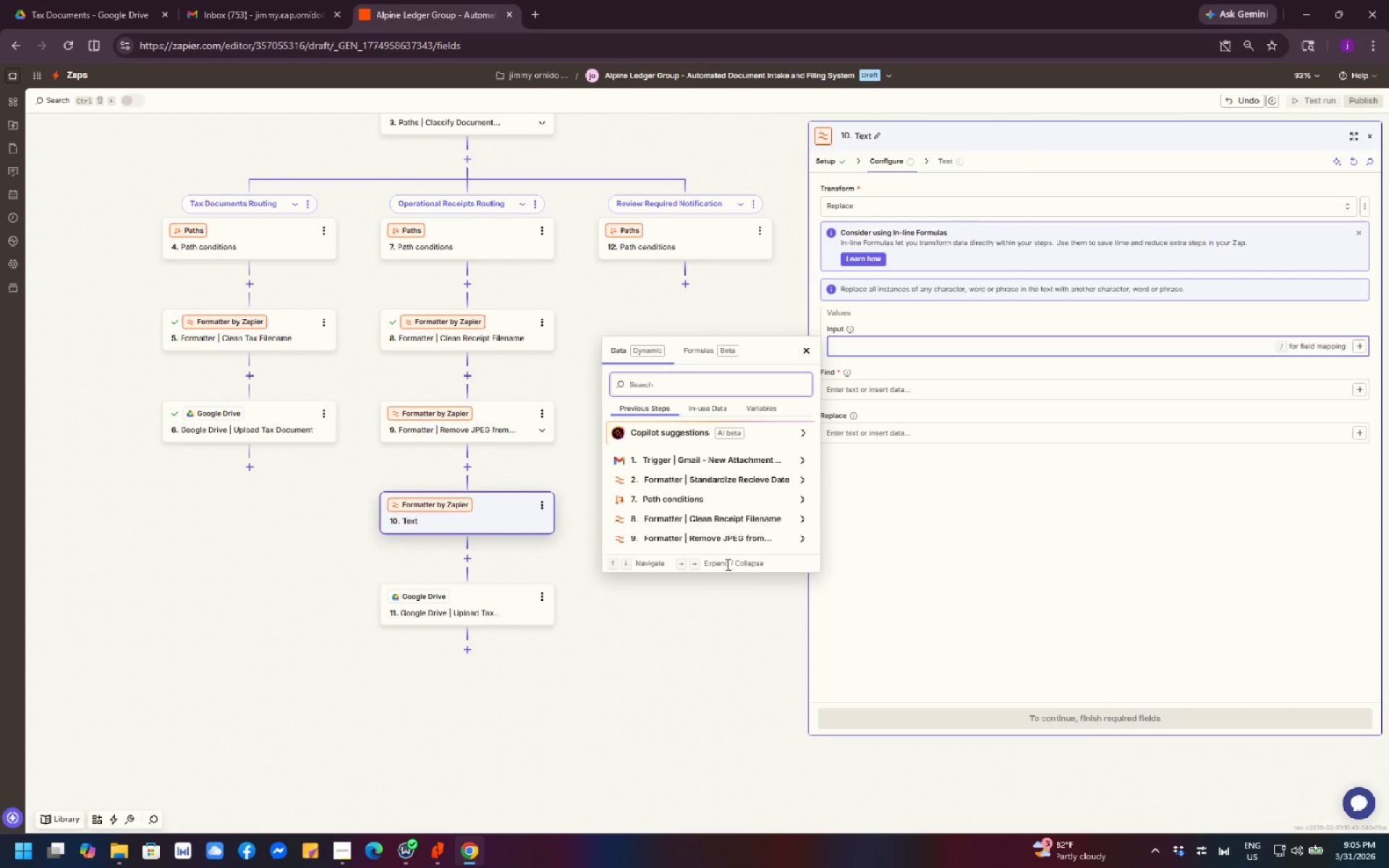 
left_click([750, 533])
 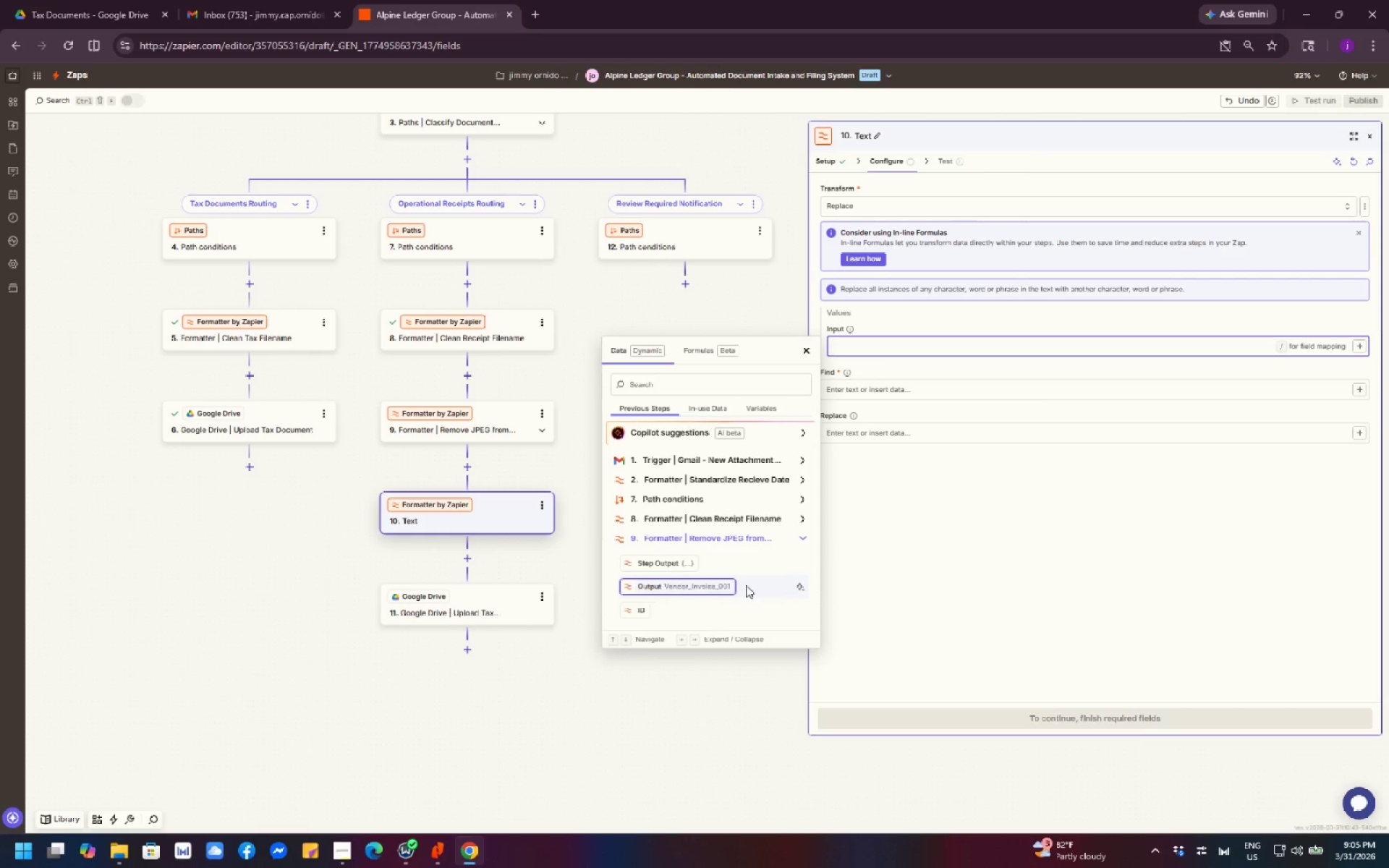 
left_click([719, 587])
 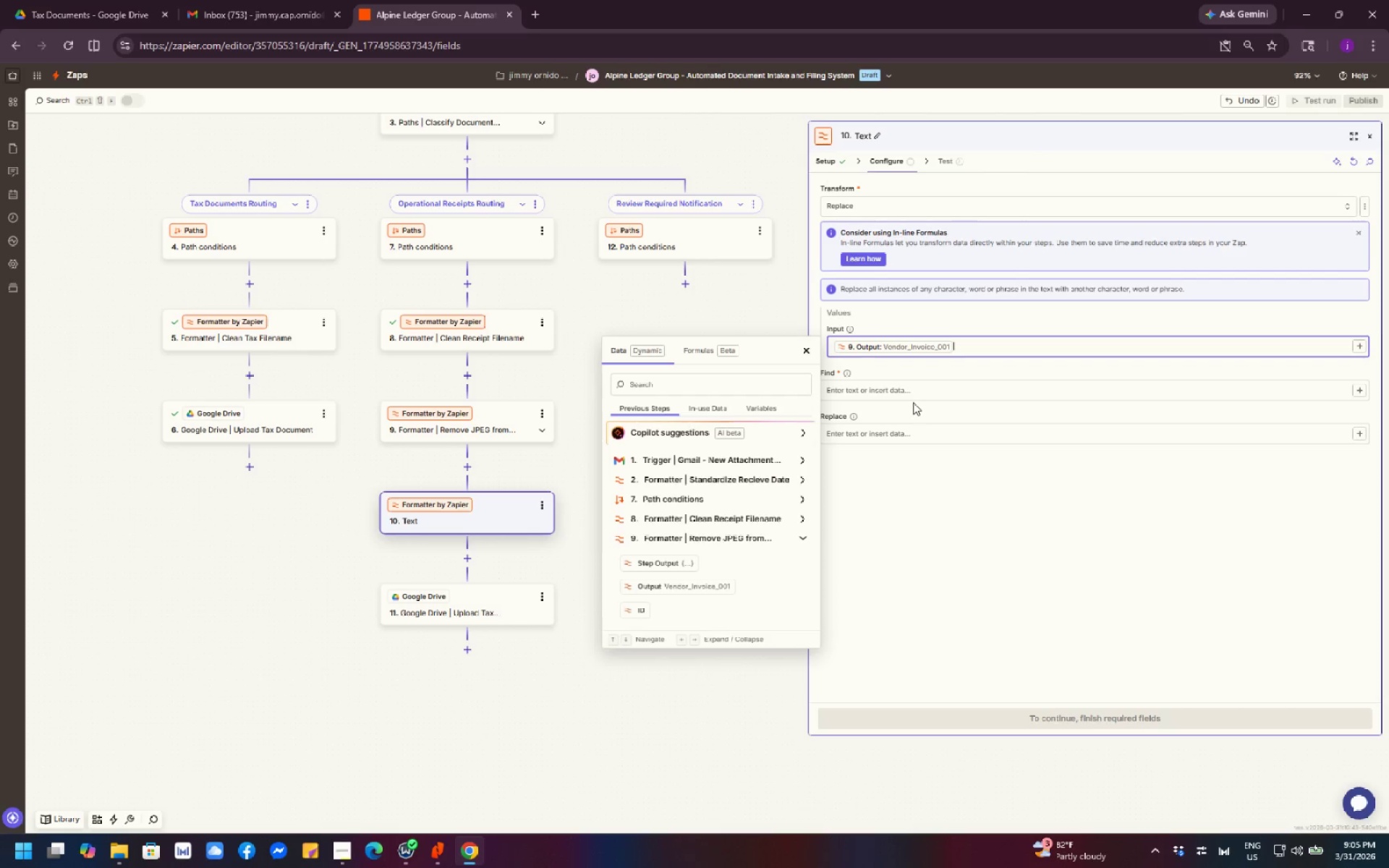 
left_click([917, 395])
 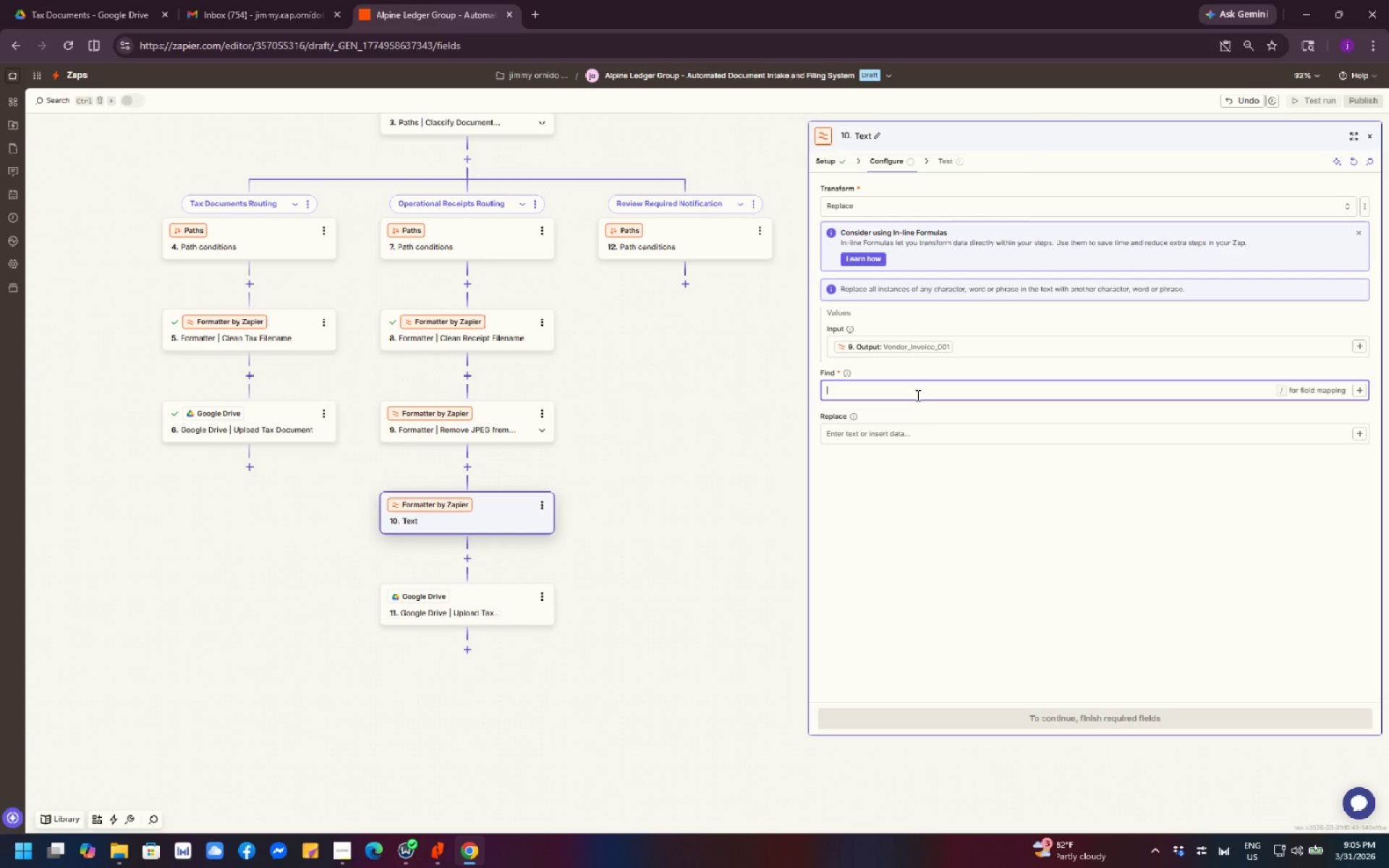 
wait(7.48)
 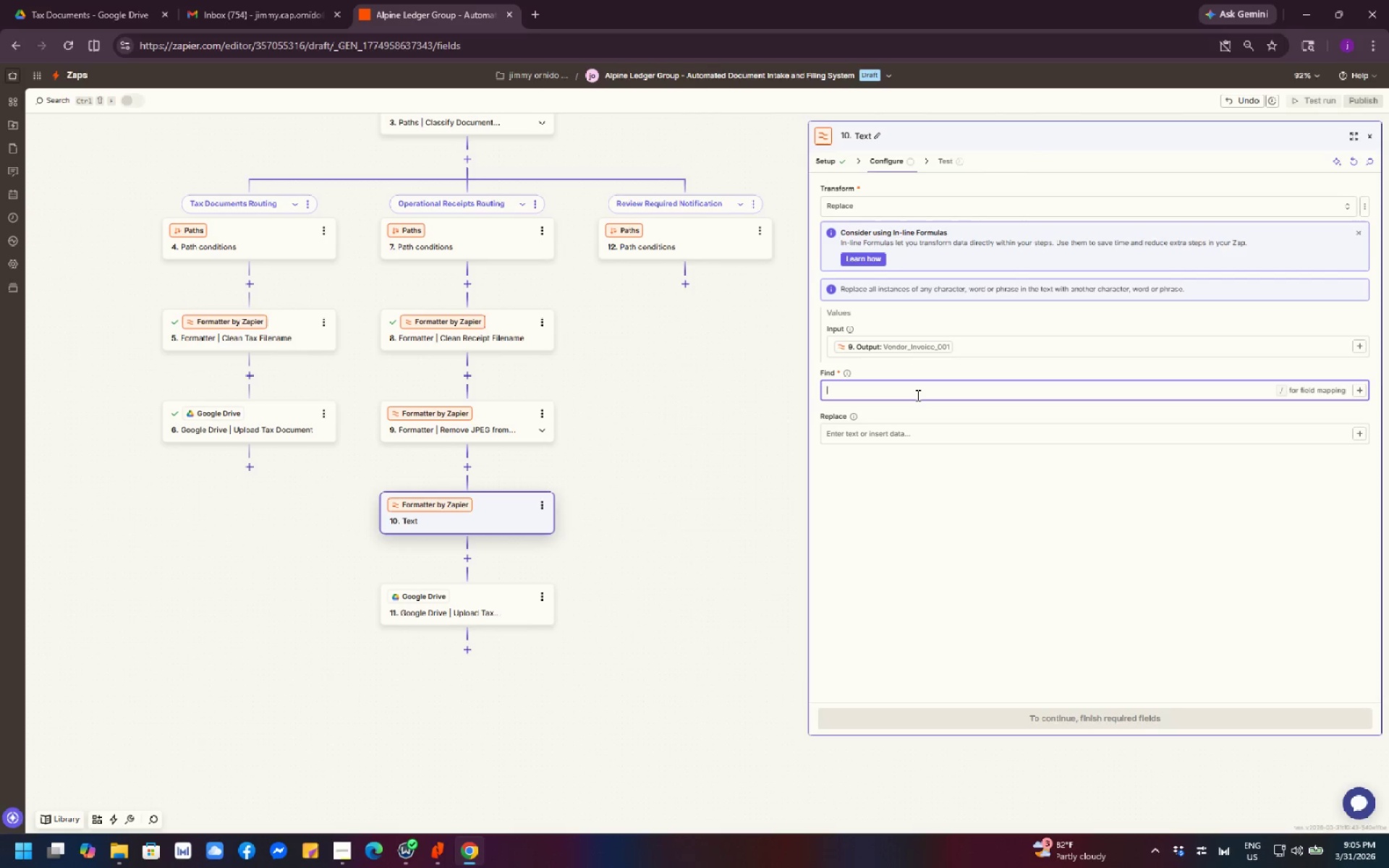 
type(.pdf)
 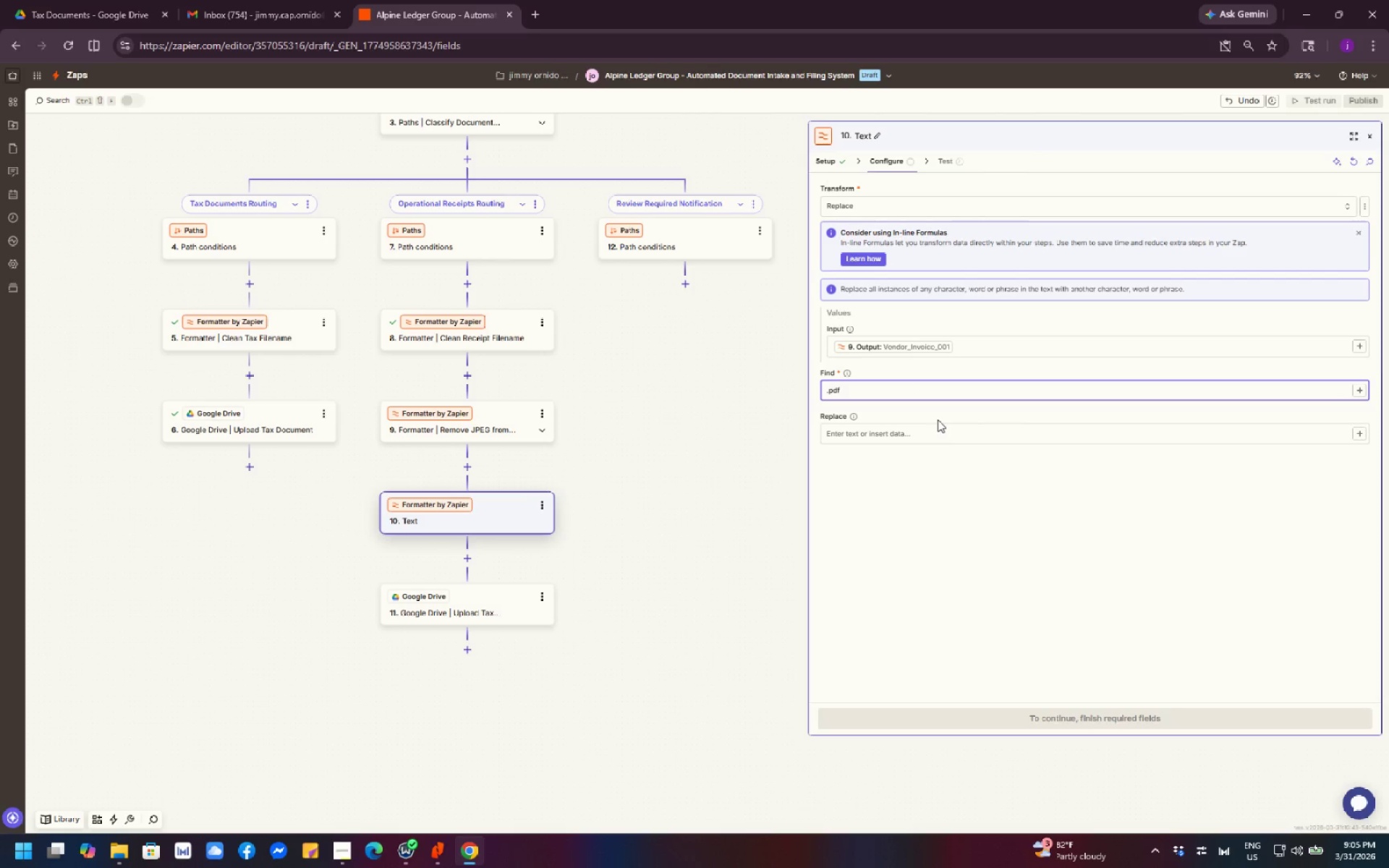 
left_click([1011, 601])
 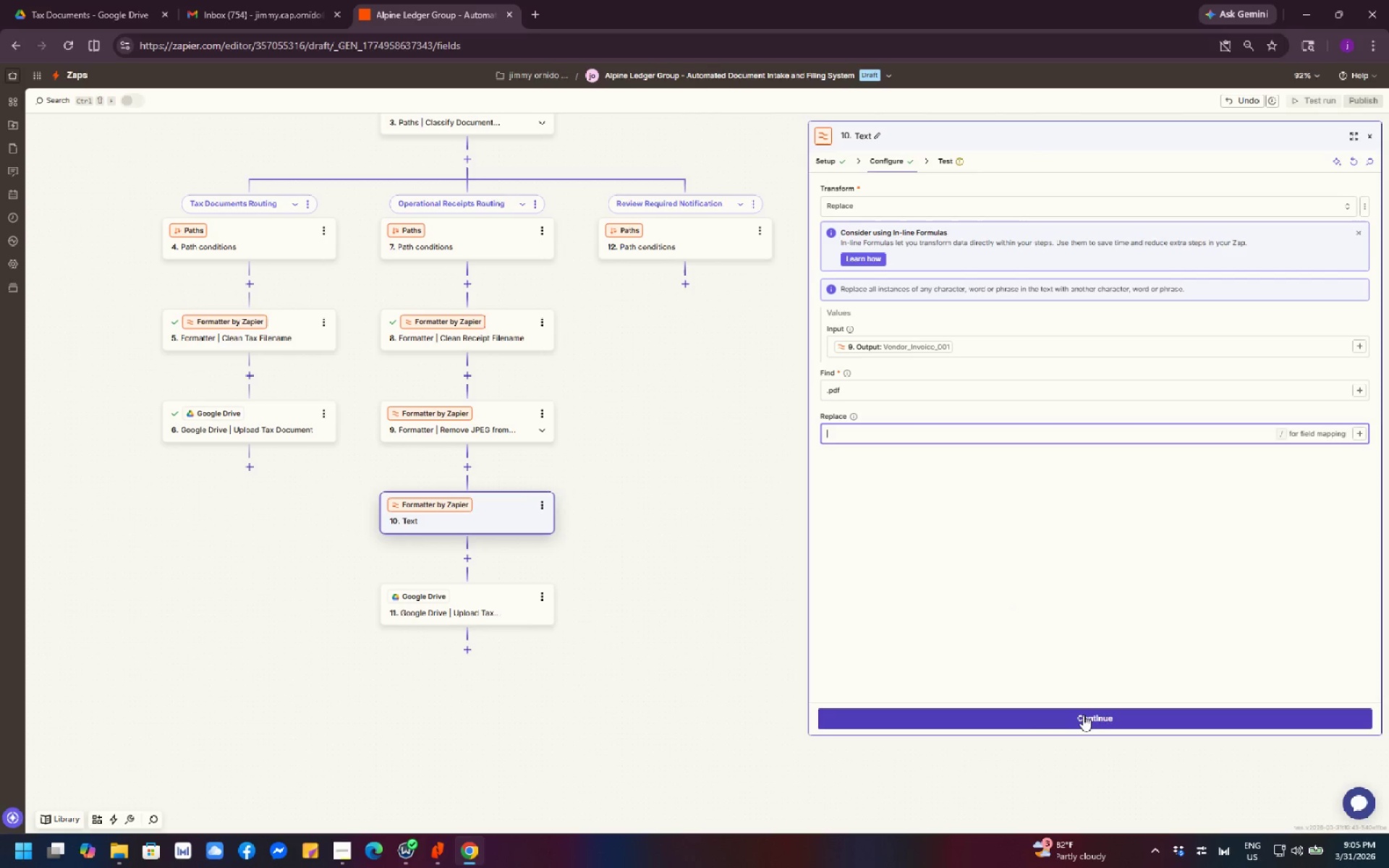 
left_click([1083, 715])
 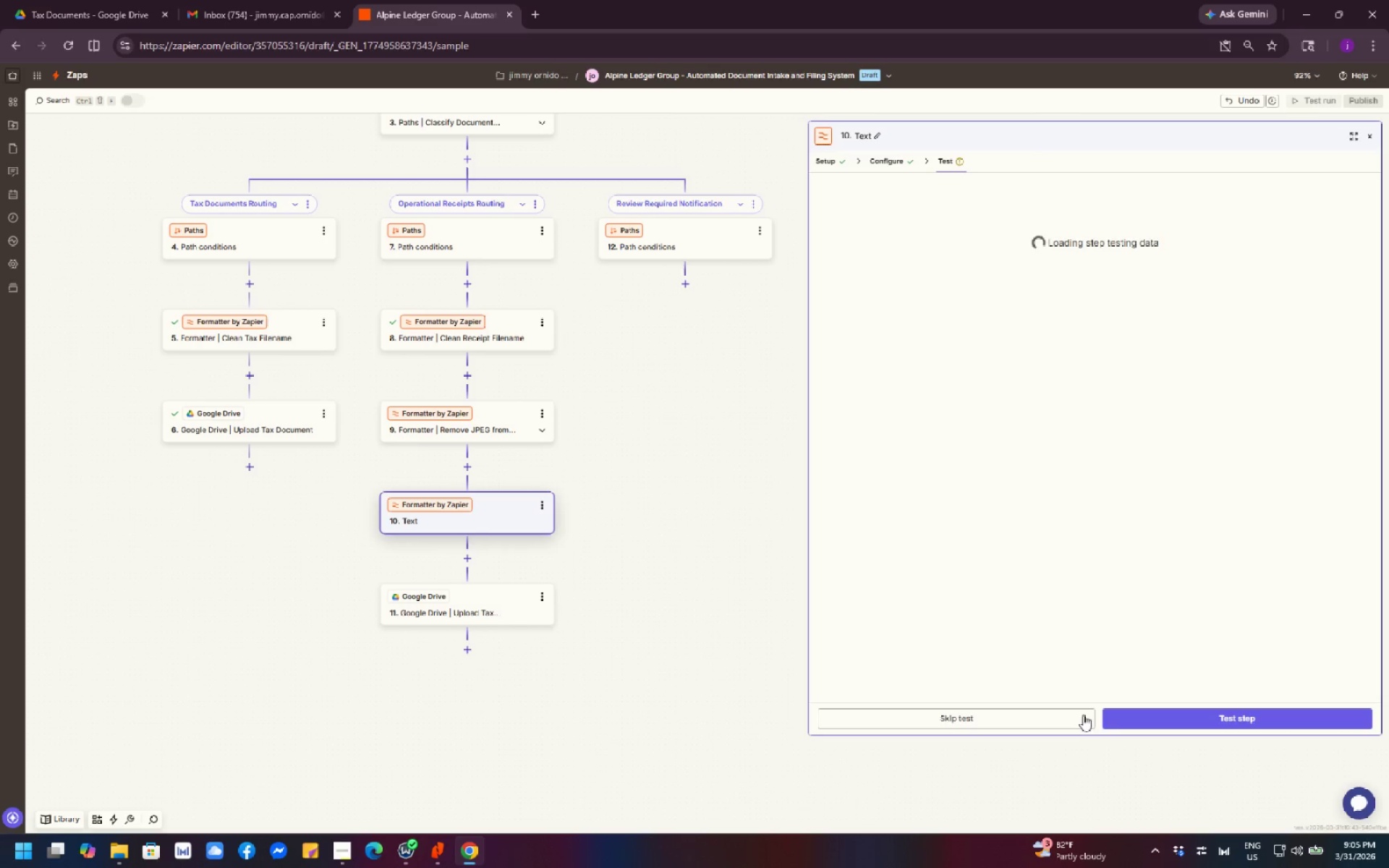 
left_click([1155, 717])
 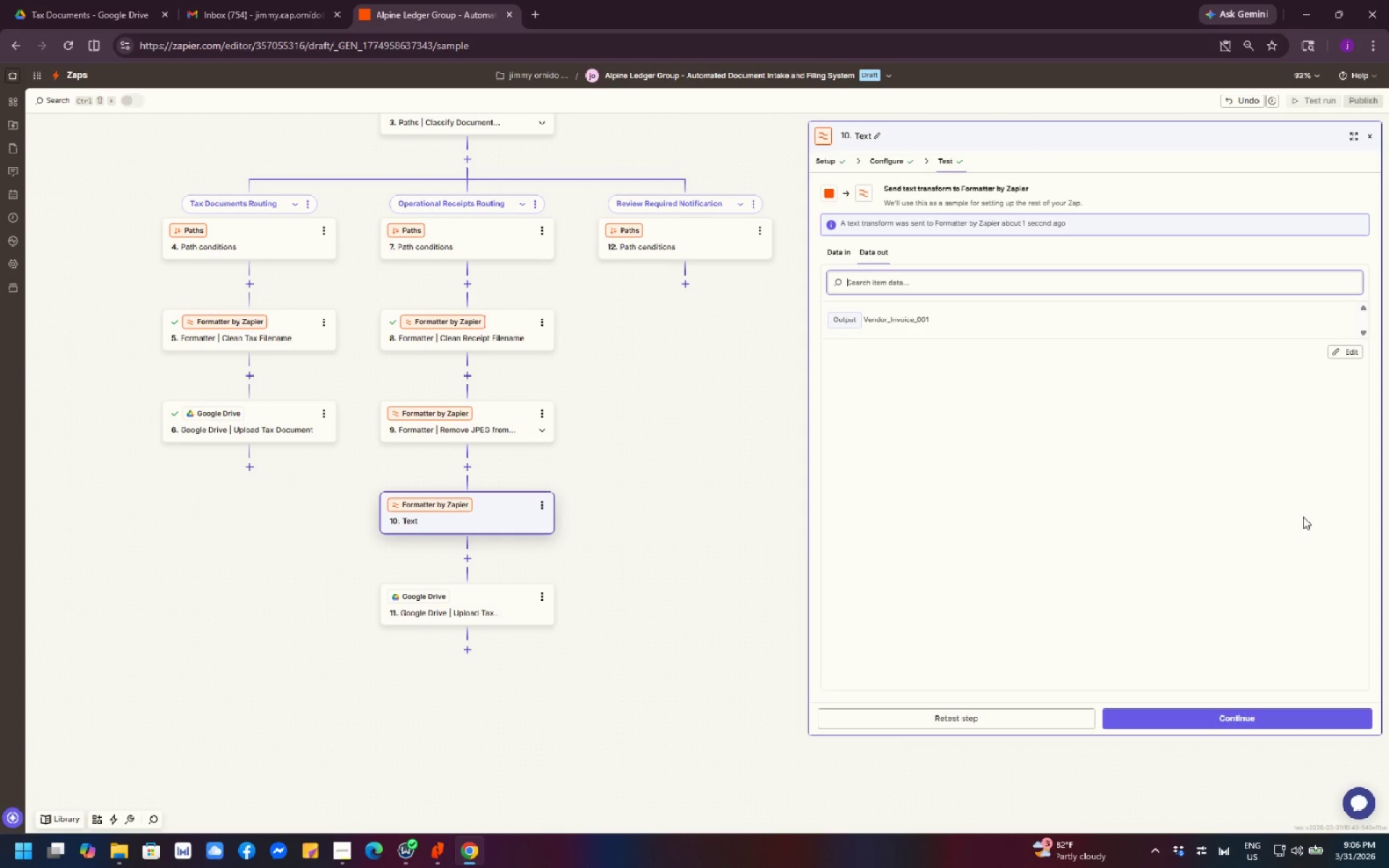 
wait(7.84)
 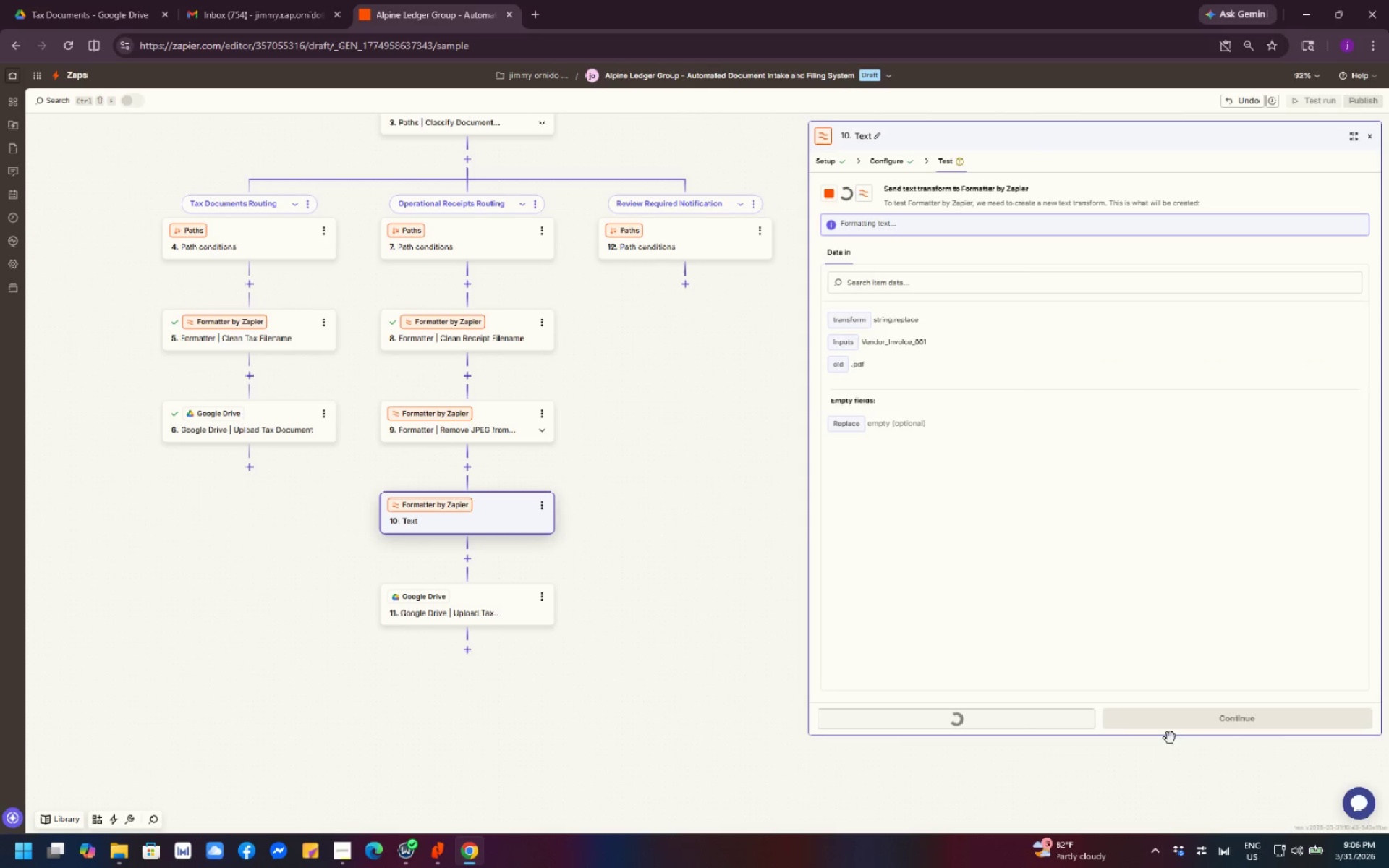 
left_click([1254, 724])
 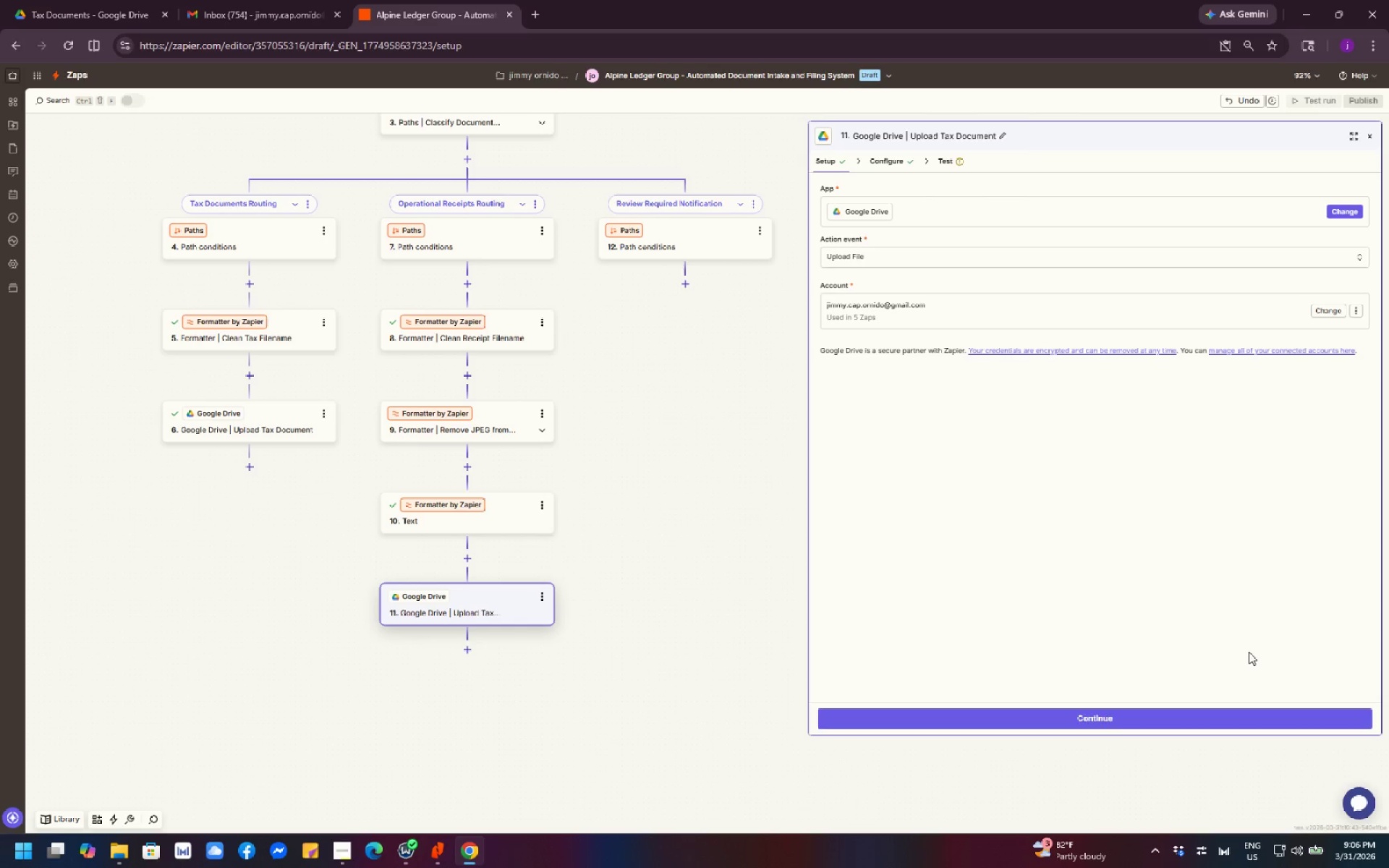 
wait(8.05)
 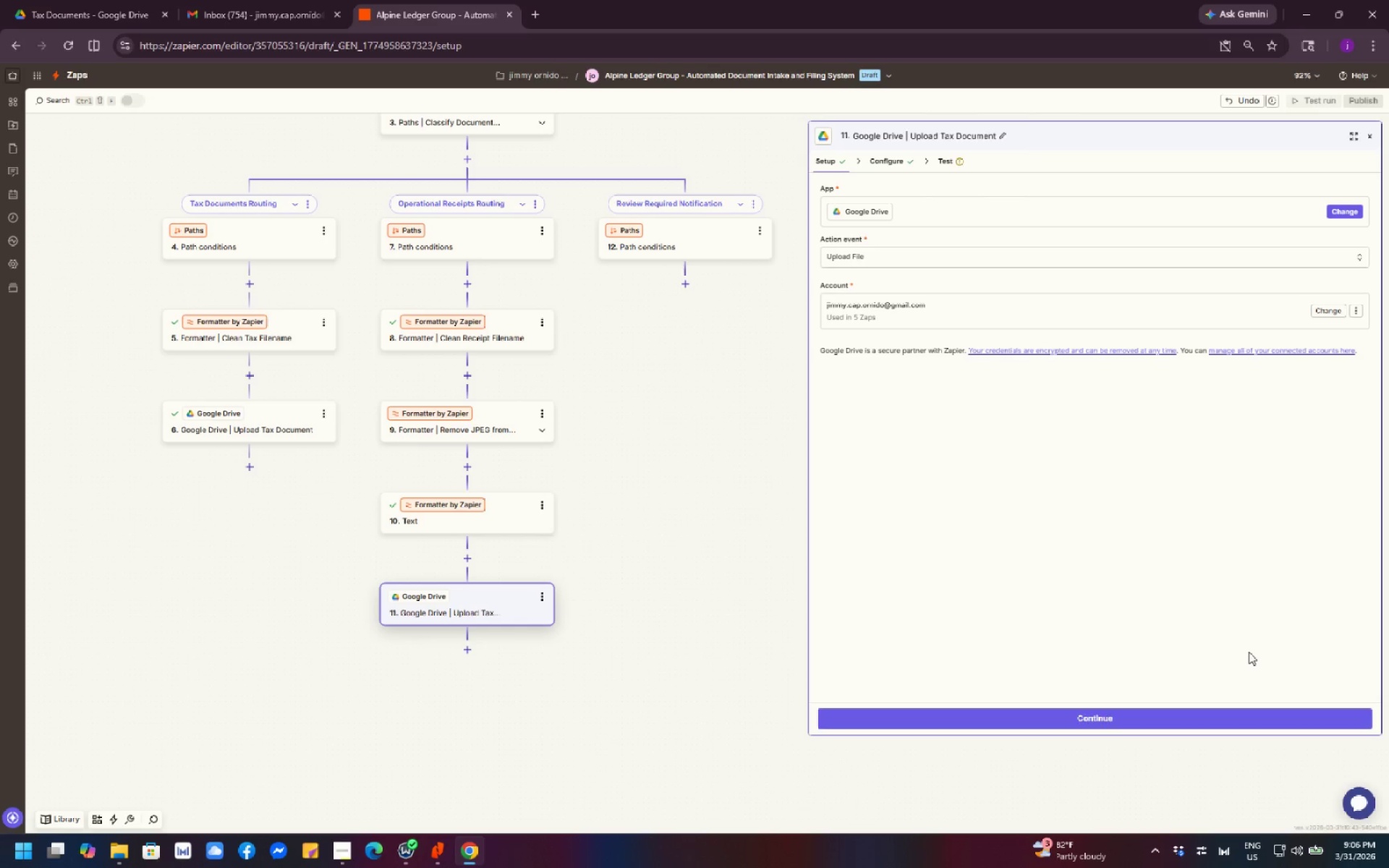 
left_click_drag(start_coordinate=[694, 420], to_coordinate=[608, 642])
 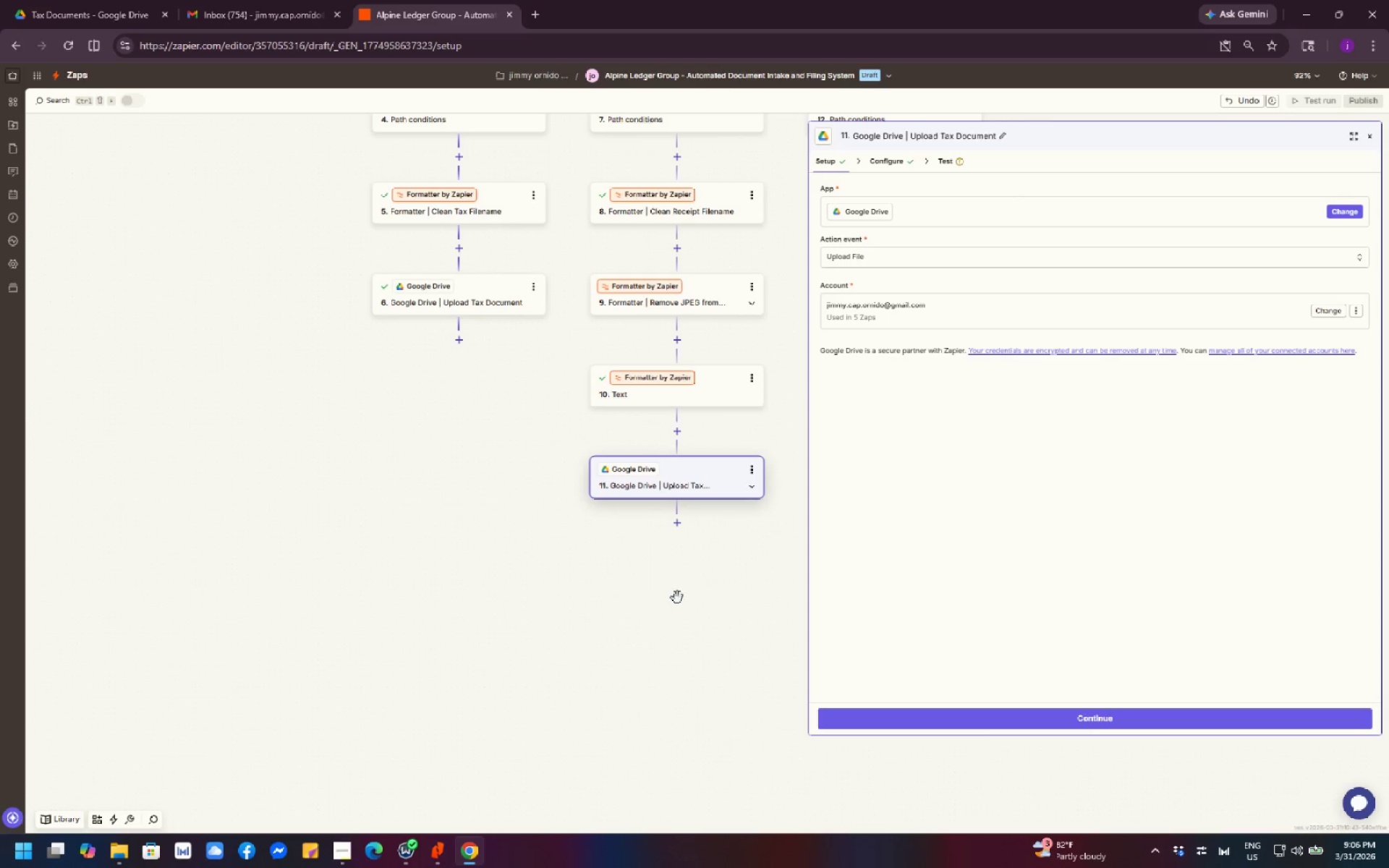 
left_click_drag(start_coordinate=[694, 591], to_coordinate=[519, 757])
 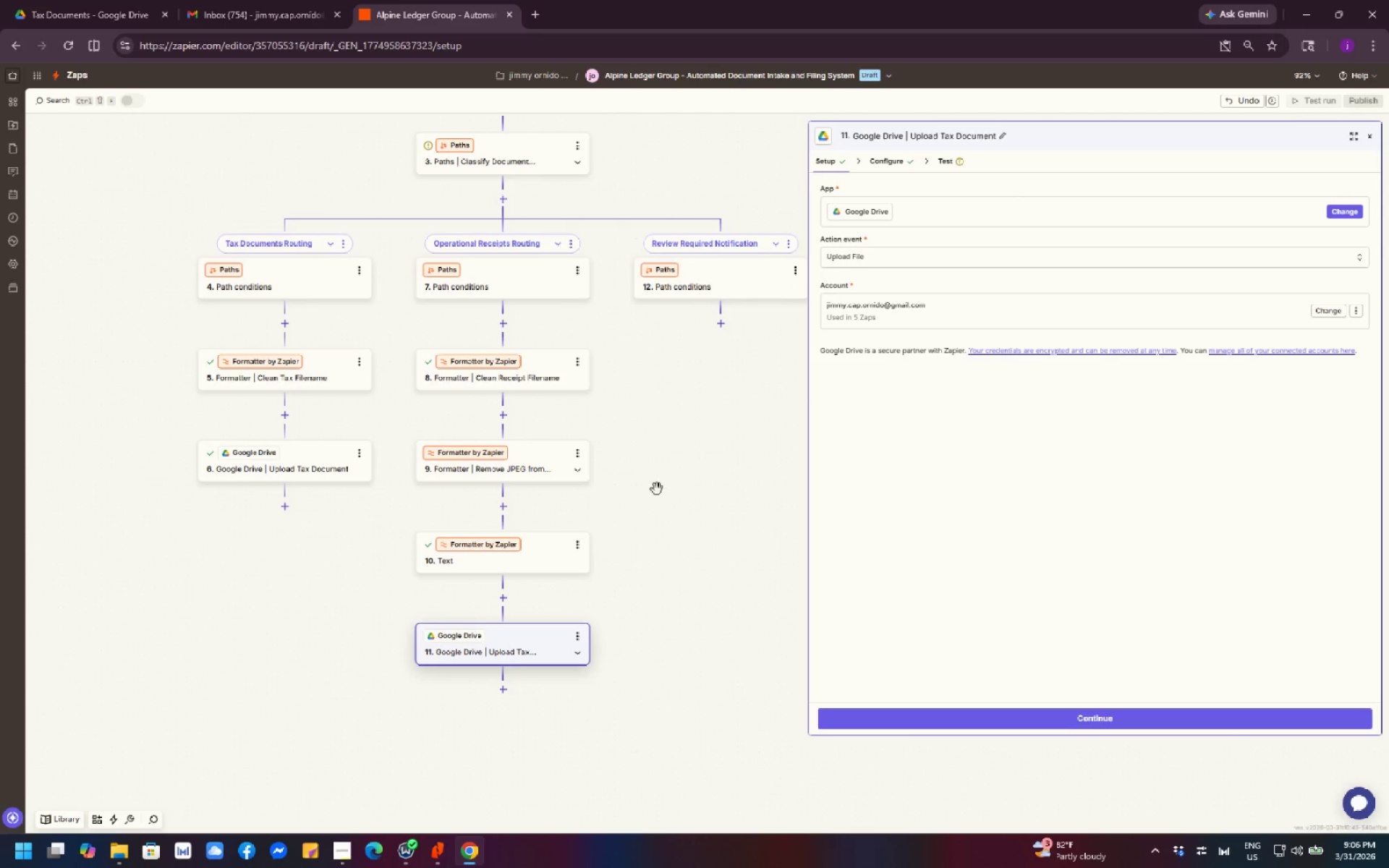 
left_click_drag(start_coordinate=[657, 454], to_coordinate=[585, 541])
 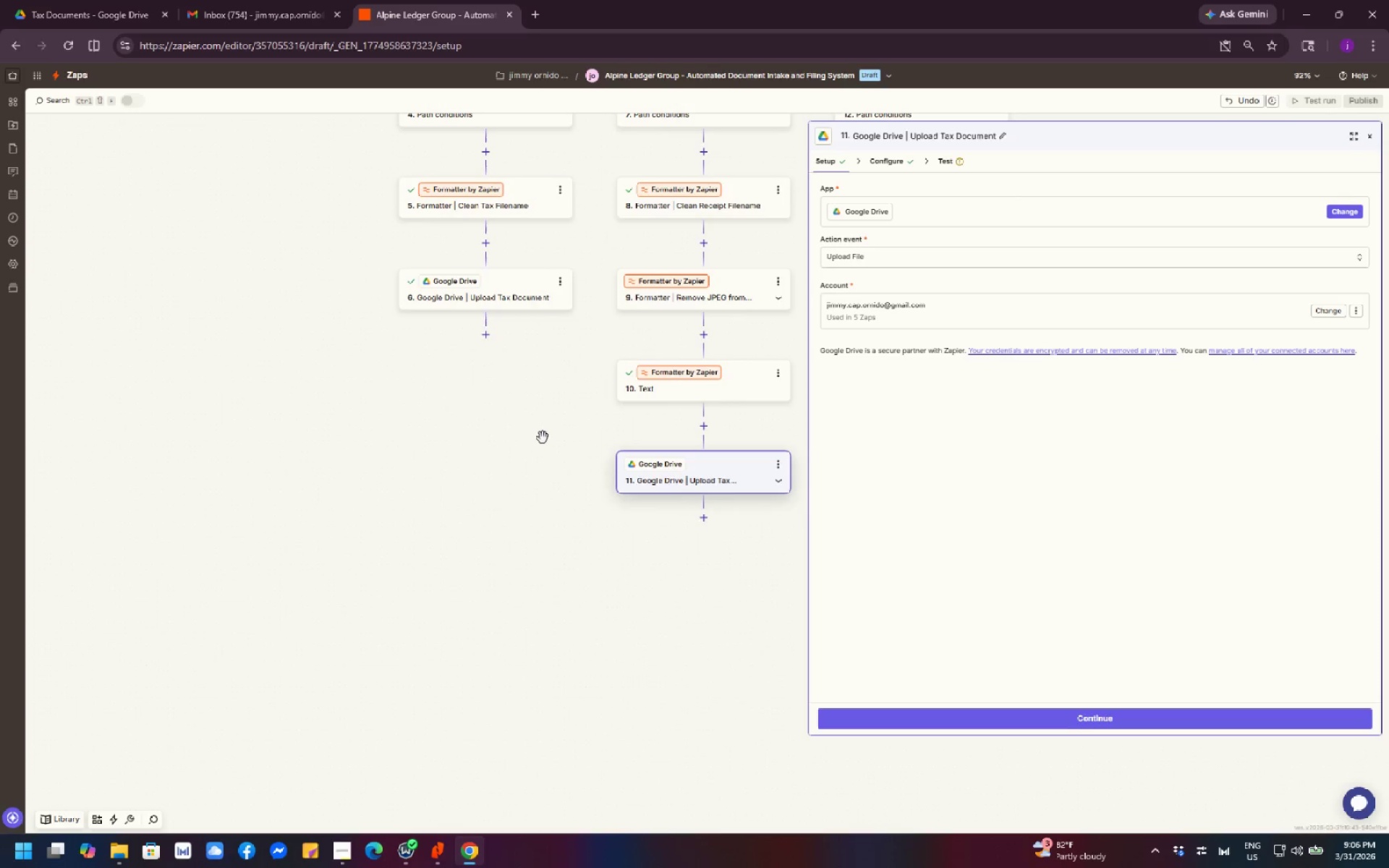 
left_click_drag(start_coordinate=[543, 435], to_coordinate=[276, 687])
 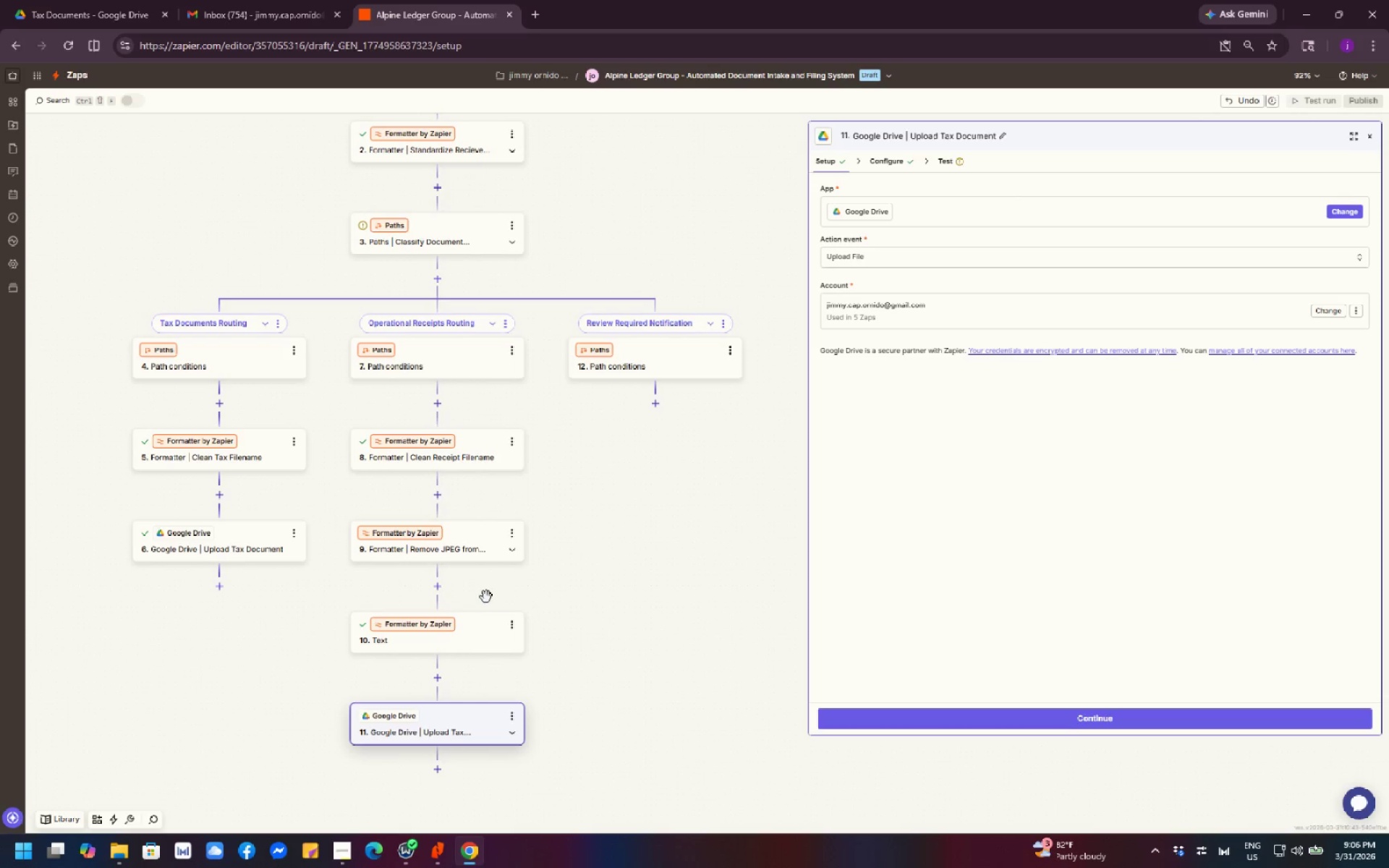 
left_click_drag(start_coordinate=[613, 504], to_coordinate=[723, 405])
 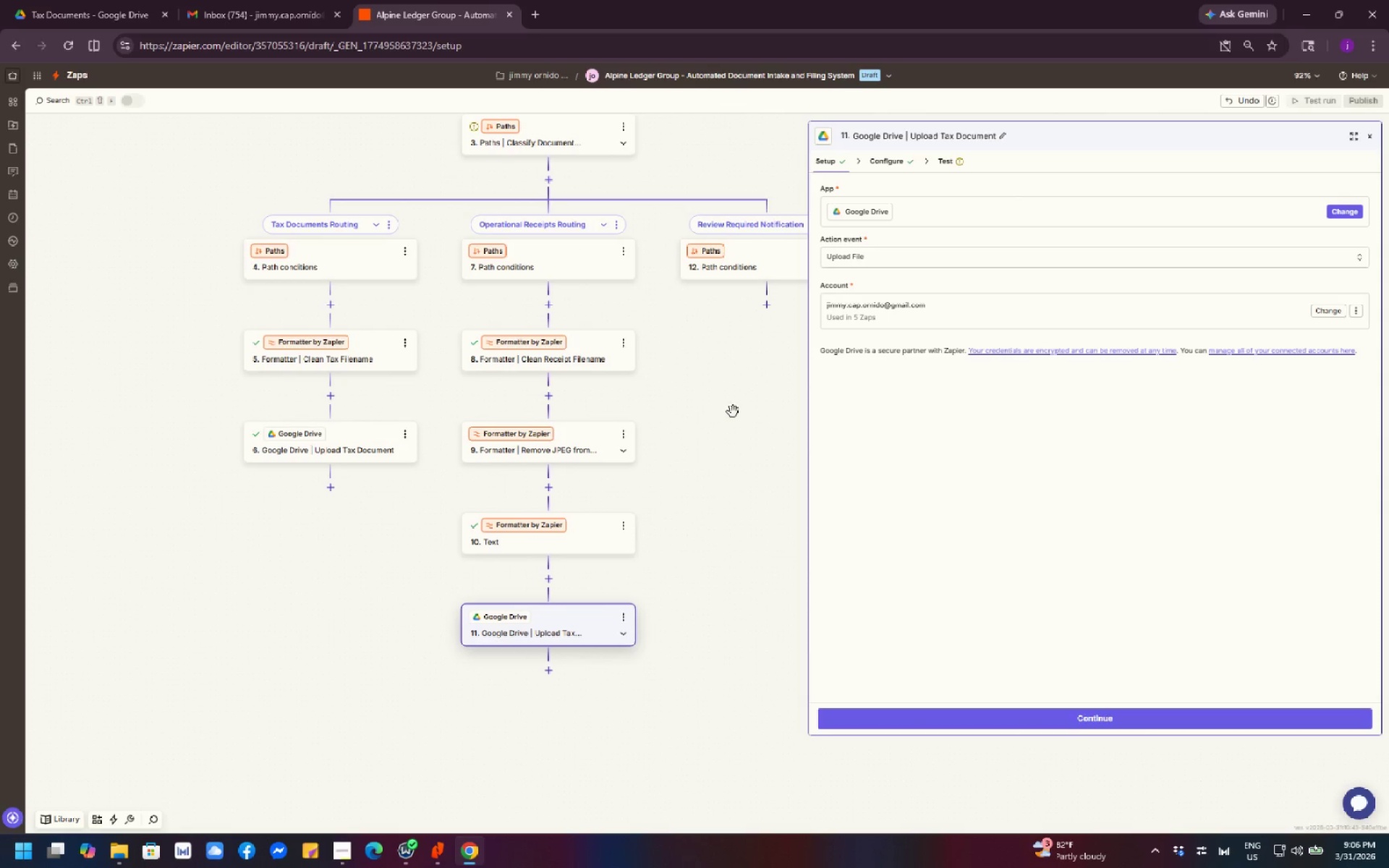 
left_click_drag(start_coordinate=[687, 527], to_coordinate=[669, 393])
 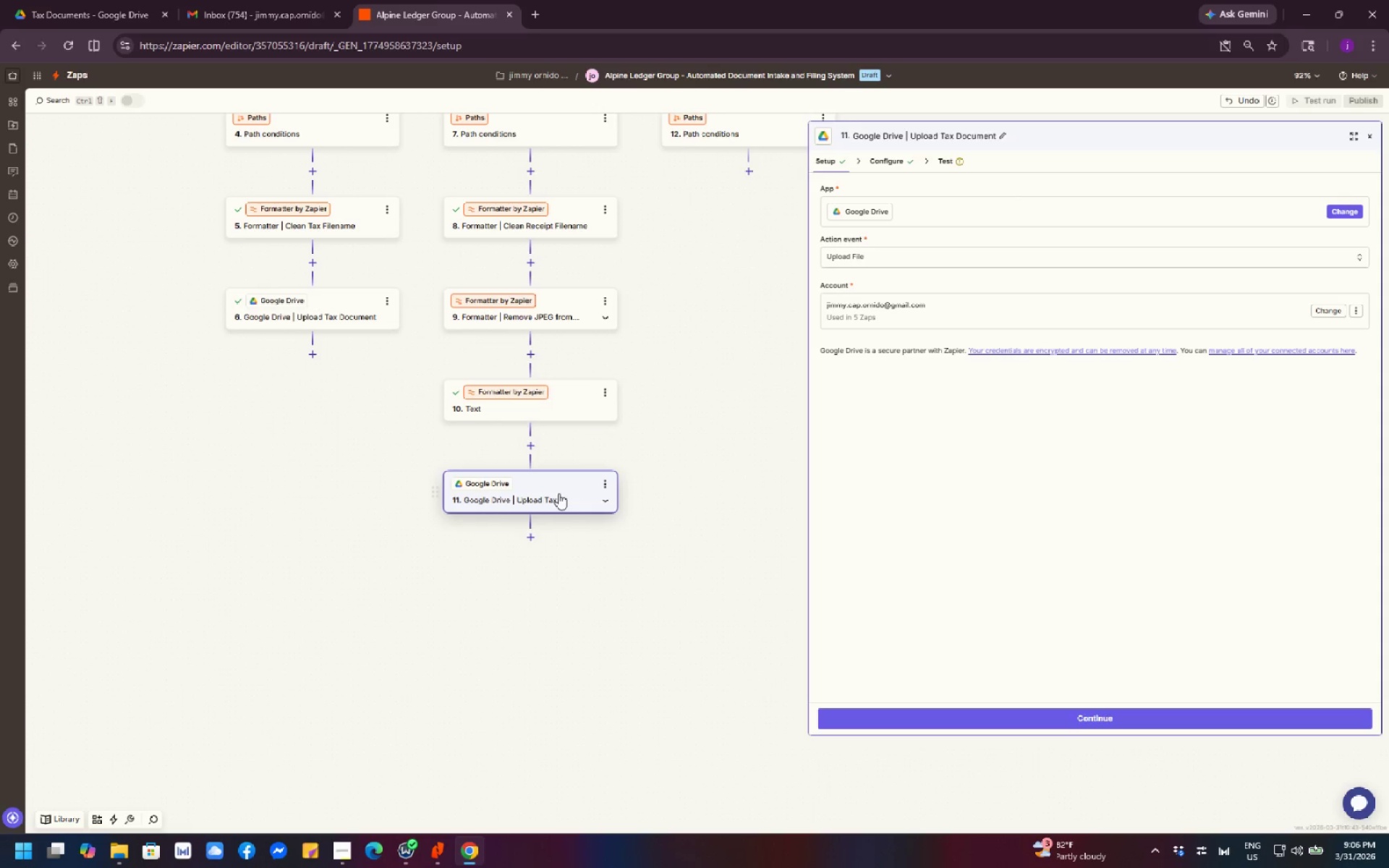 
left_click([558, 491])
 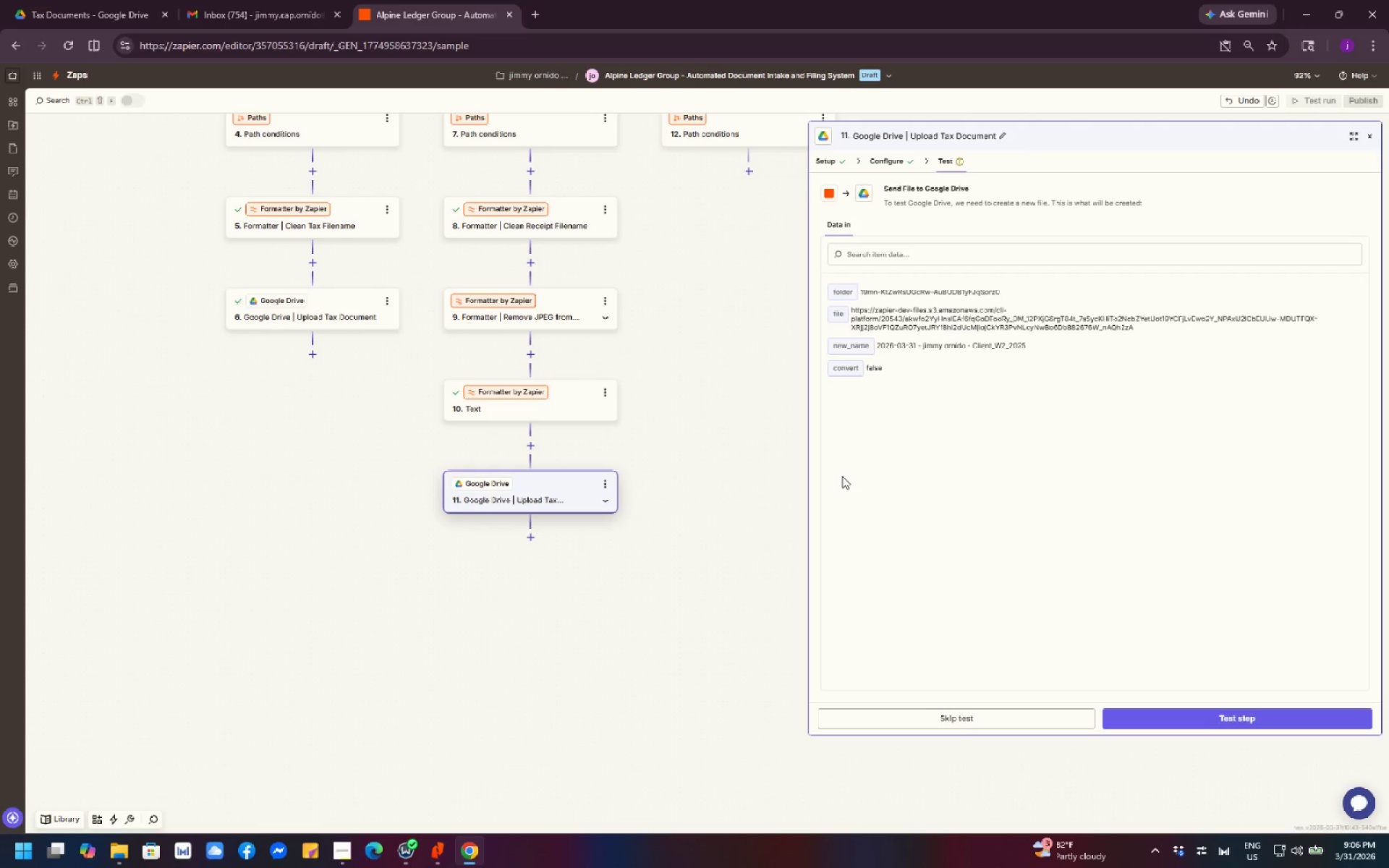 
wait(9.05)
 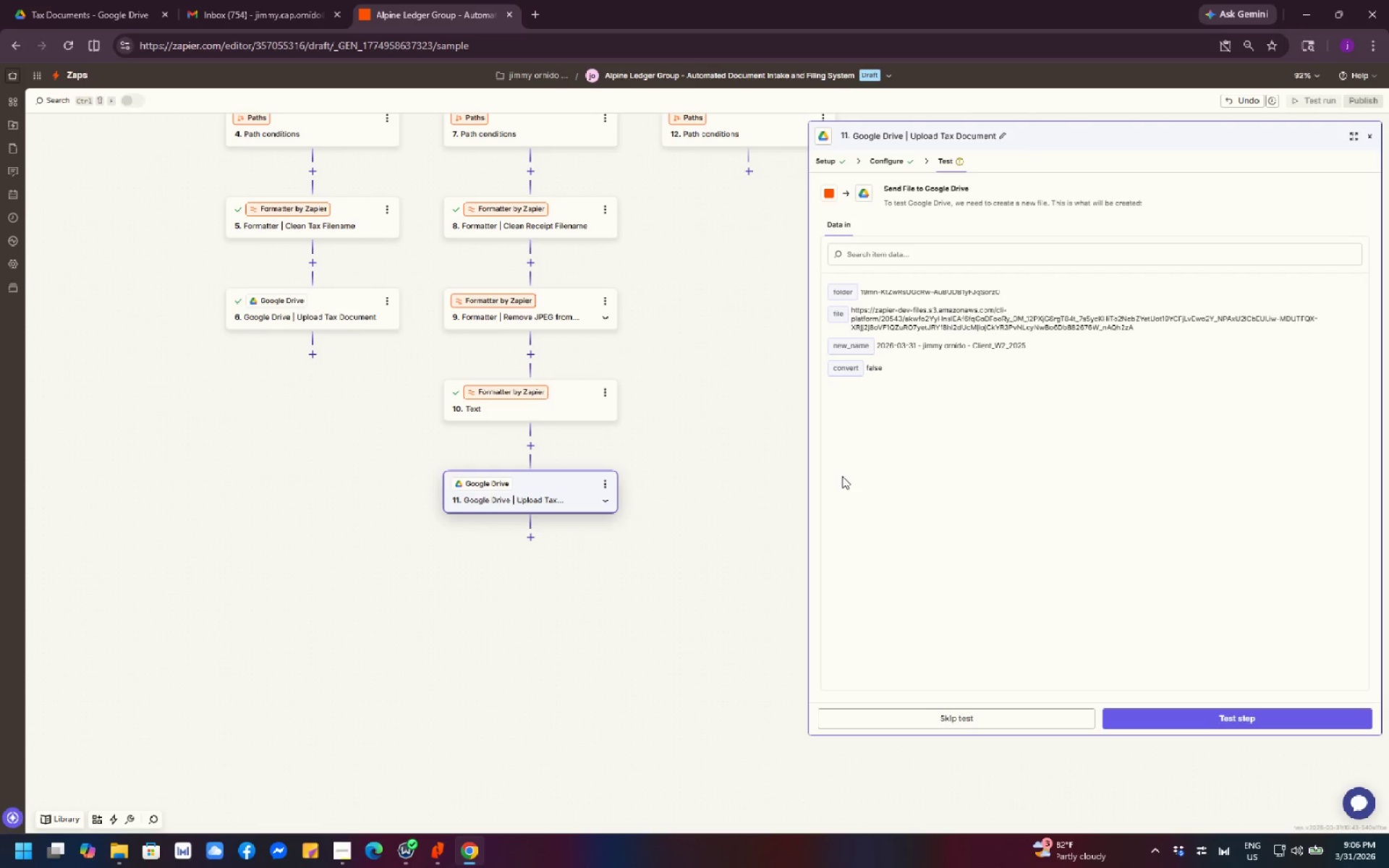 
left_click([825, 161])
 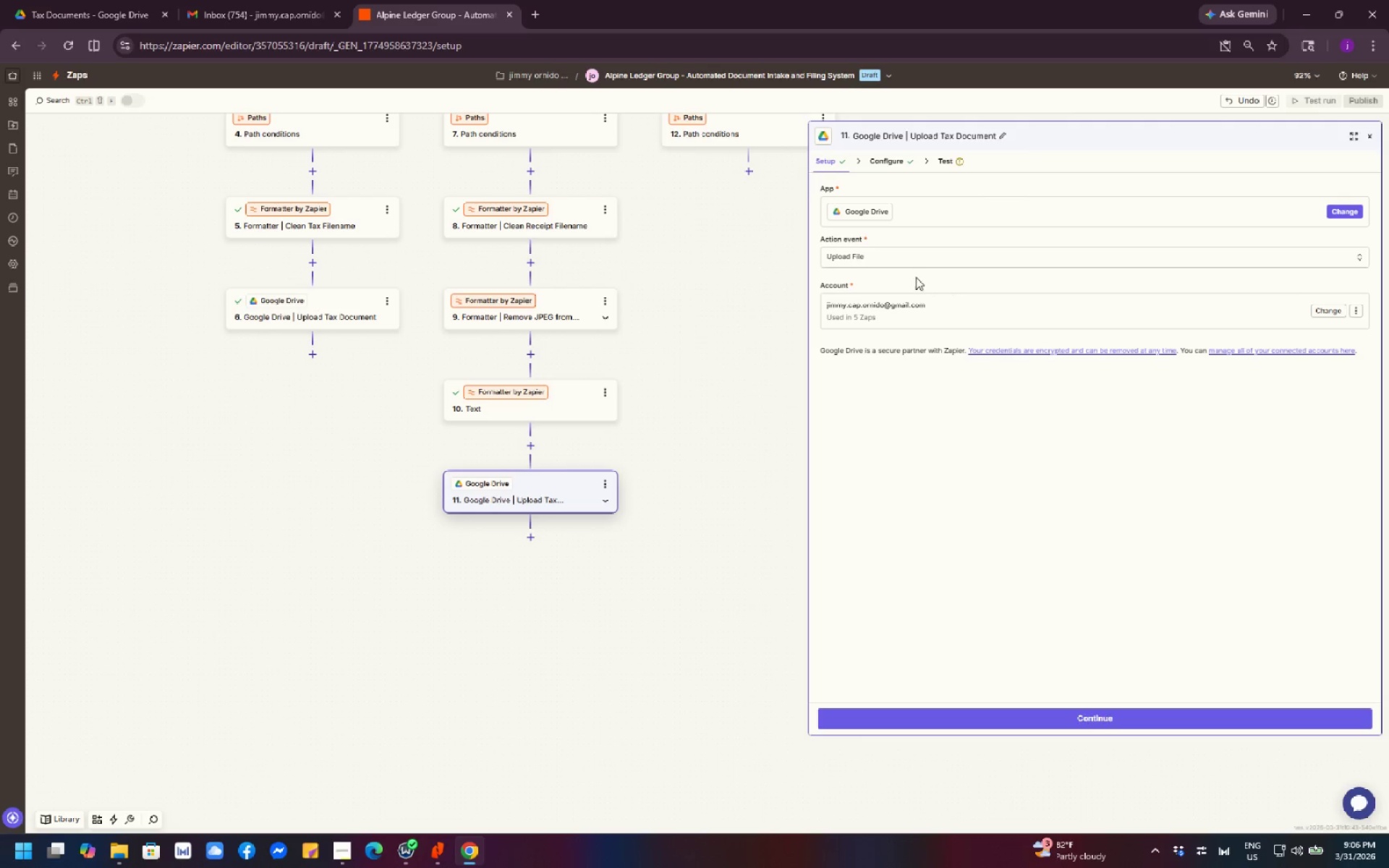 
wait(6.56)
 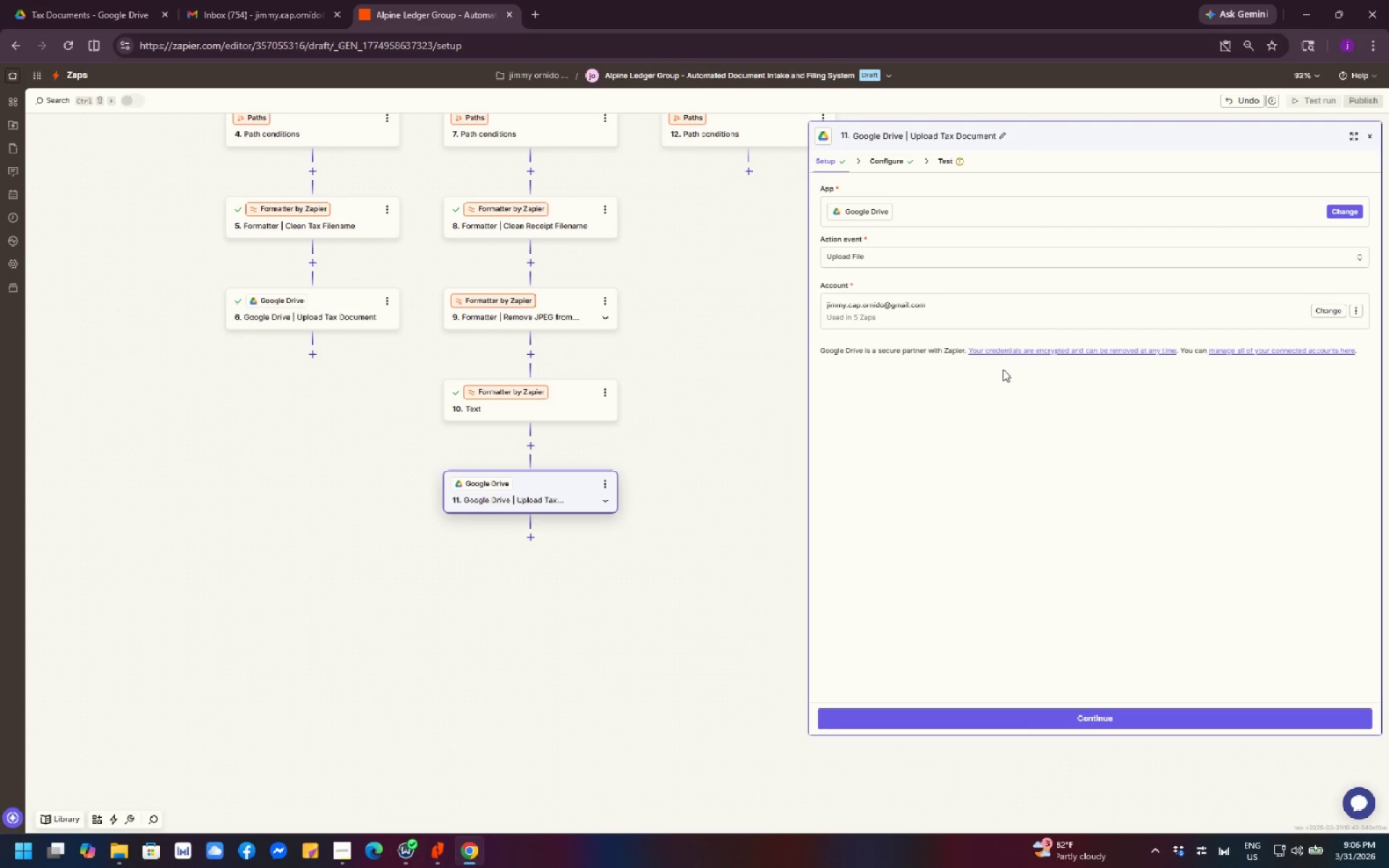 
left_click([1116, 714])
 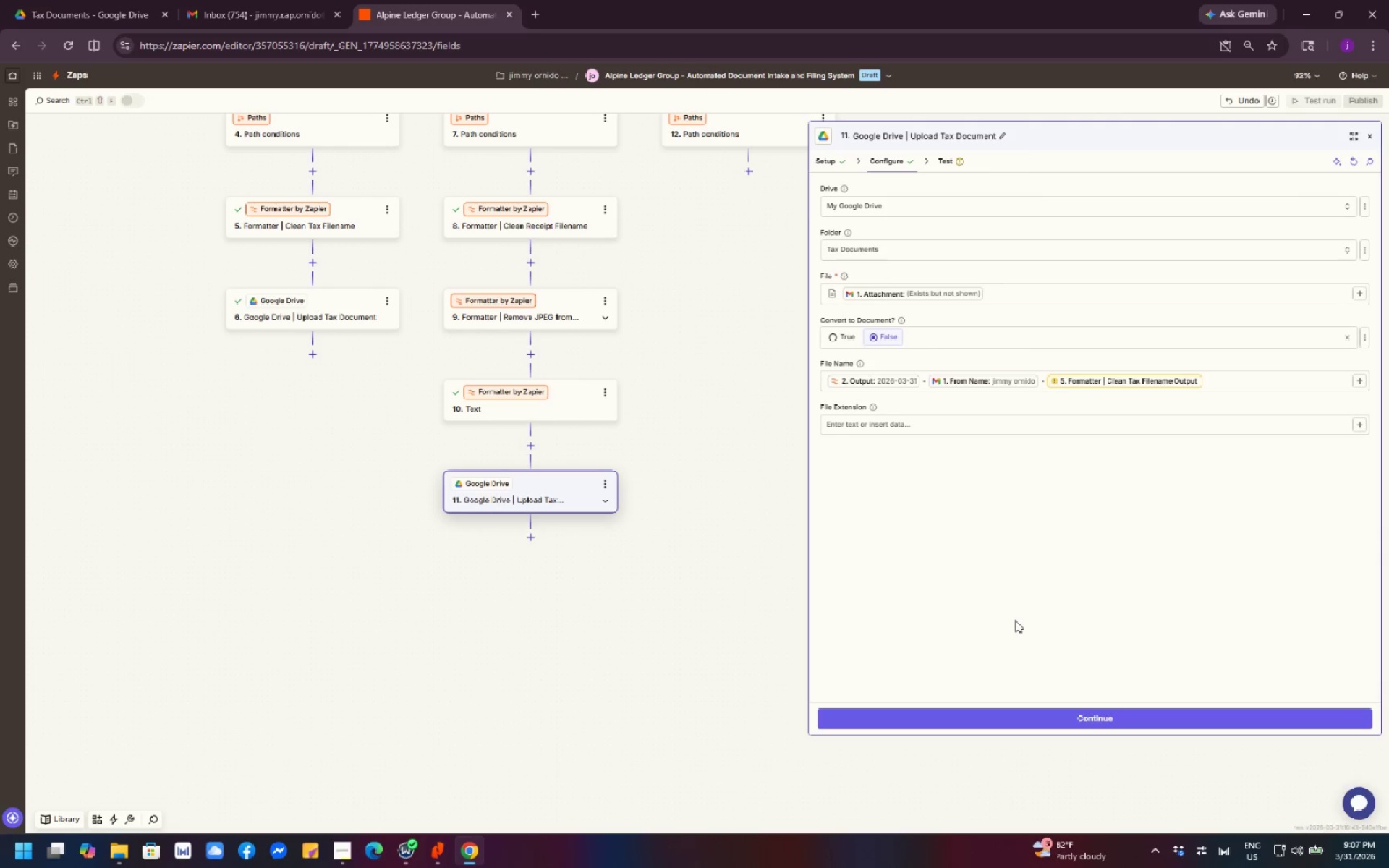 
wait(13.72)
 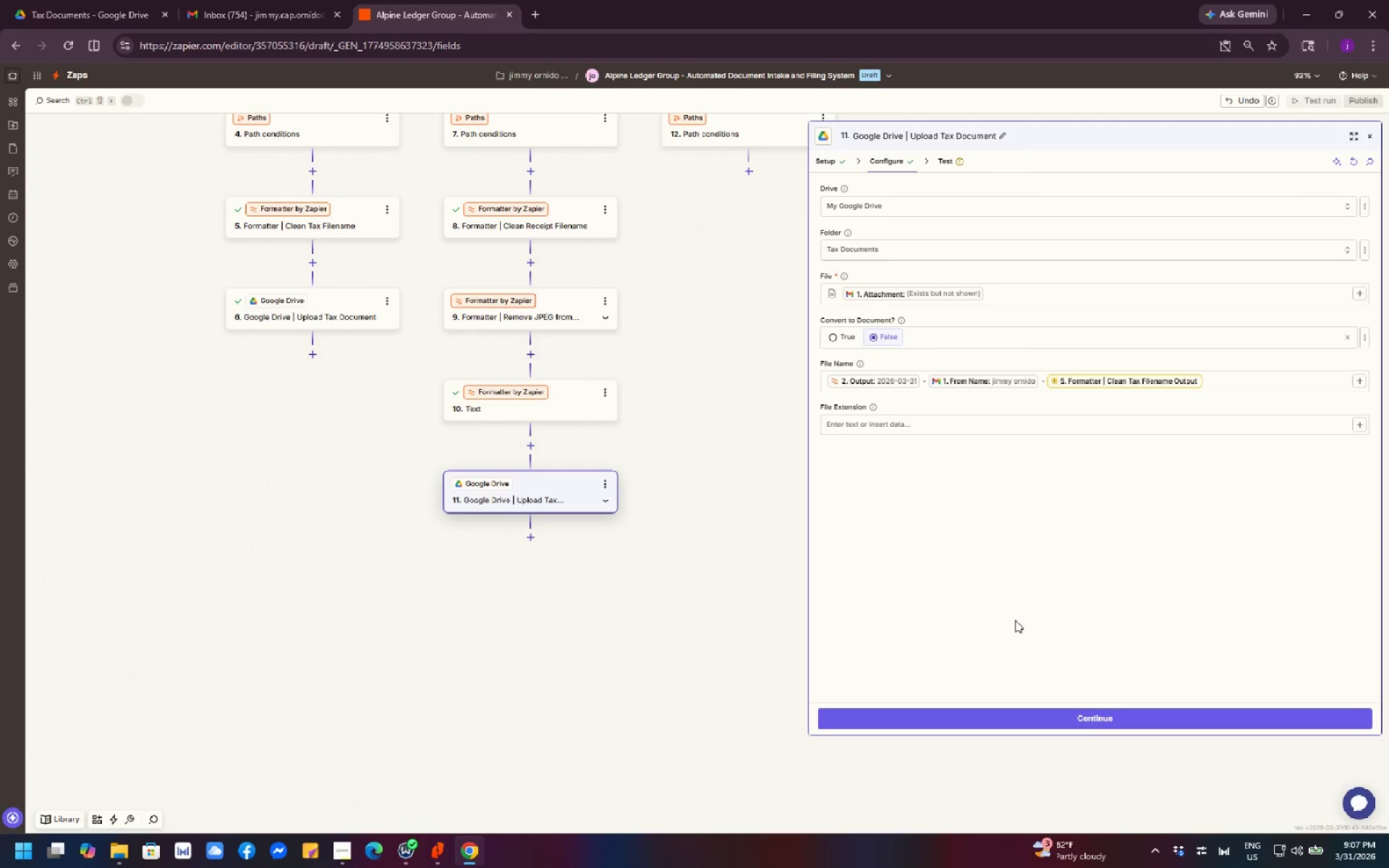 
left_click([1003, 129])
 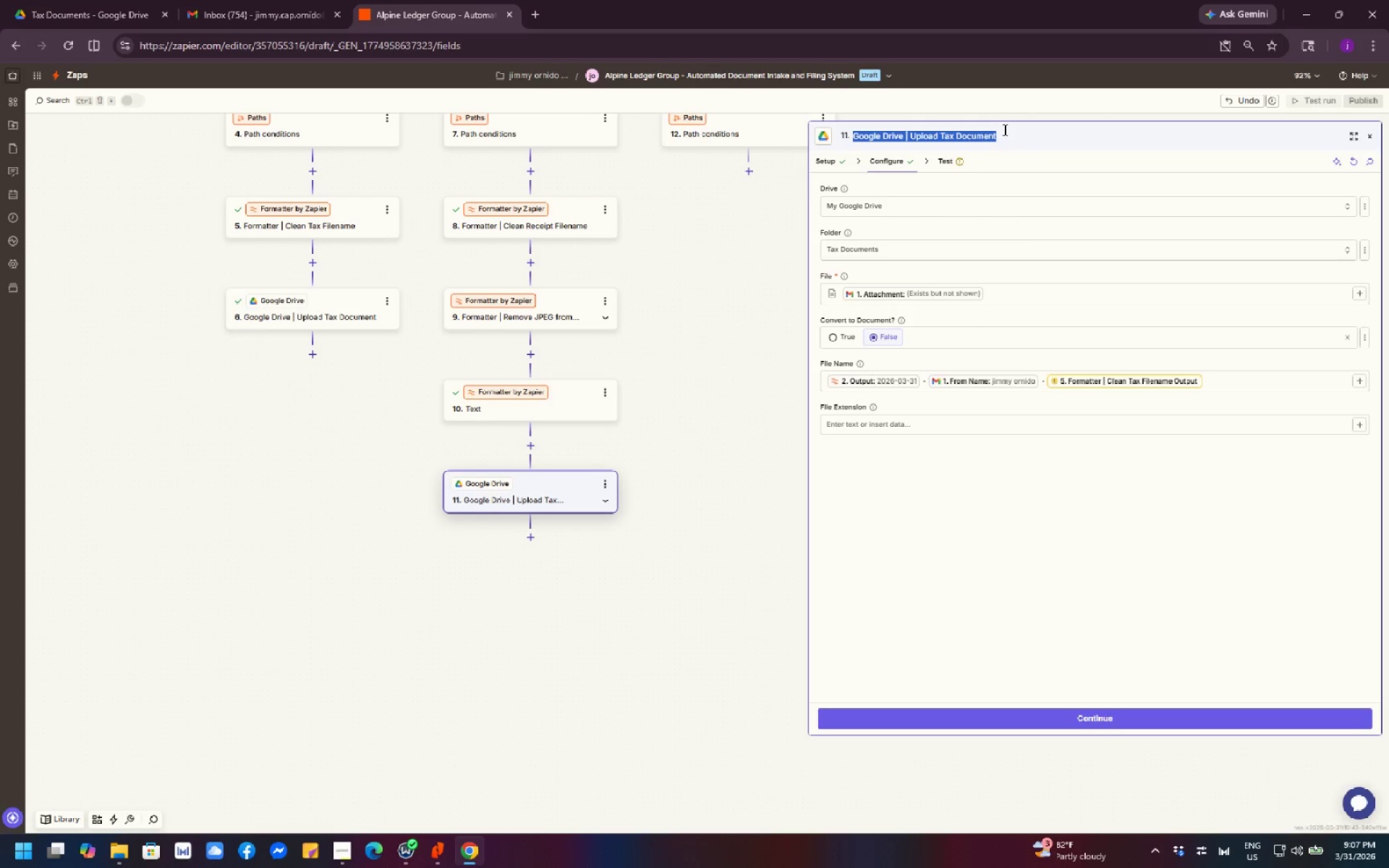 
wait(8.08)
 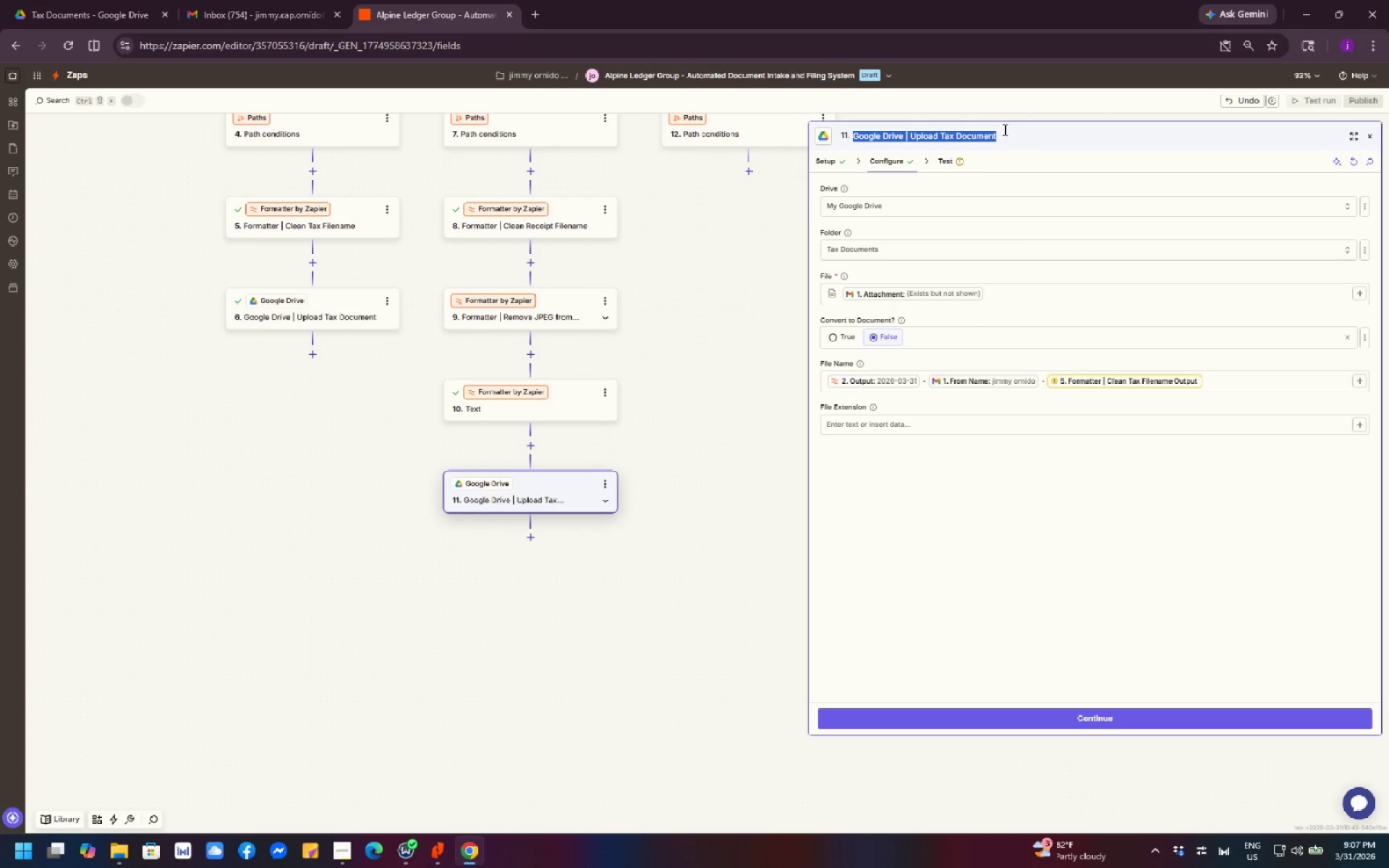 
key(ArrowRight)
 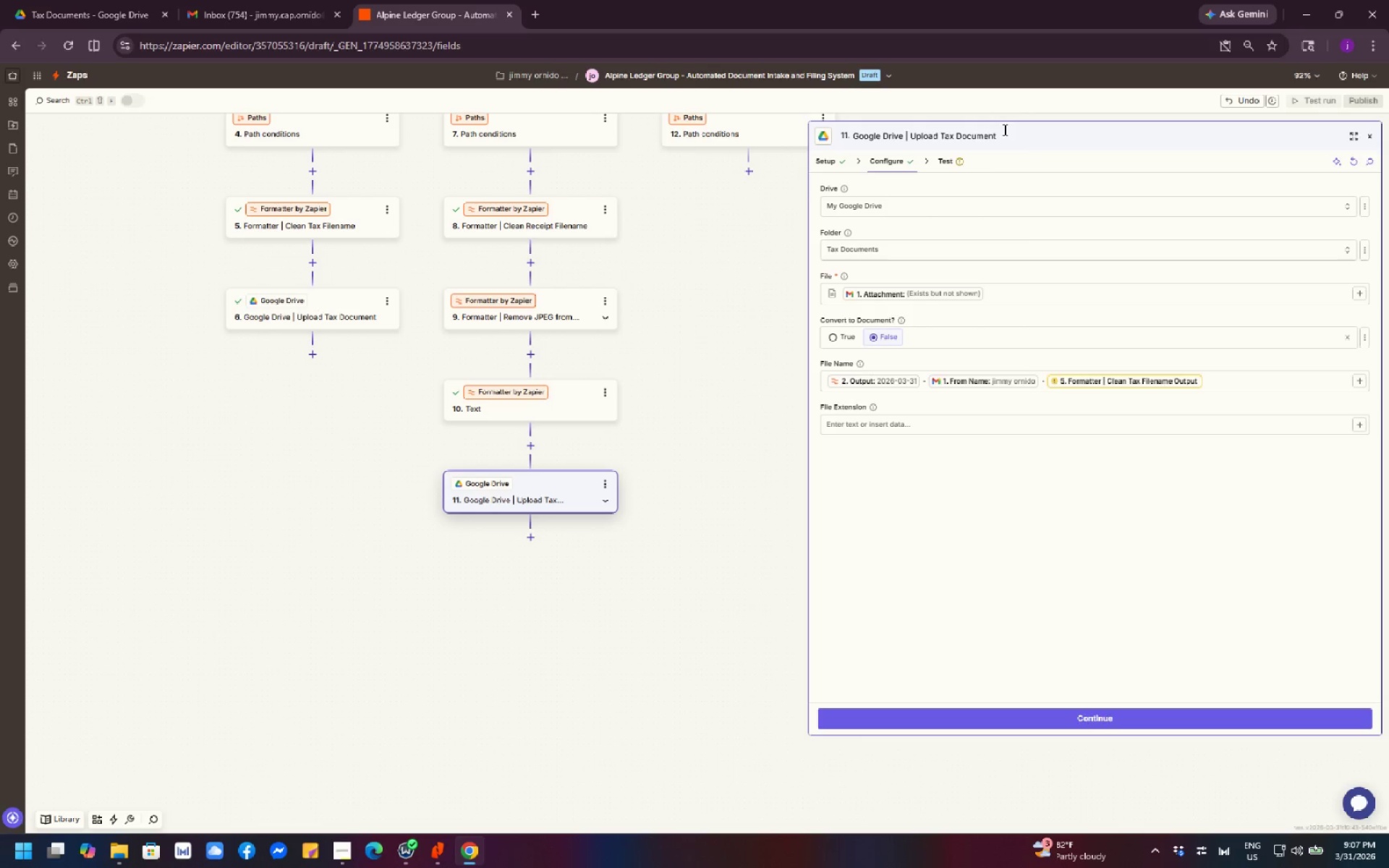 
key(Control+Shift+ArrowLeft)
 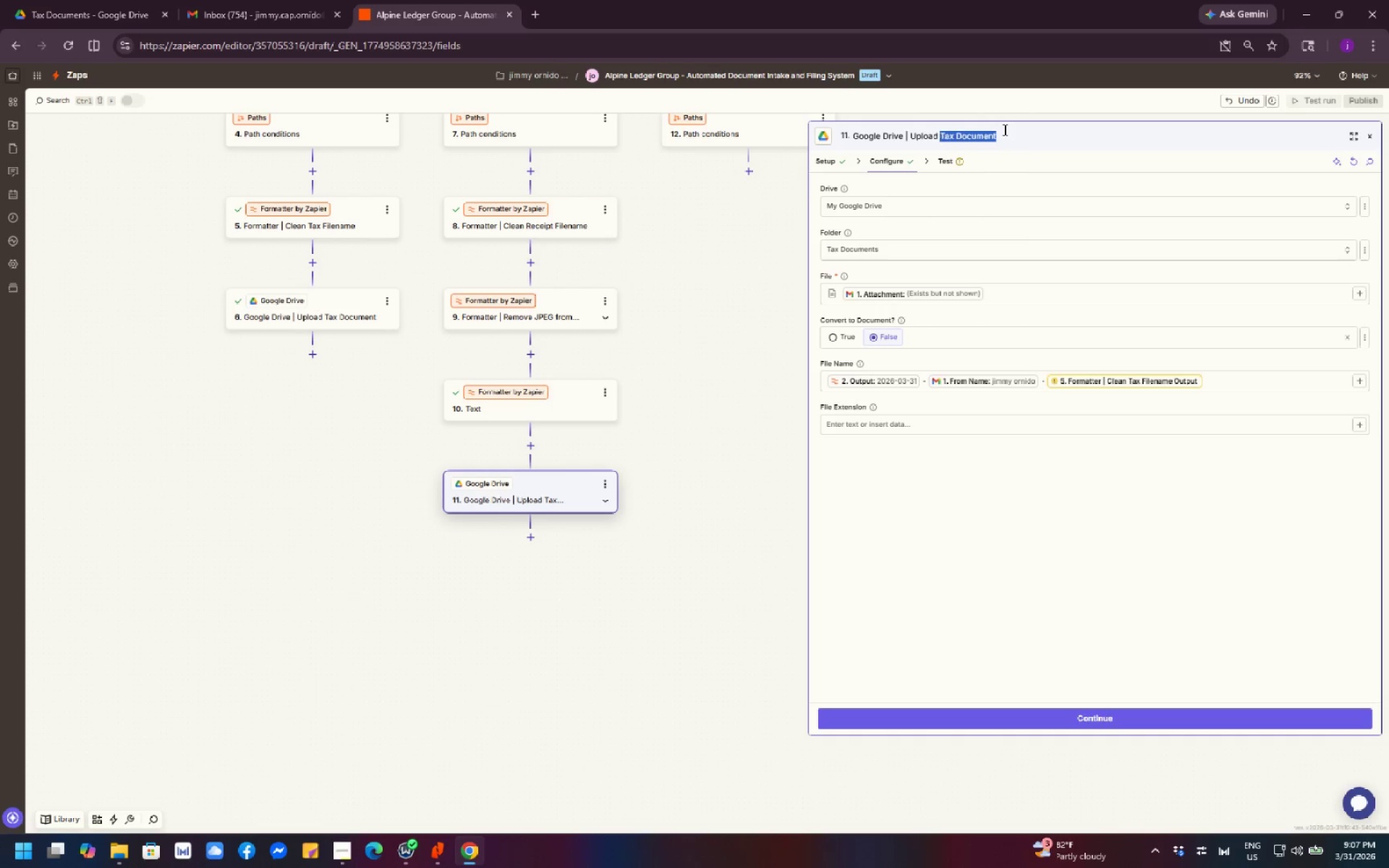 
key(Control+Shift+ArrowLeft)
 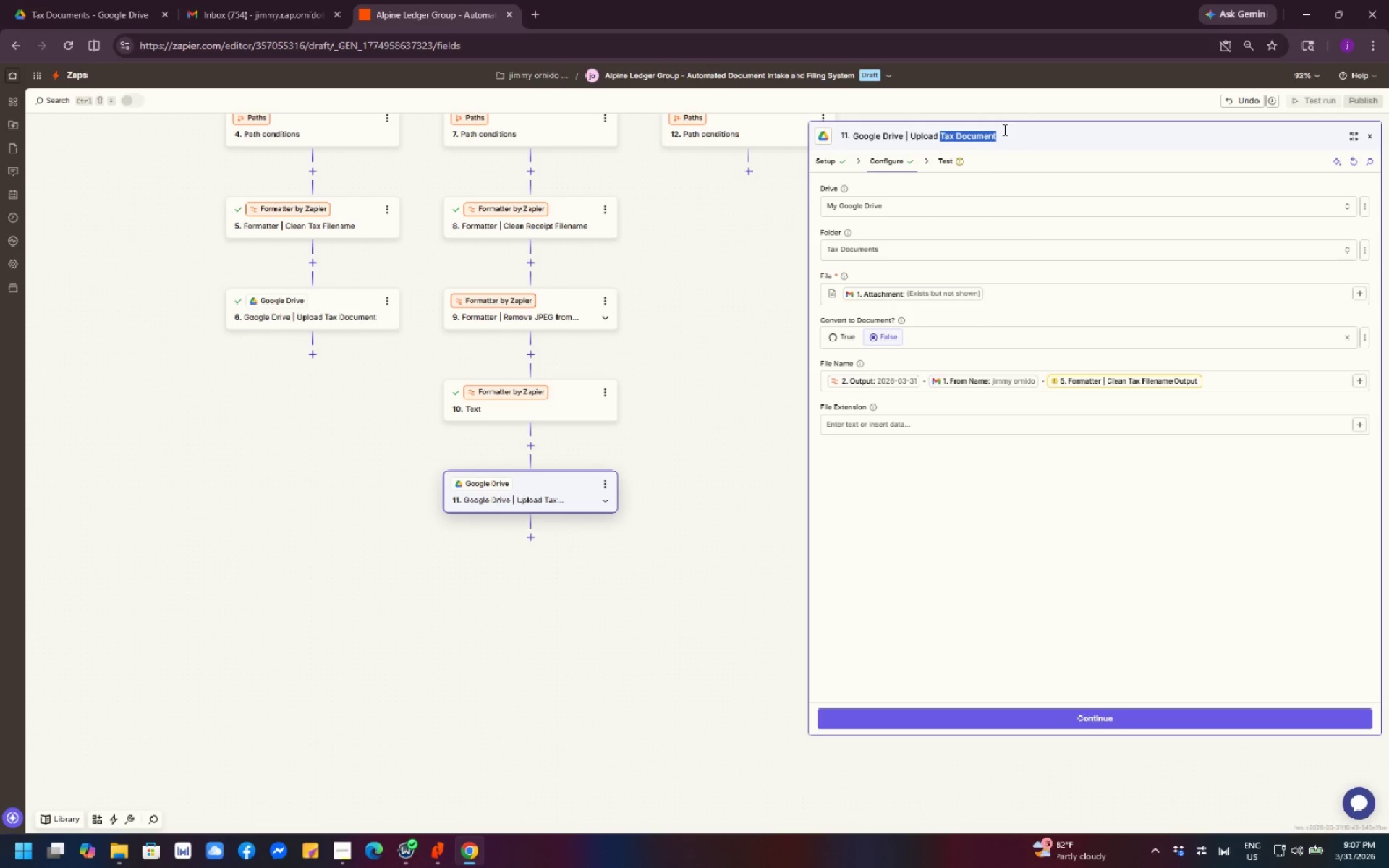 
key(Backspace)
 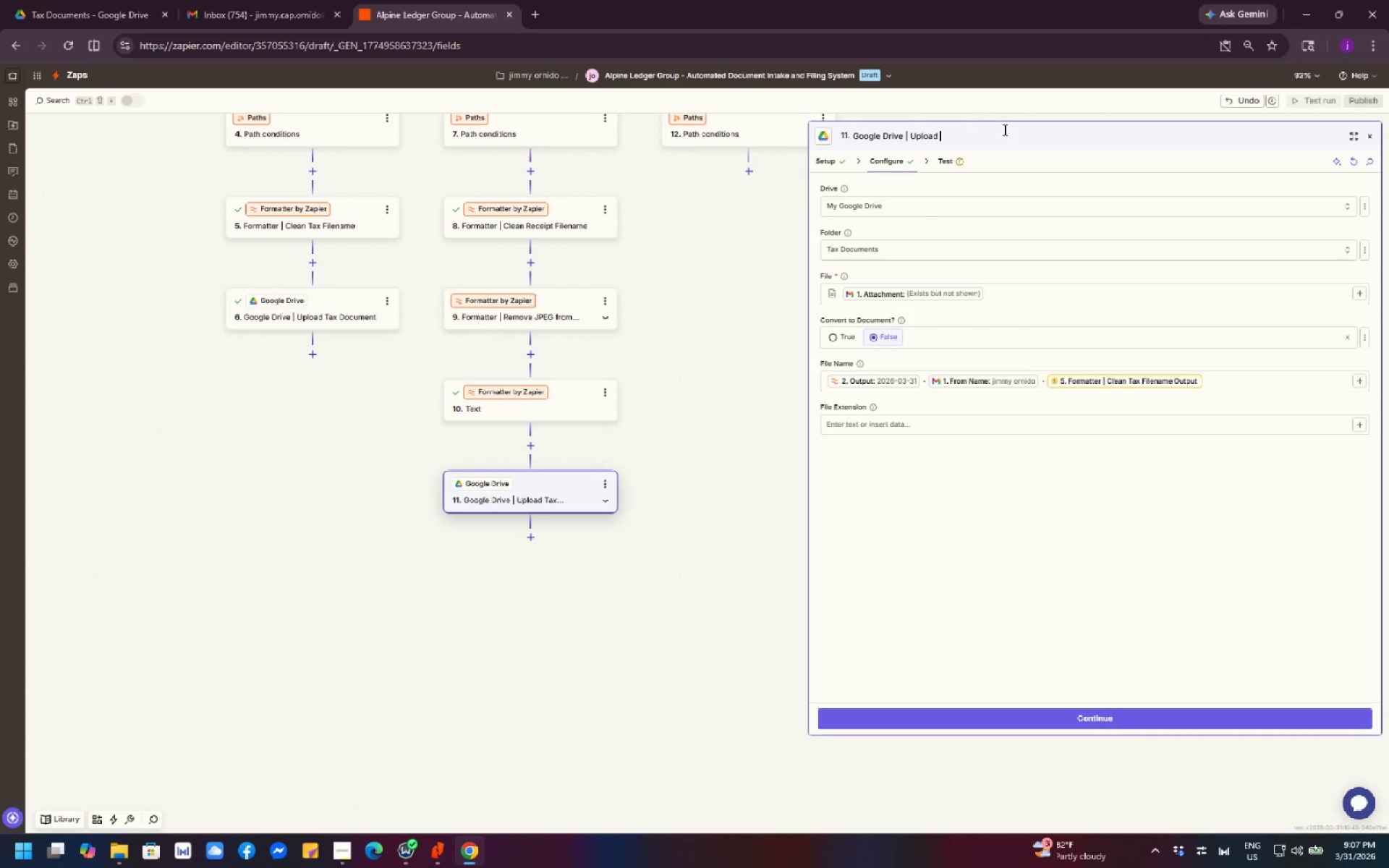 
type(Operational Receipt)
 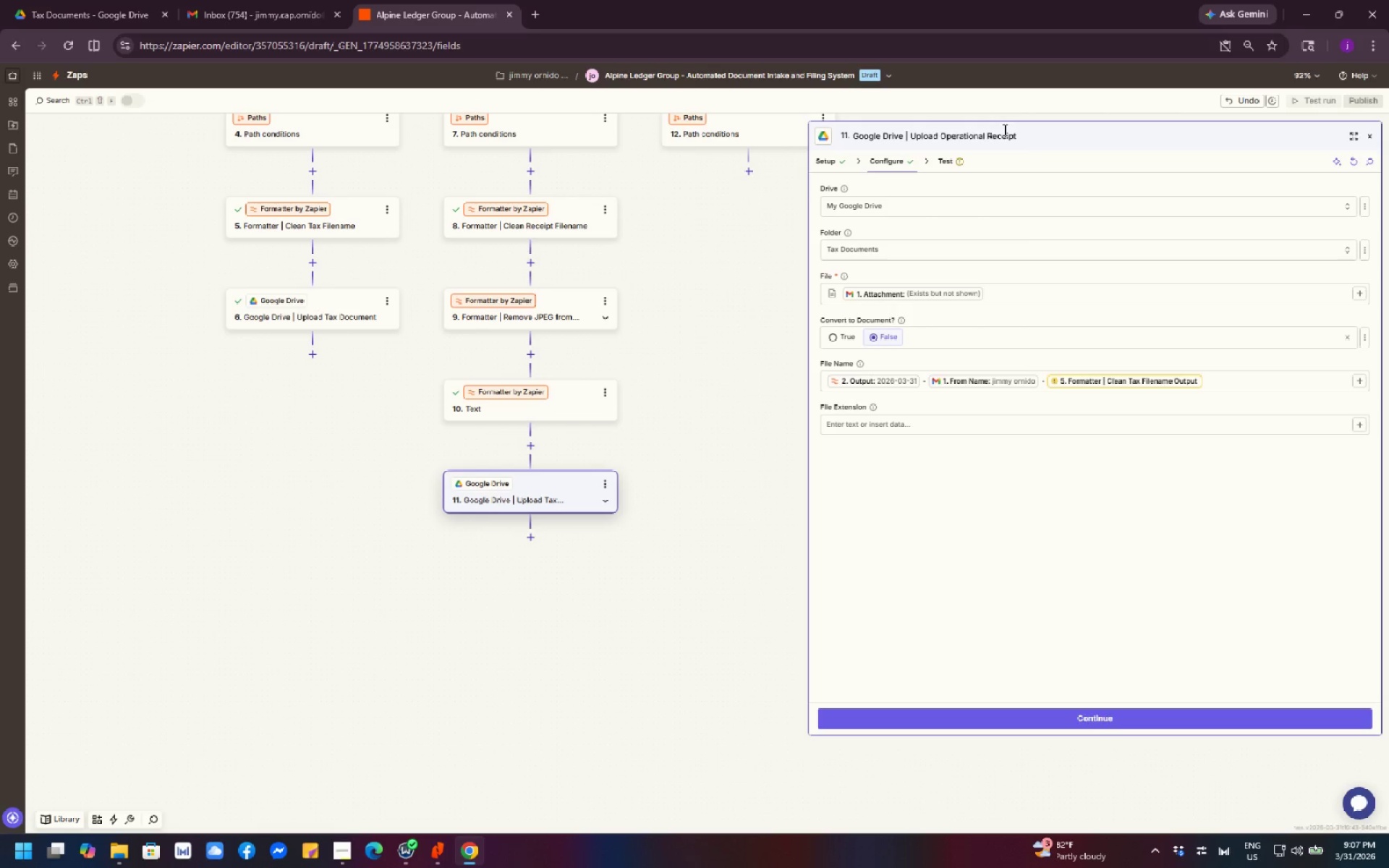 
left_click([1069, 127])
 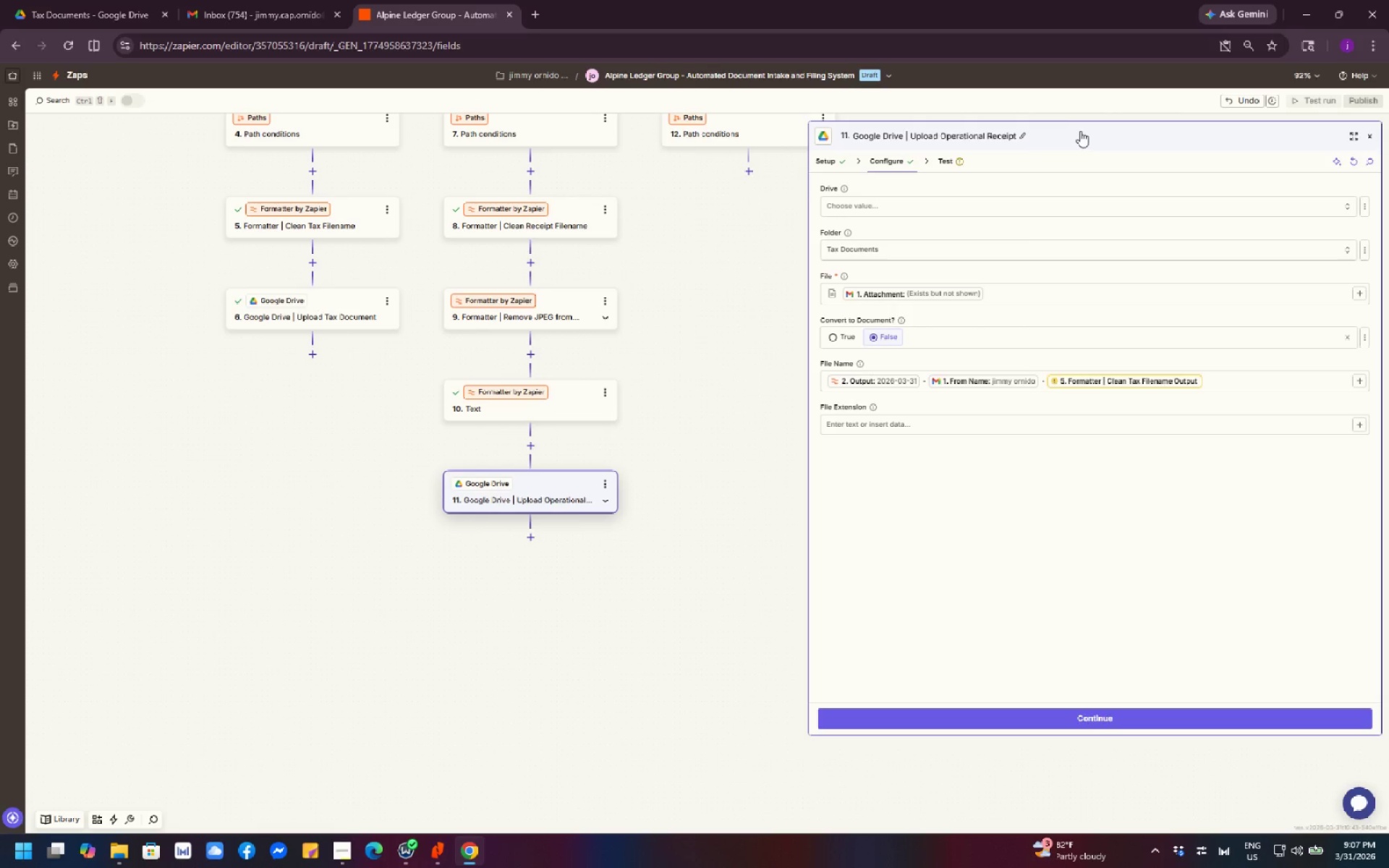 
left_click([949, 200])
 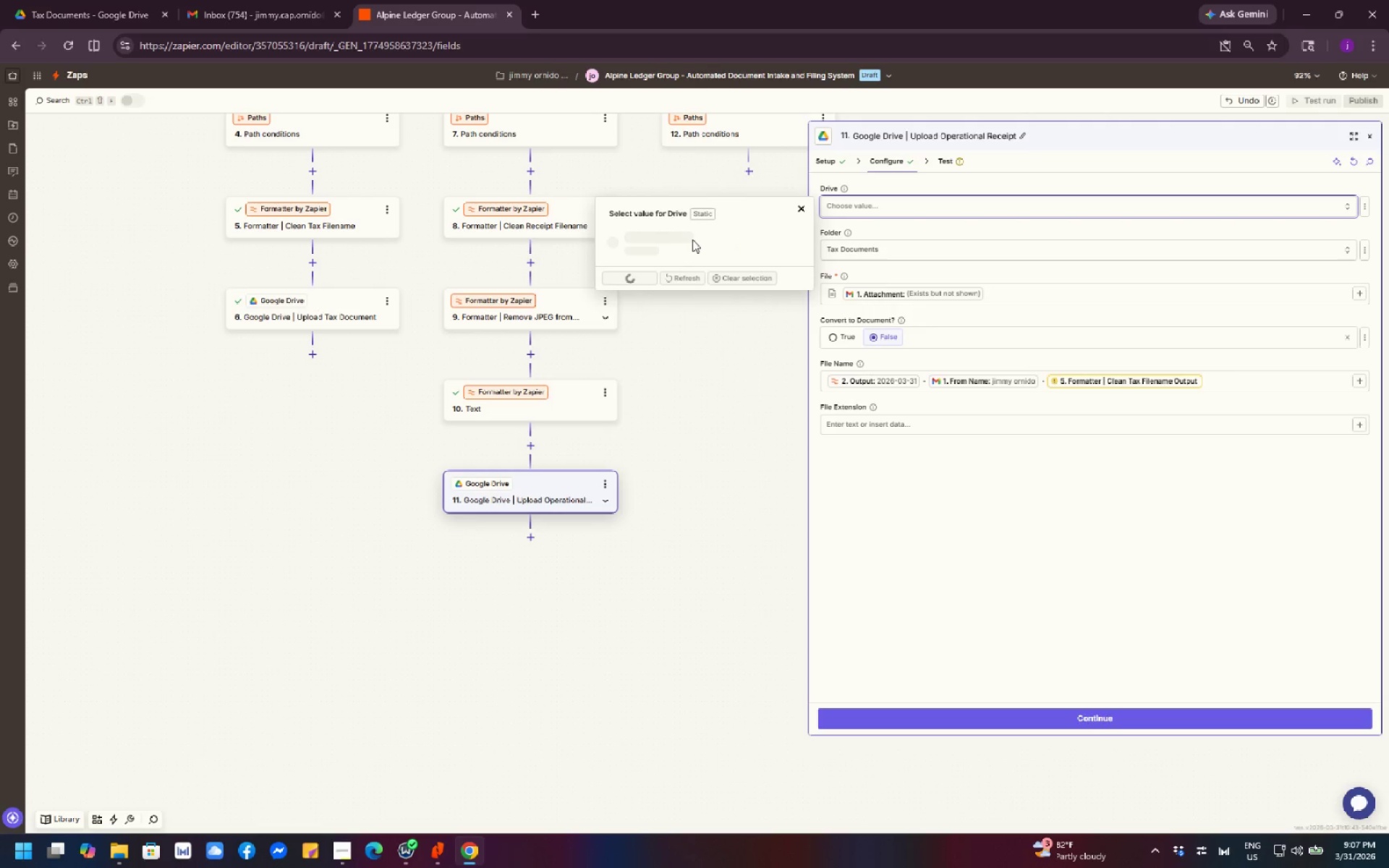 
left_click([692, 239])
 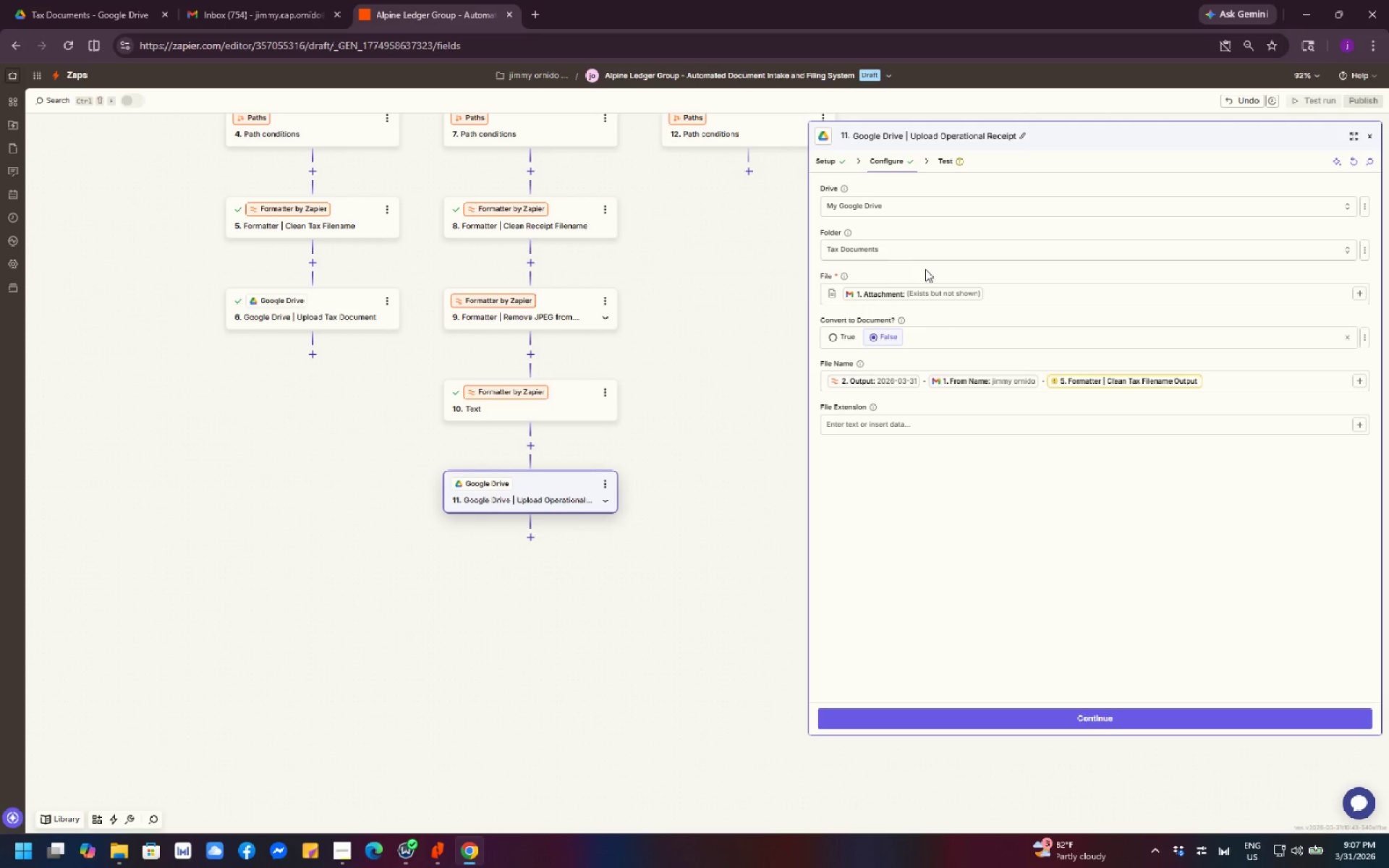 
wait(5.91)
 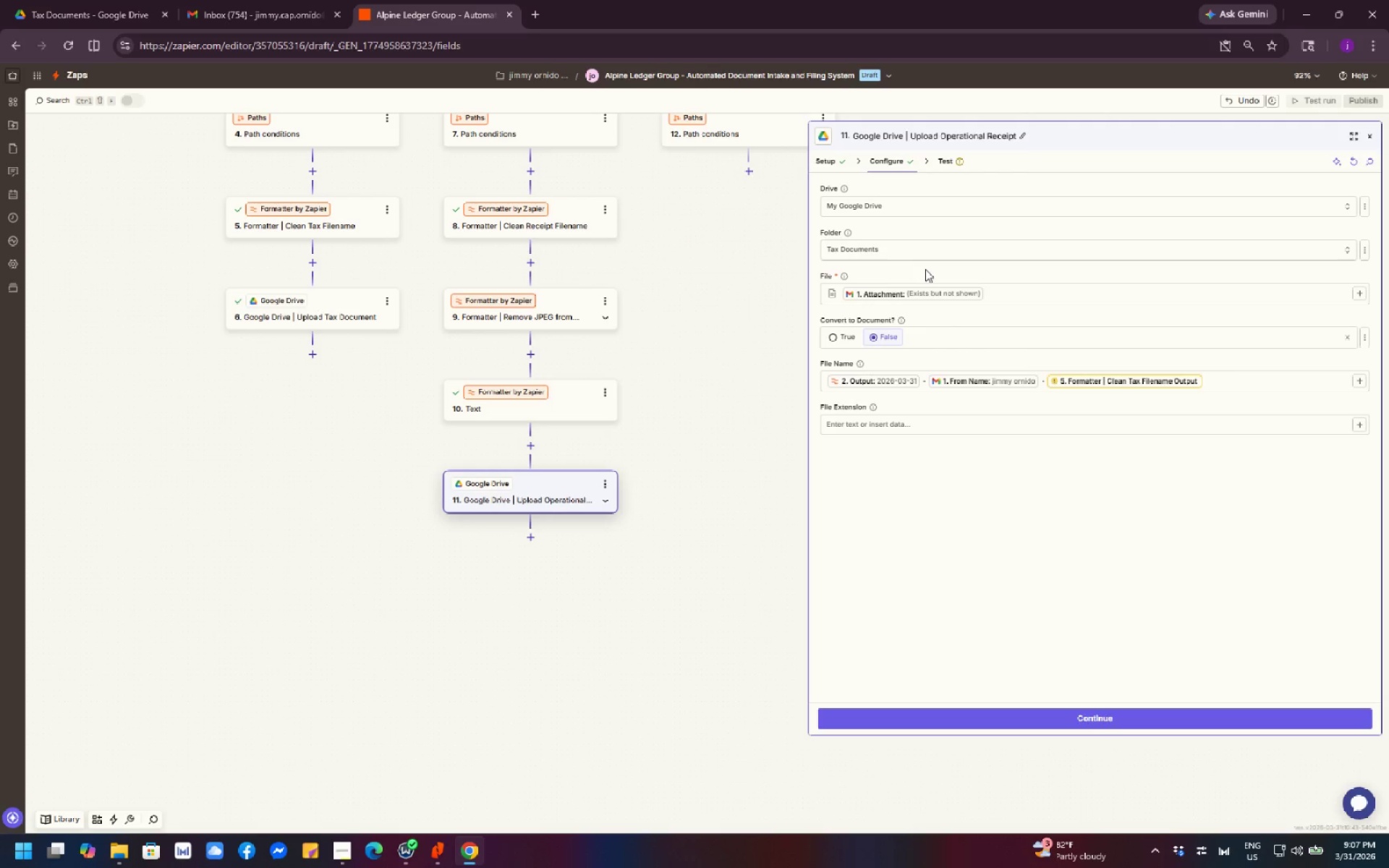 
left_click([904, 257])
 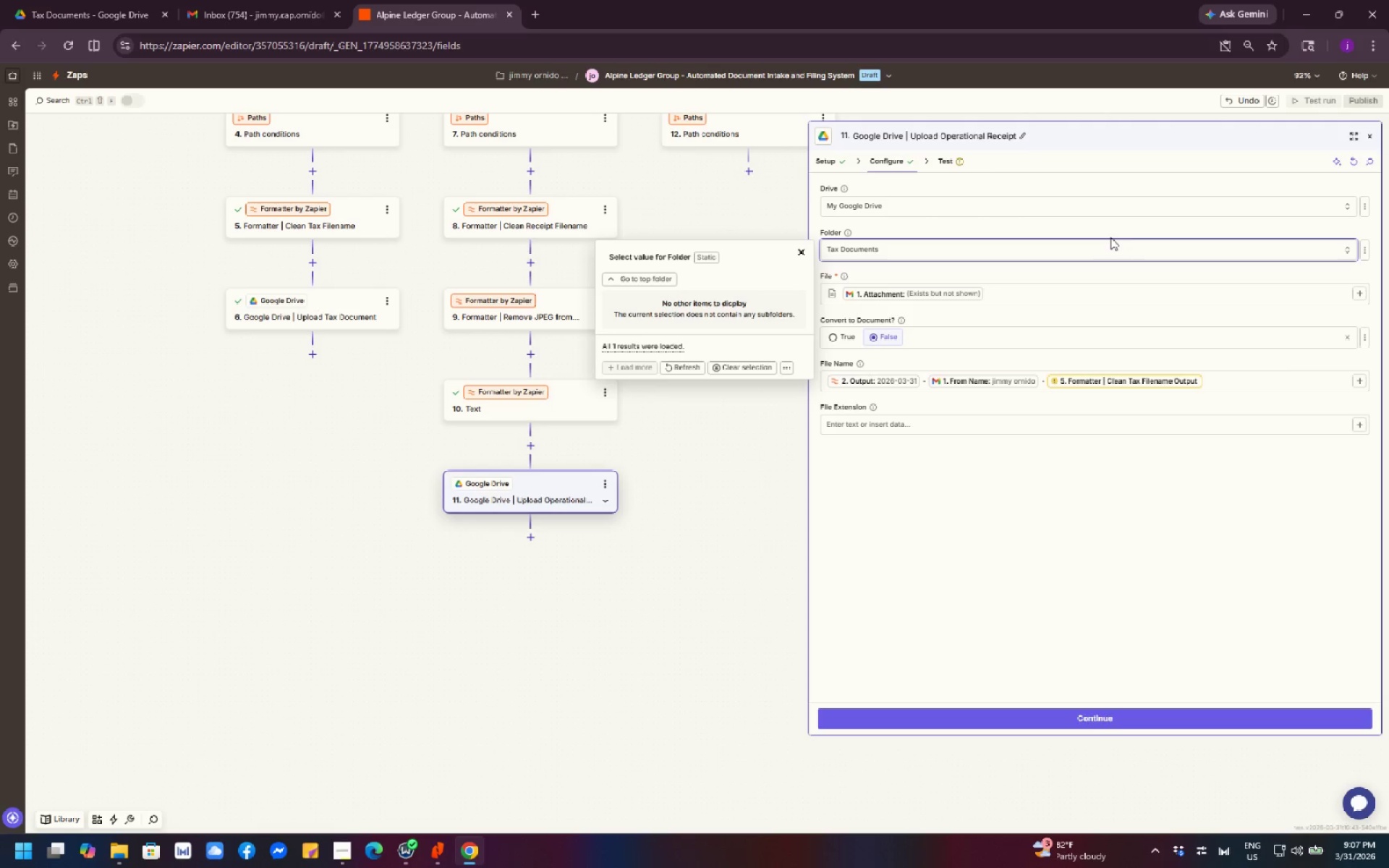 
left_click([1139, 246])
 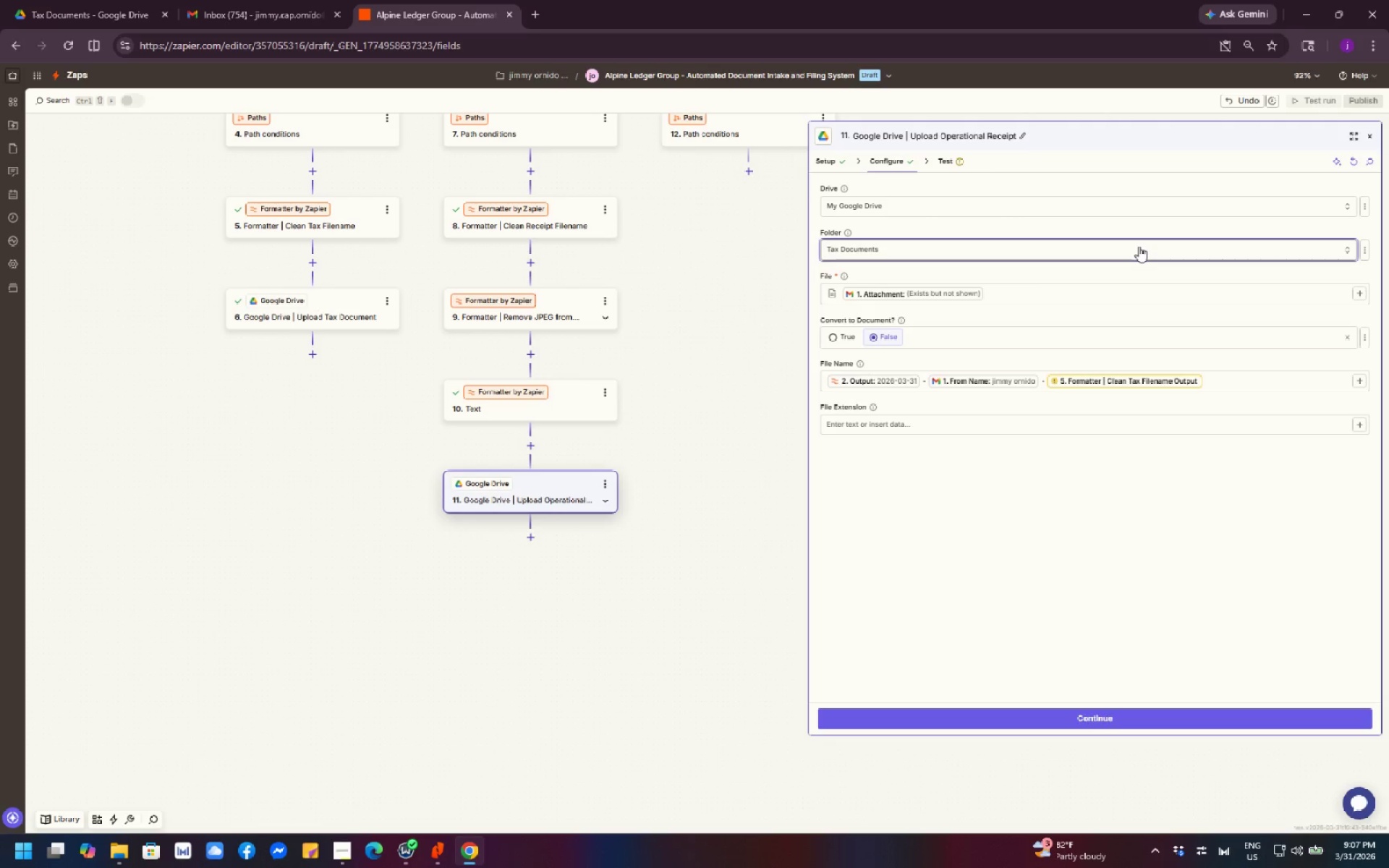 
left_click([1139, 246])
 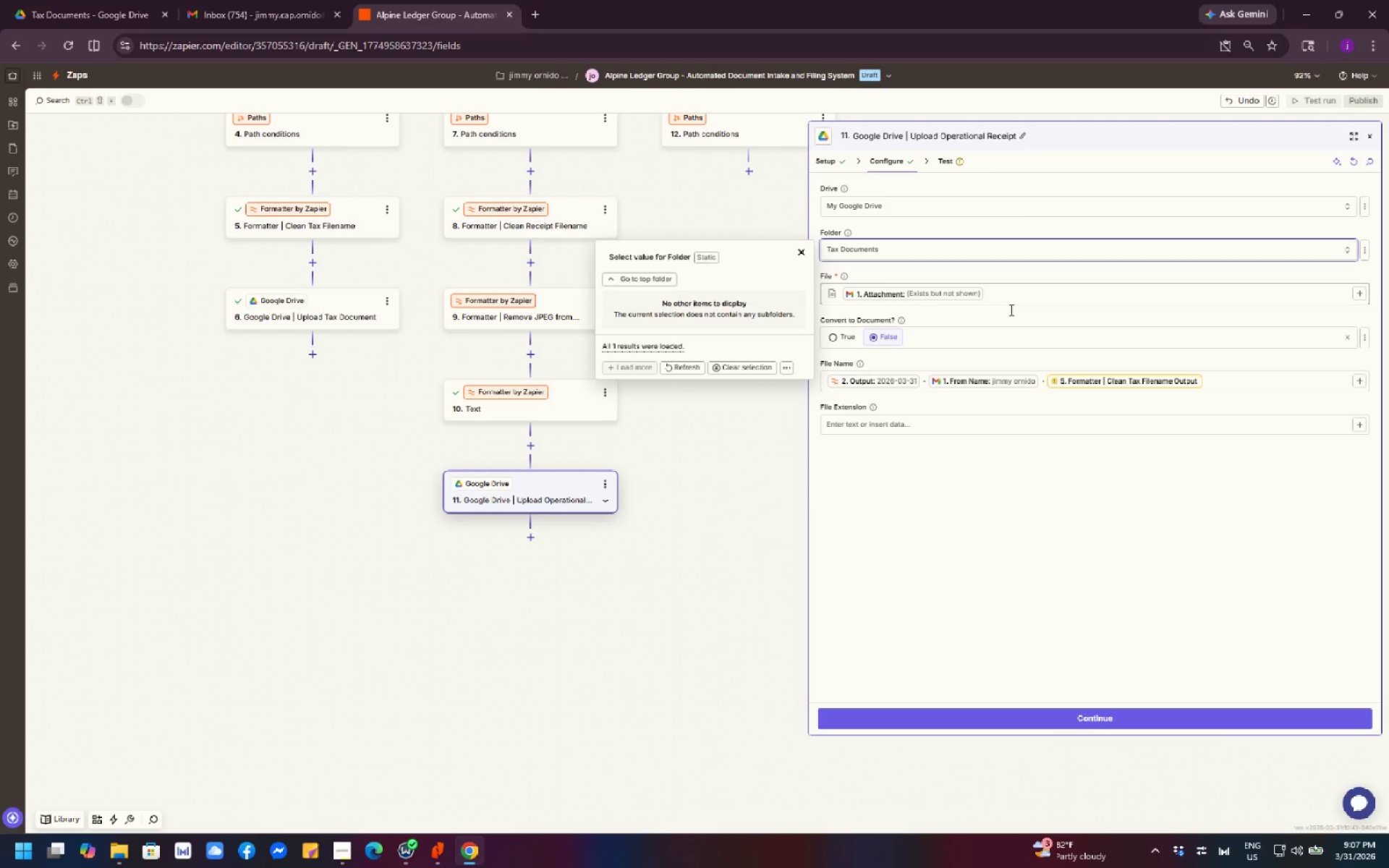 
left_click([677, 371])
 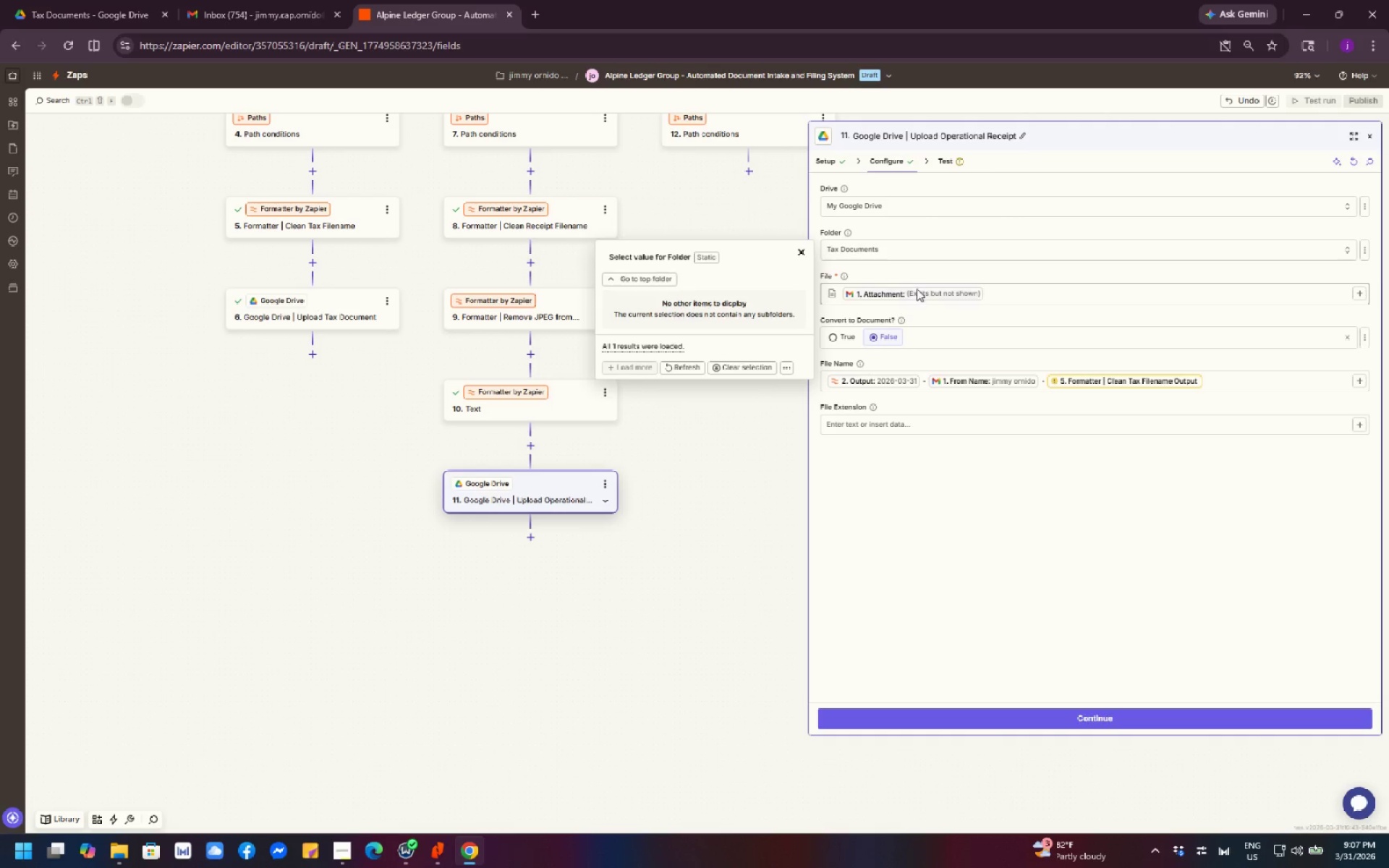 
left_click([947, 259])
 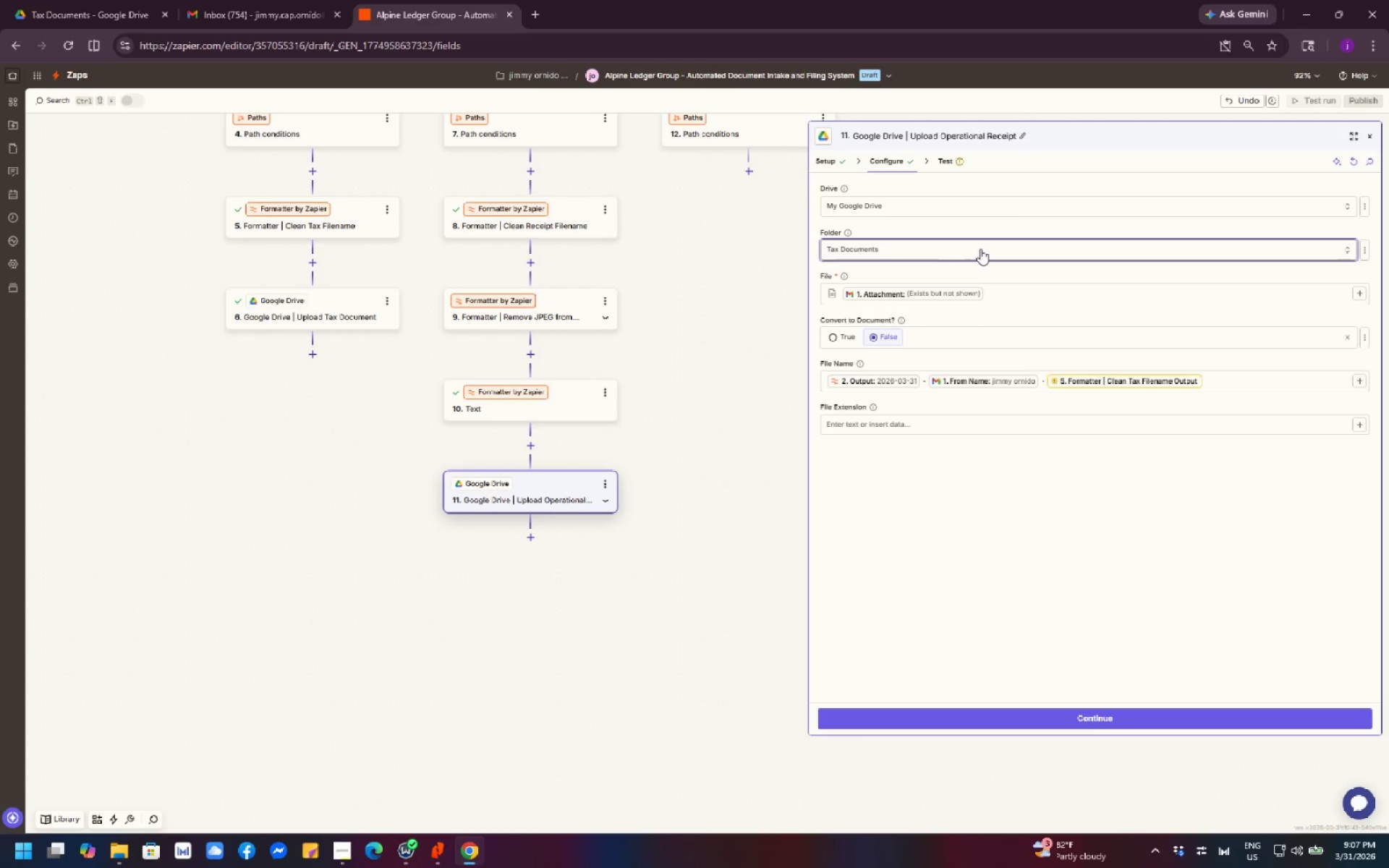 
left_click([980, 249])
 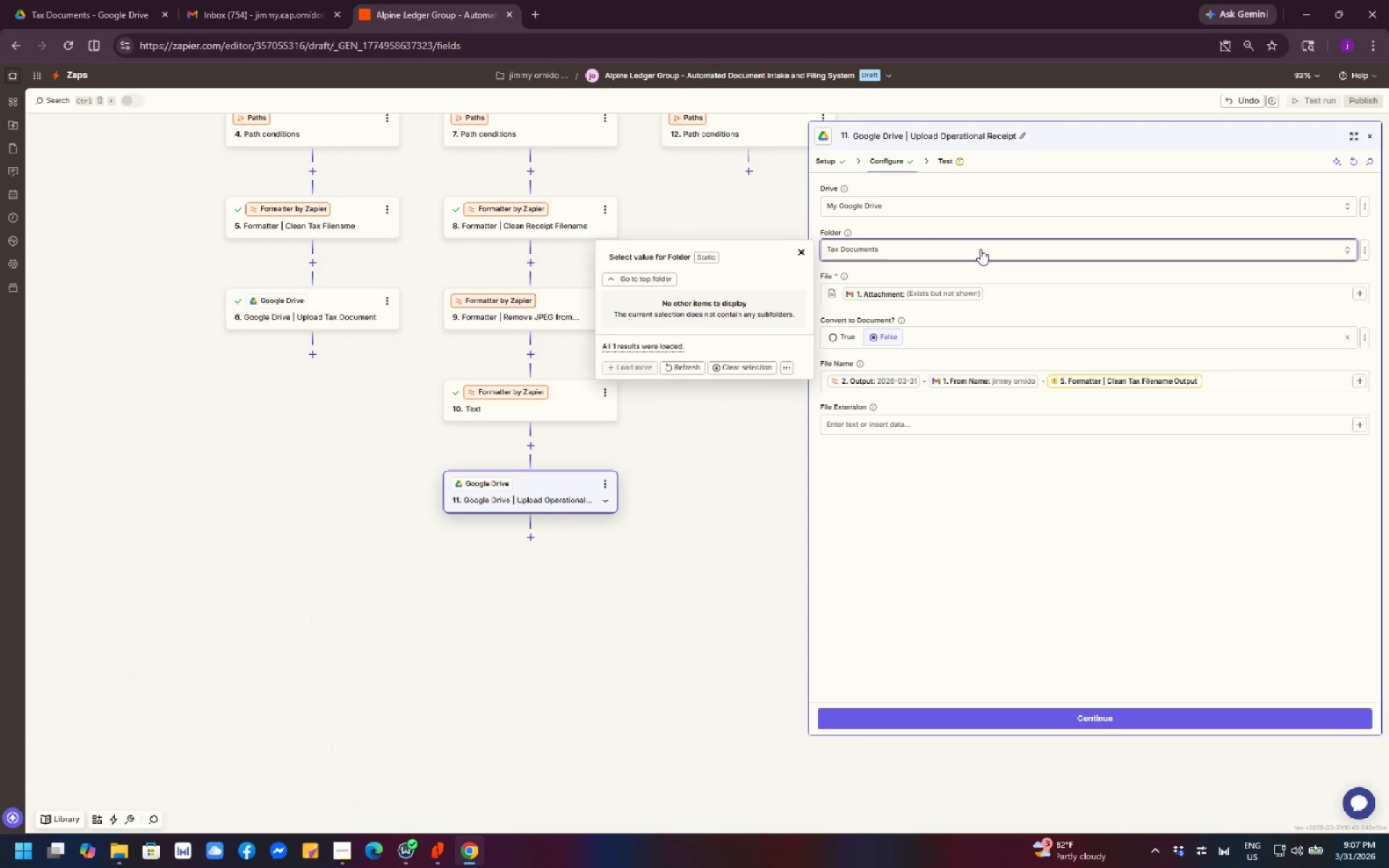 
left_click([980, 247])
 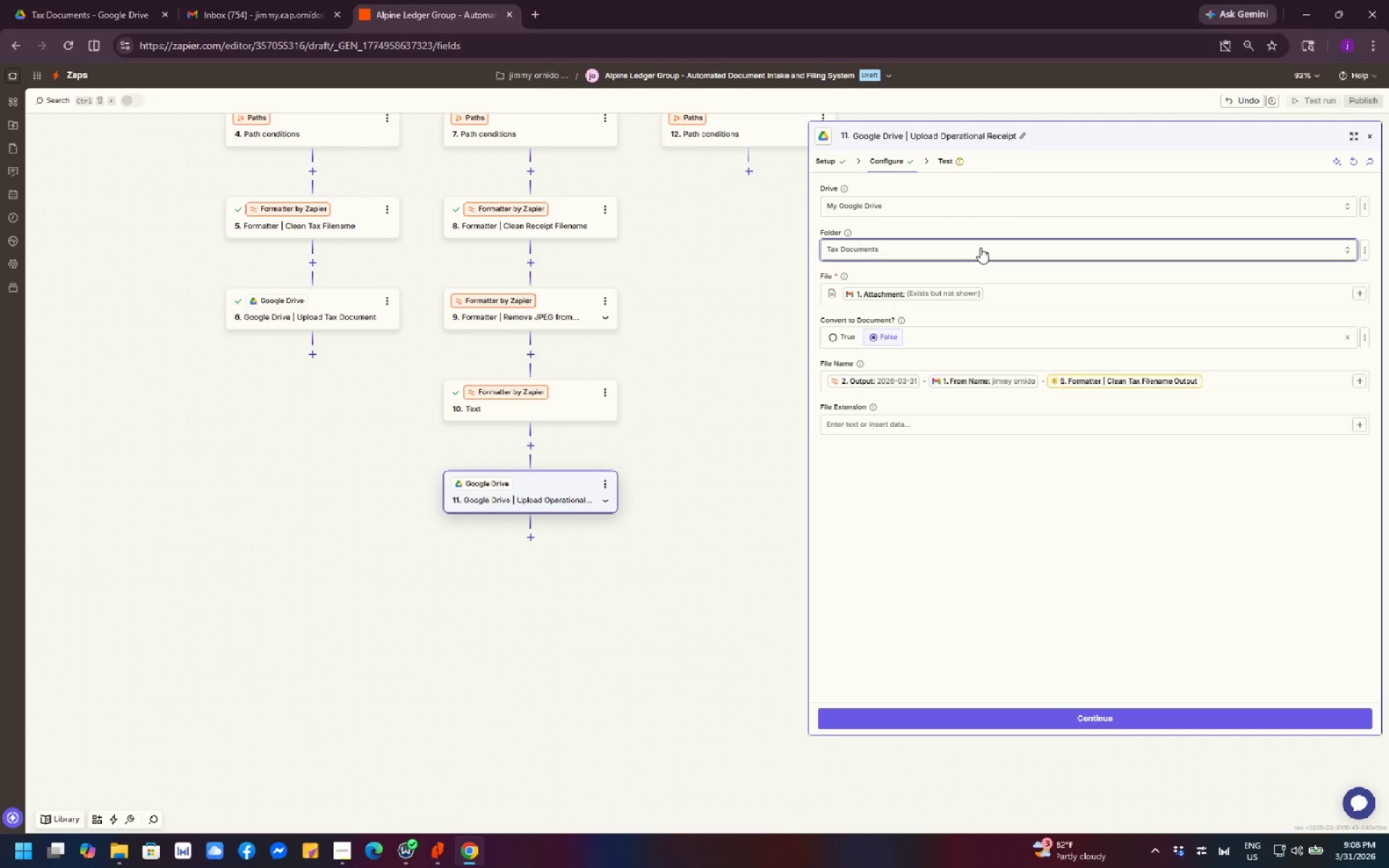 
scroll: coordinate [1020, 247], scroll_direction: up, amount: 1.0
 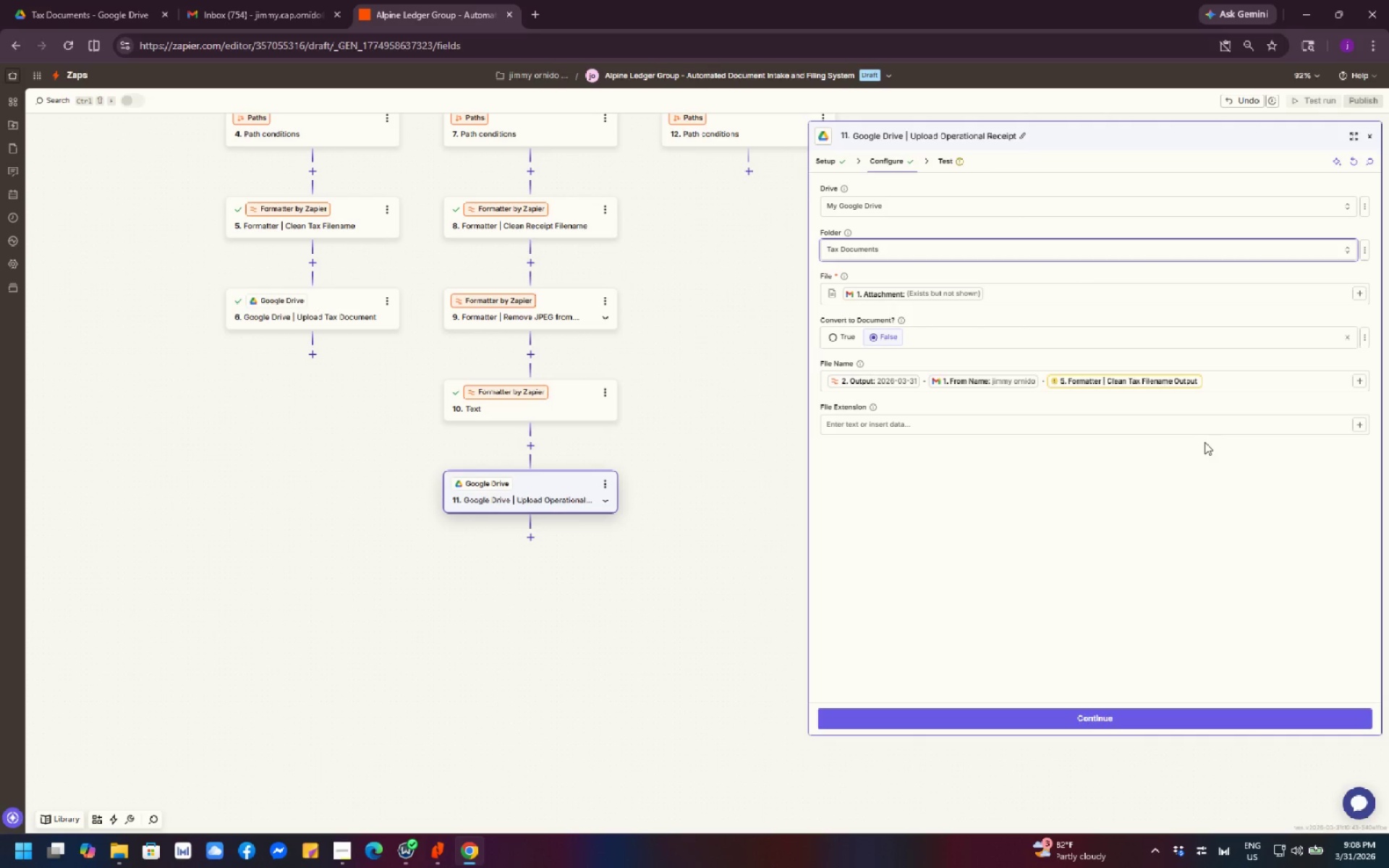 
wait(12.0)
 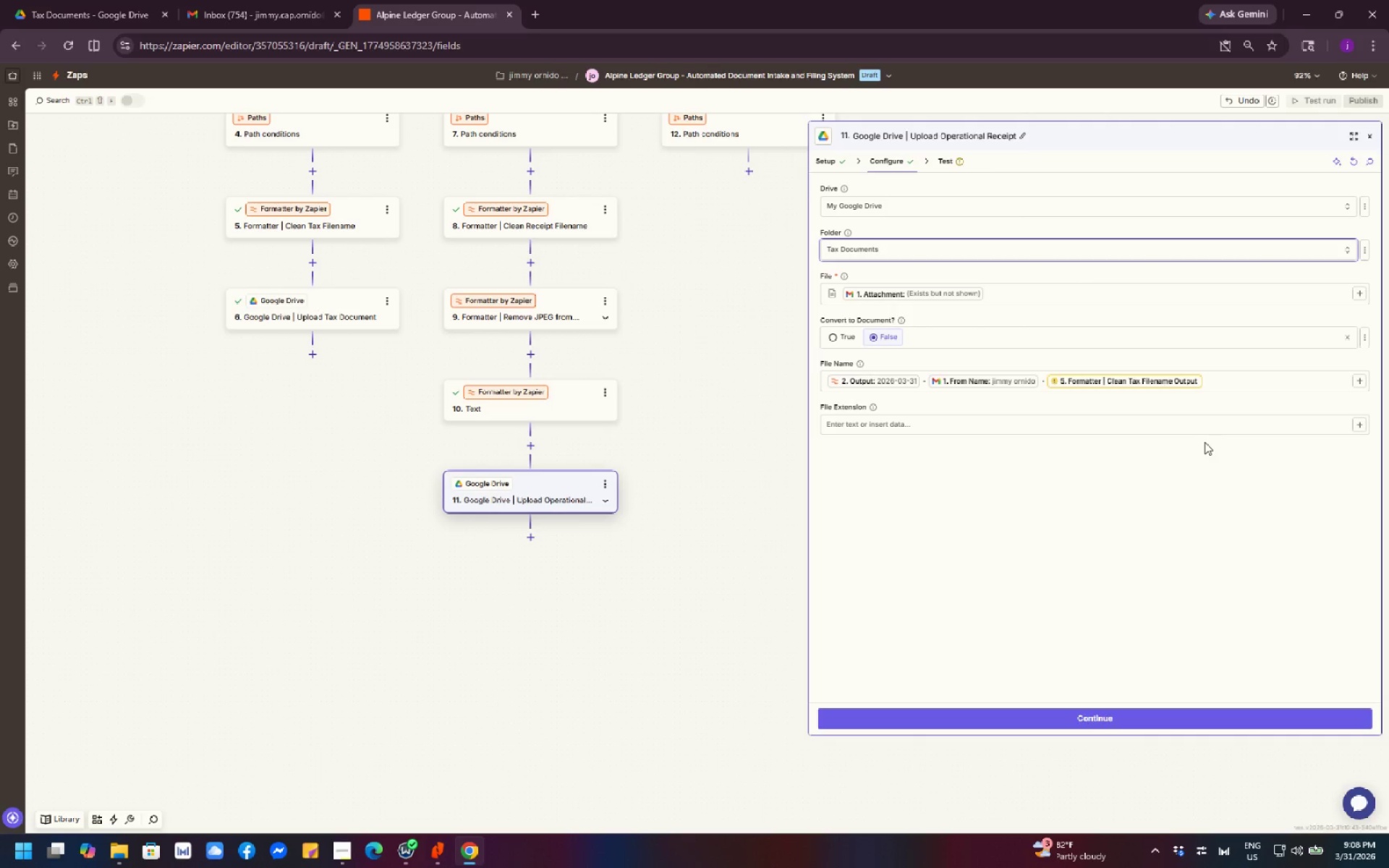 
left_click_drag(start_coordinate=[1084, 523], to_coordinate=[1074, 550])
 